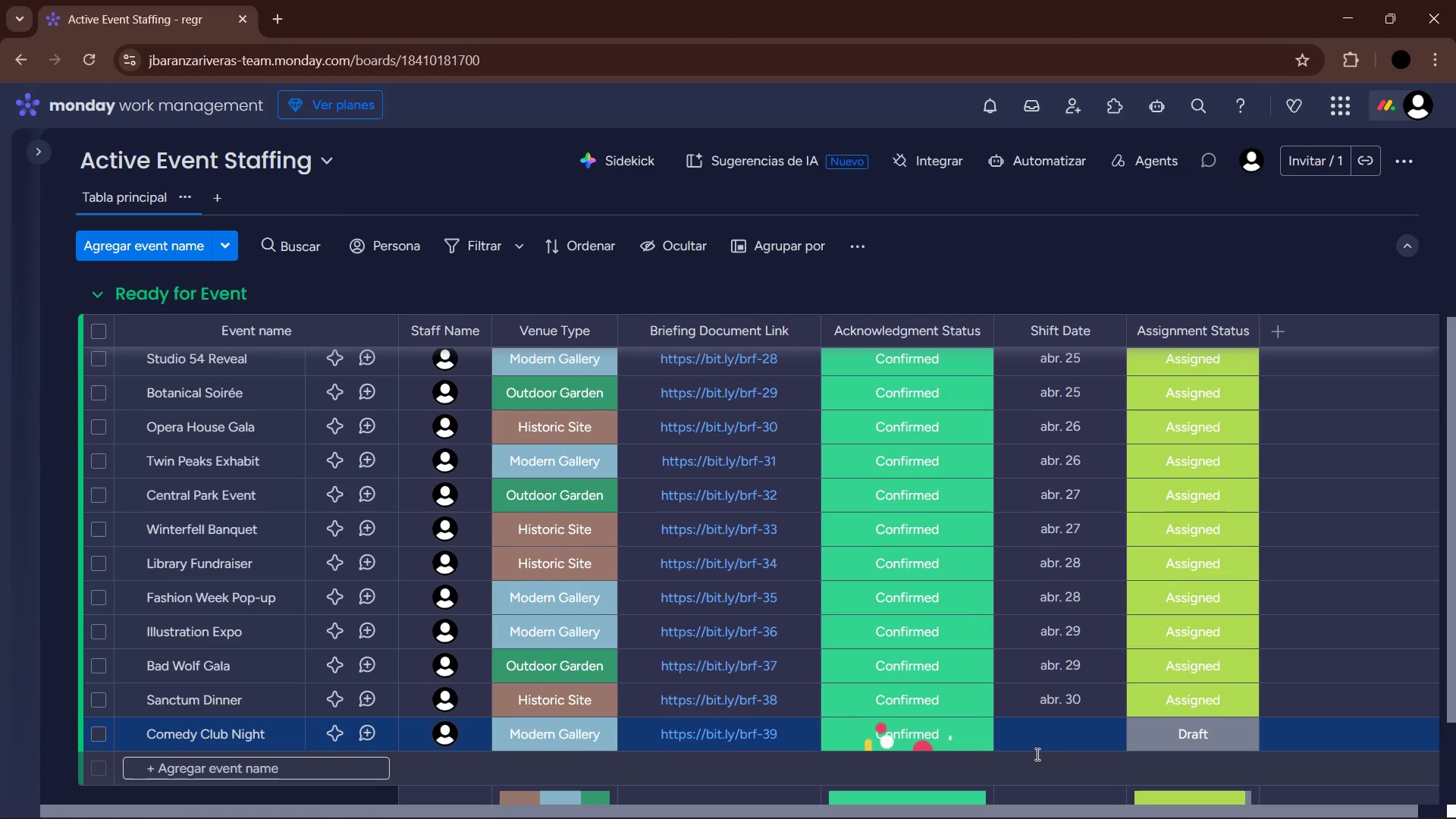 
left_click([1061, 734])
 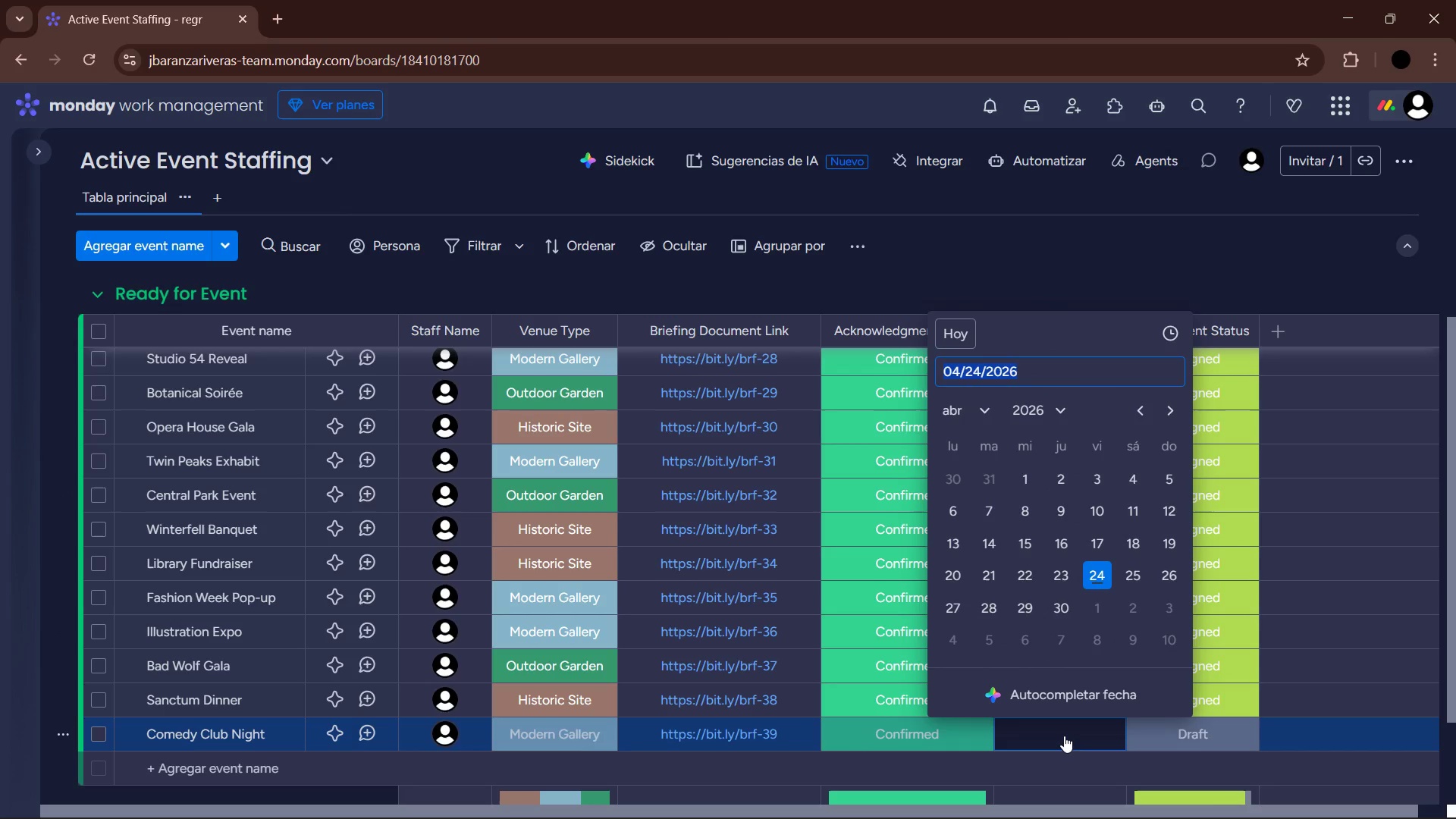 
wait(7.73)
 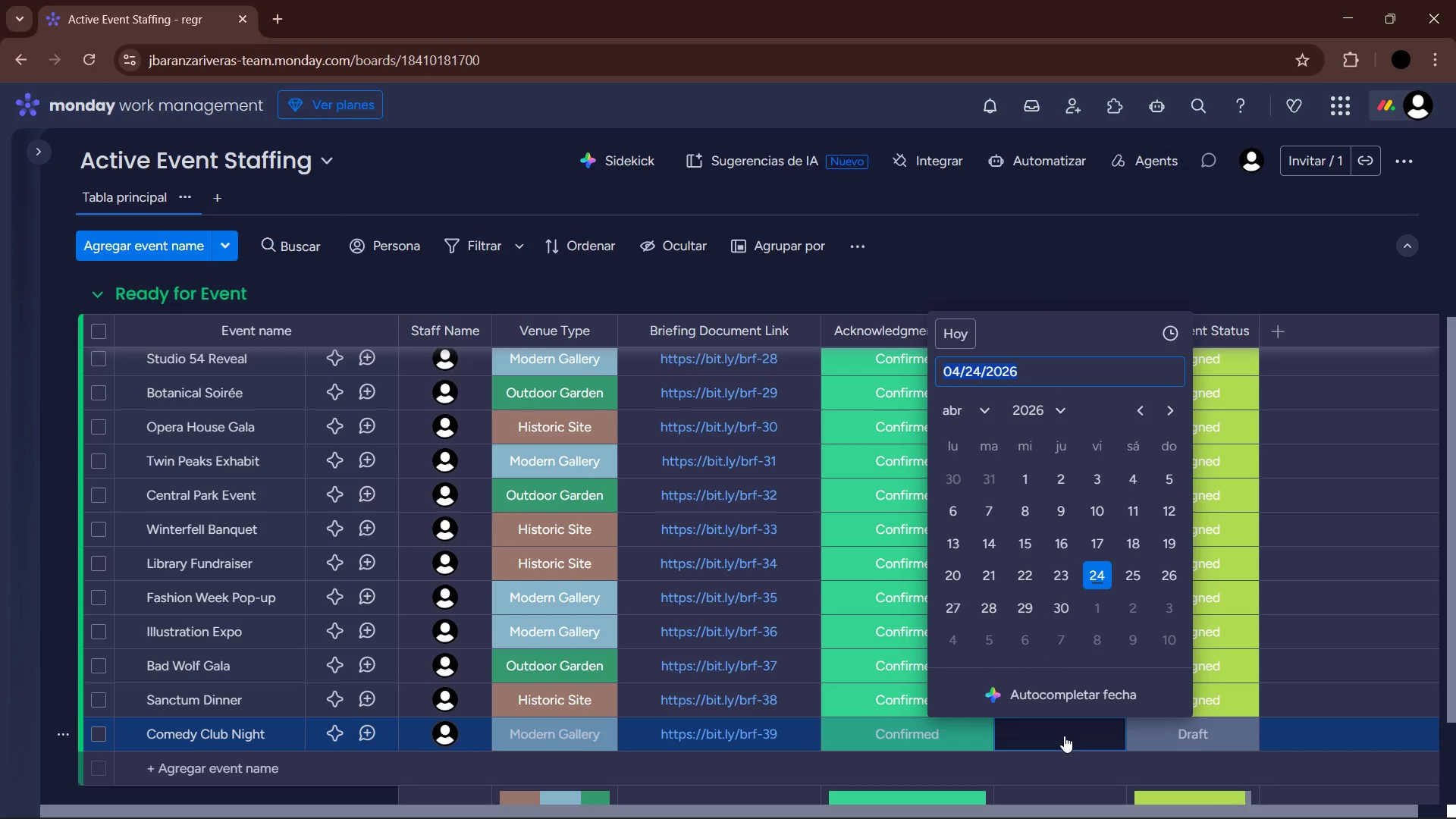 
left_click([1059, 603])
 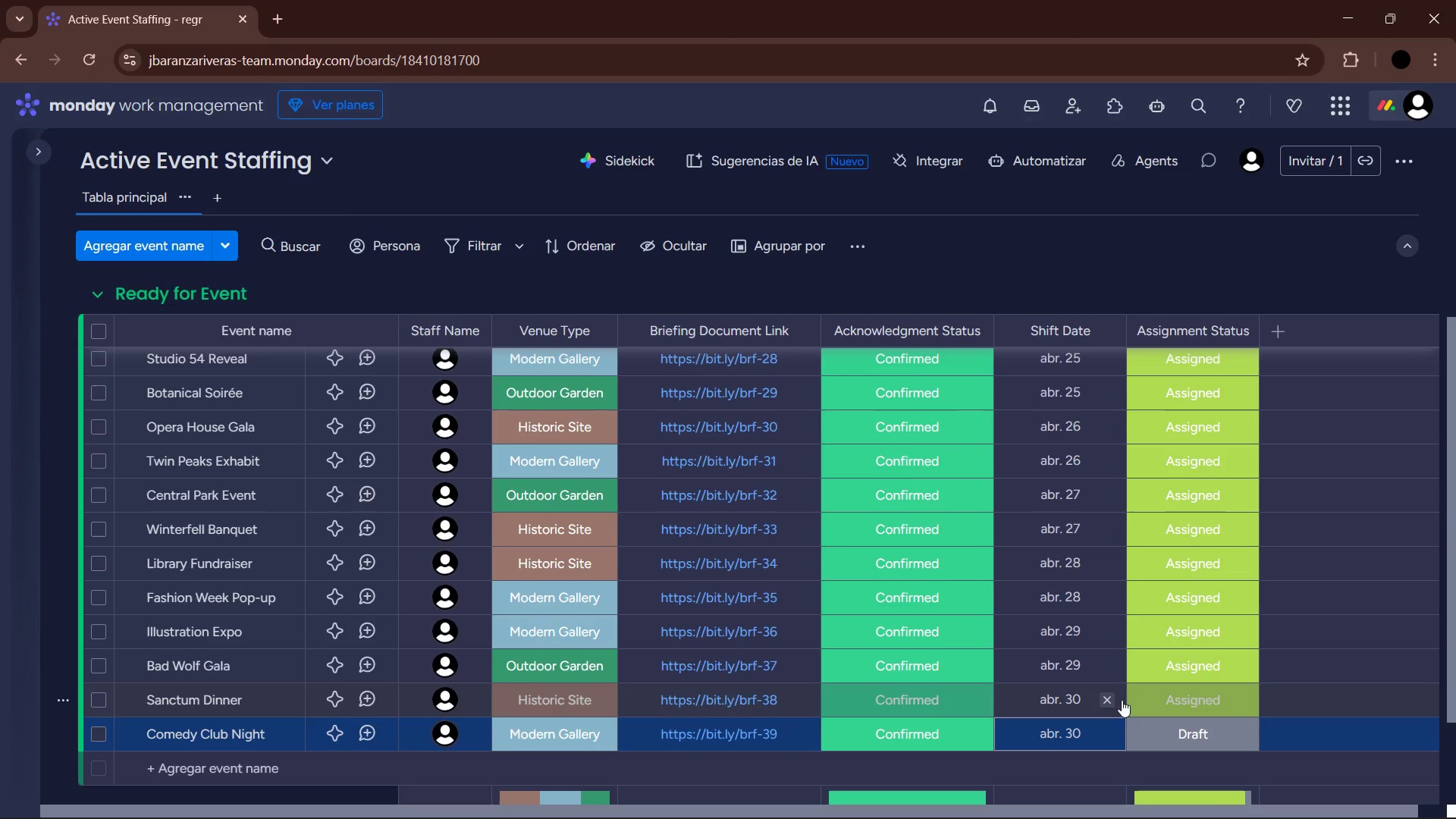 
left_click([1176, 733])
 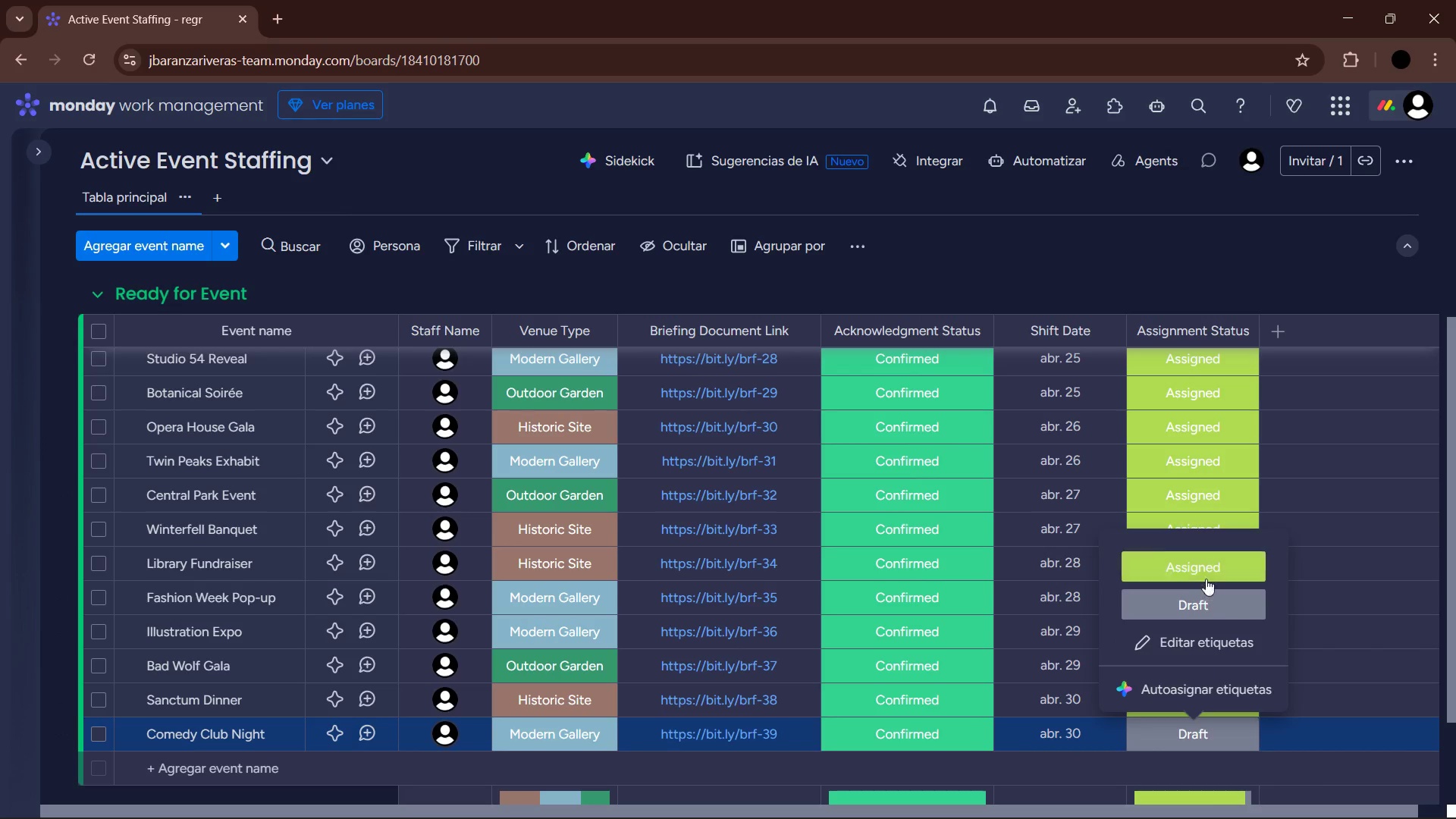 
left_click([1209, 571])
 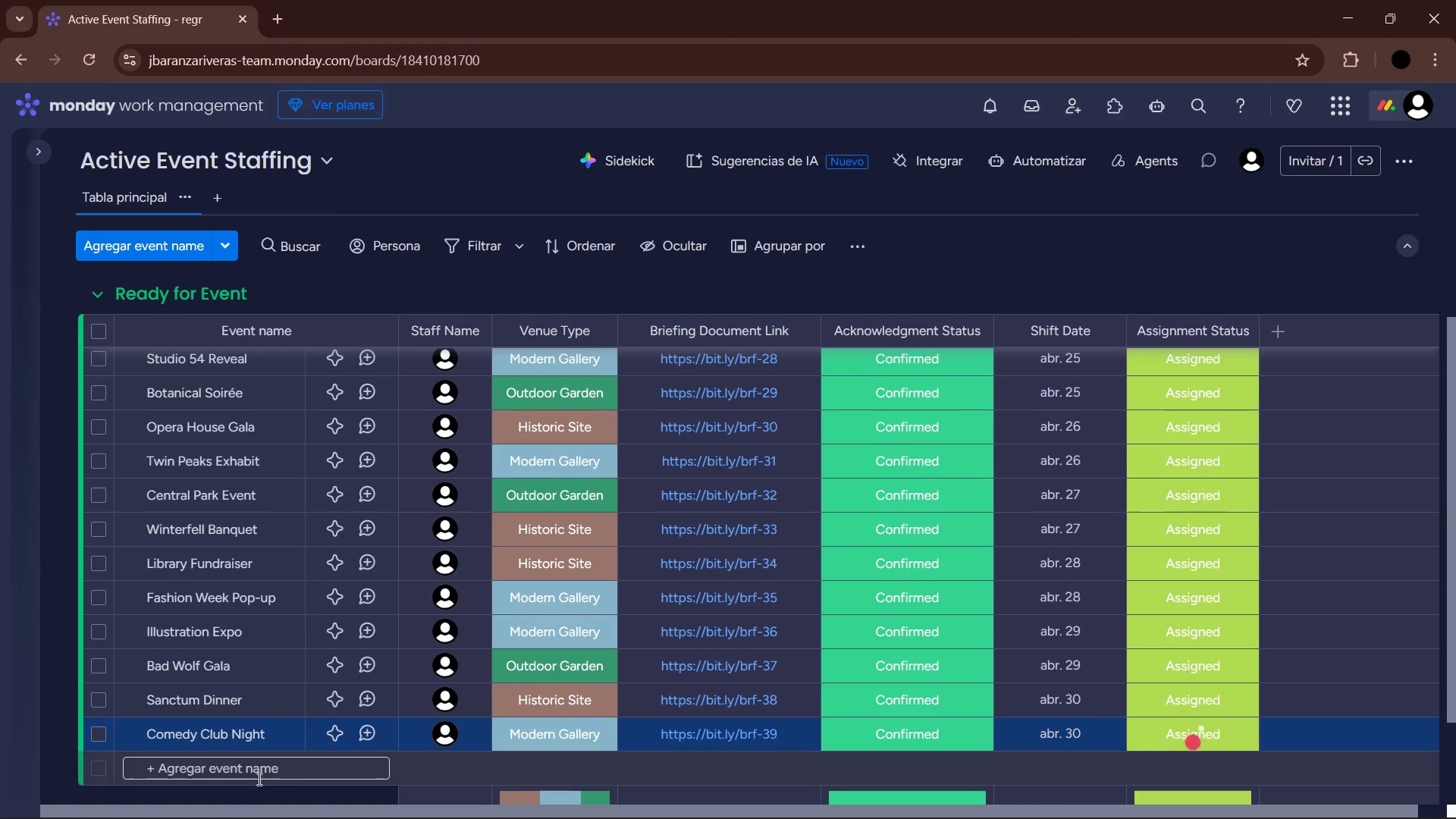 
left_click([302, 776])
 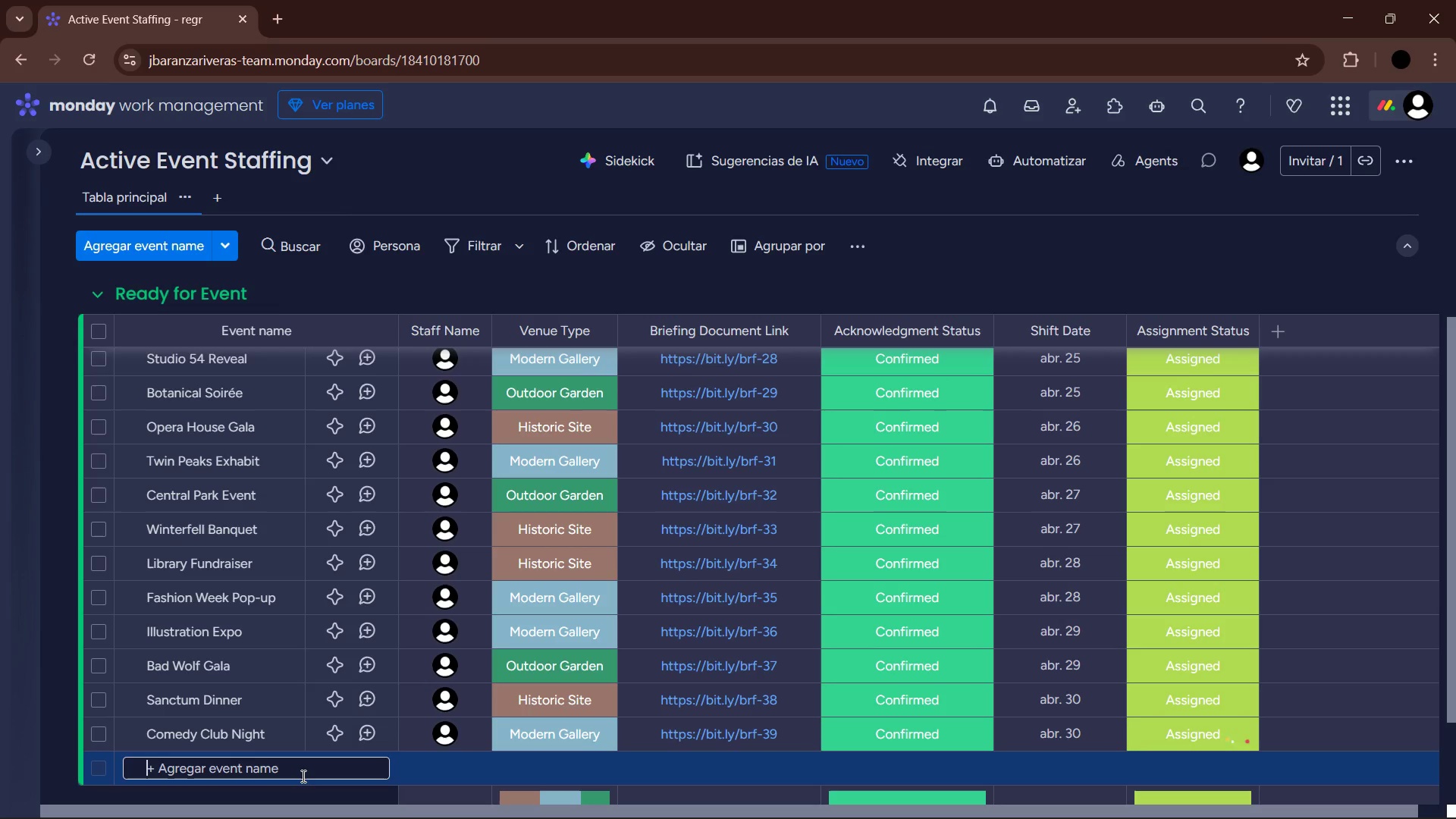 
type(Oceanfront Gala)
 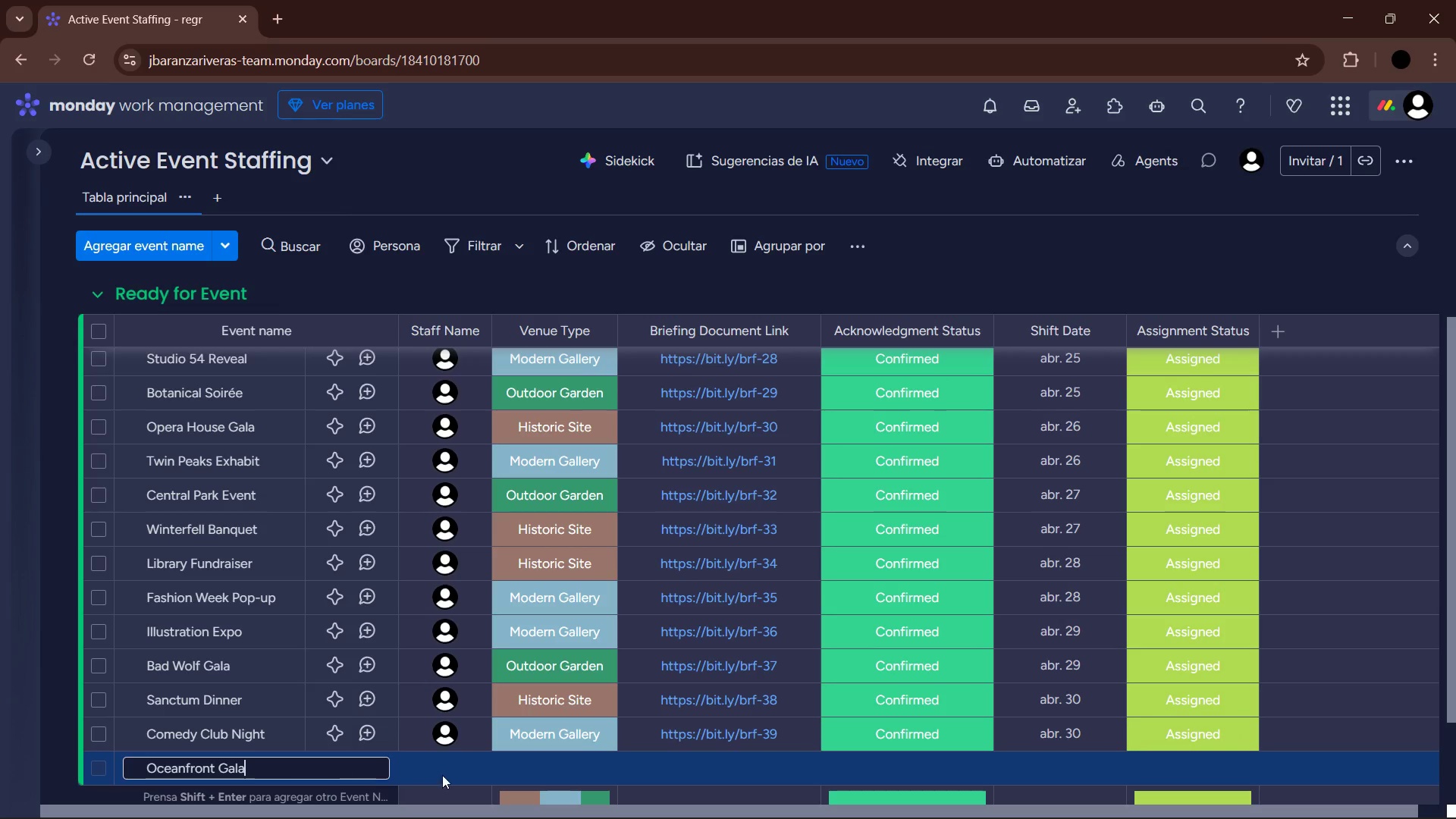 
double_click([583, 766])
 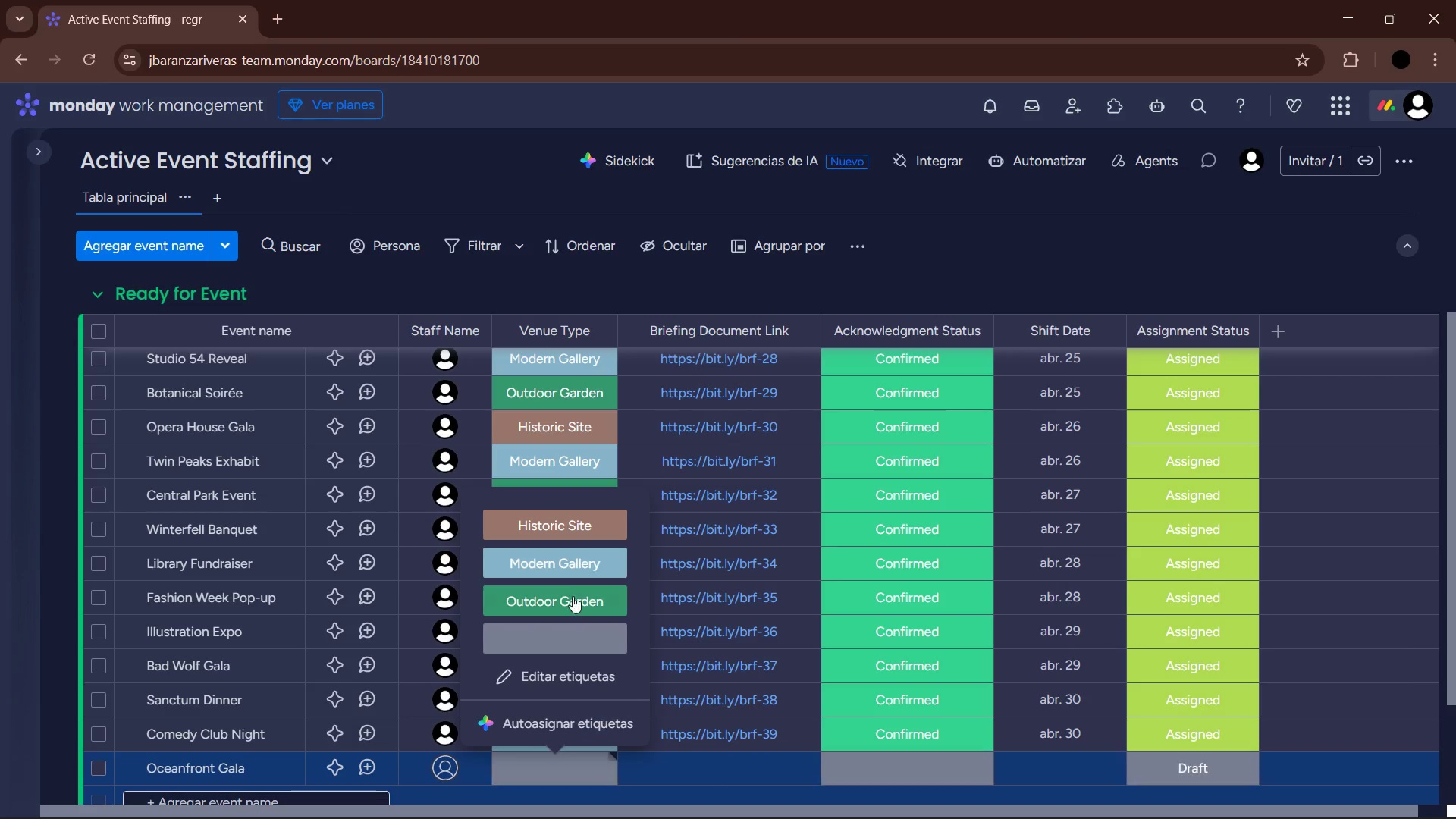 
left_click([570, 592])
 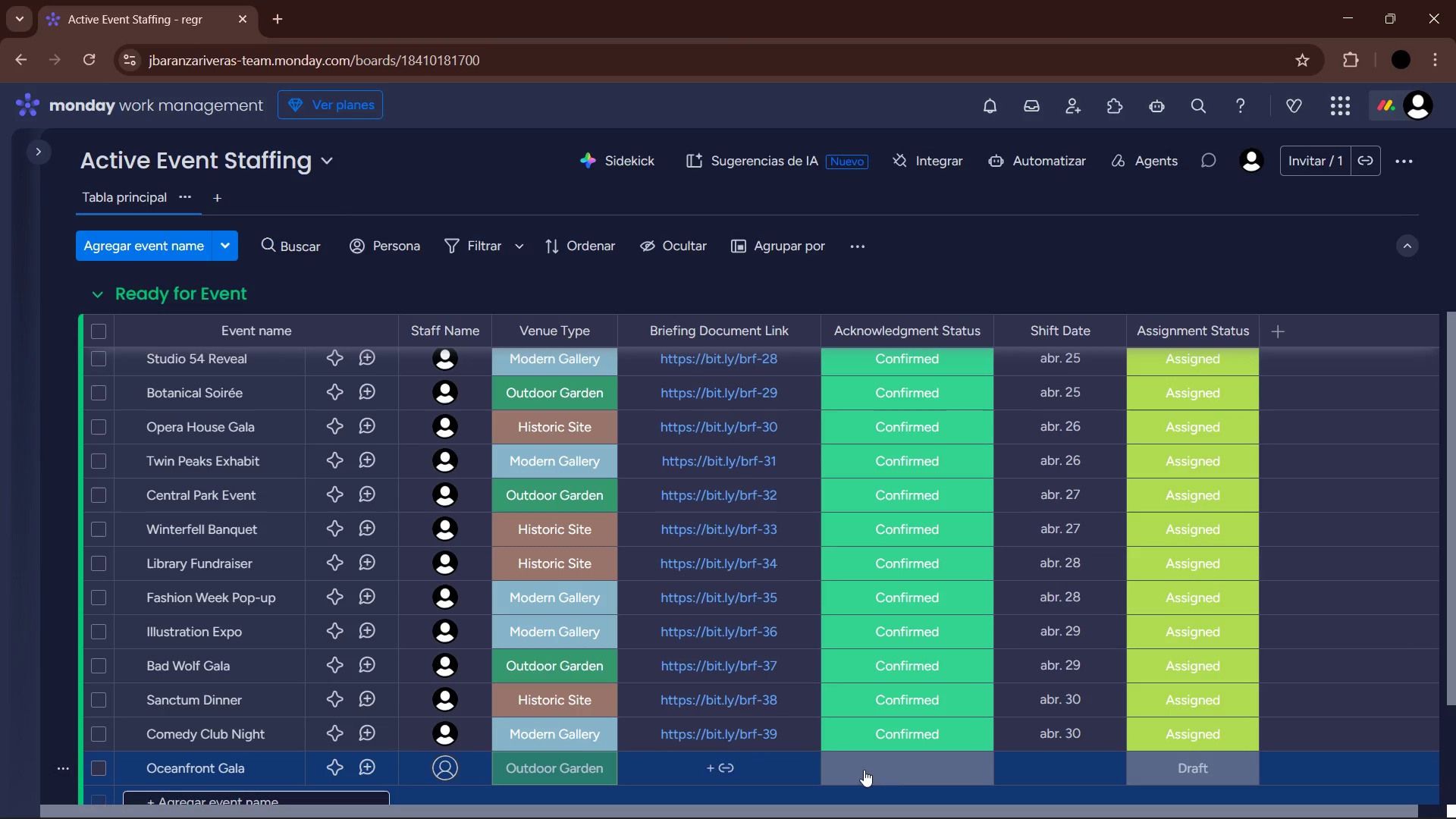 
left_click([890, 768])
 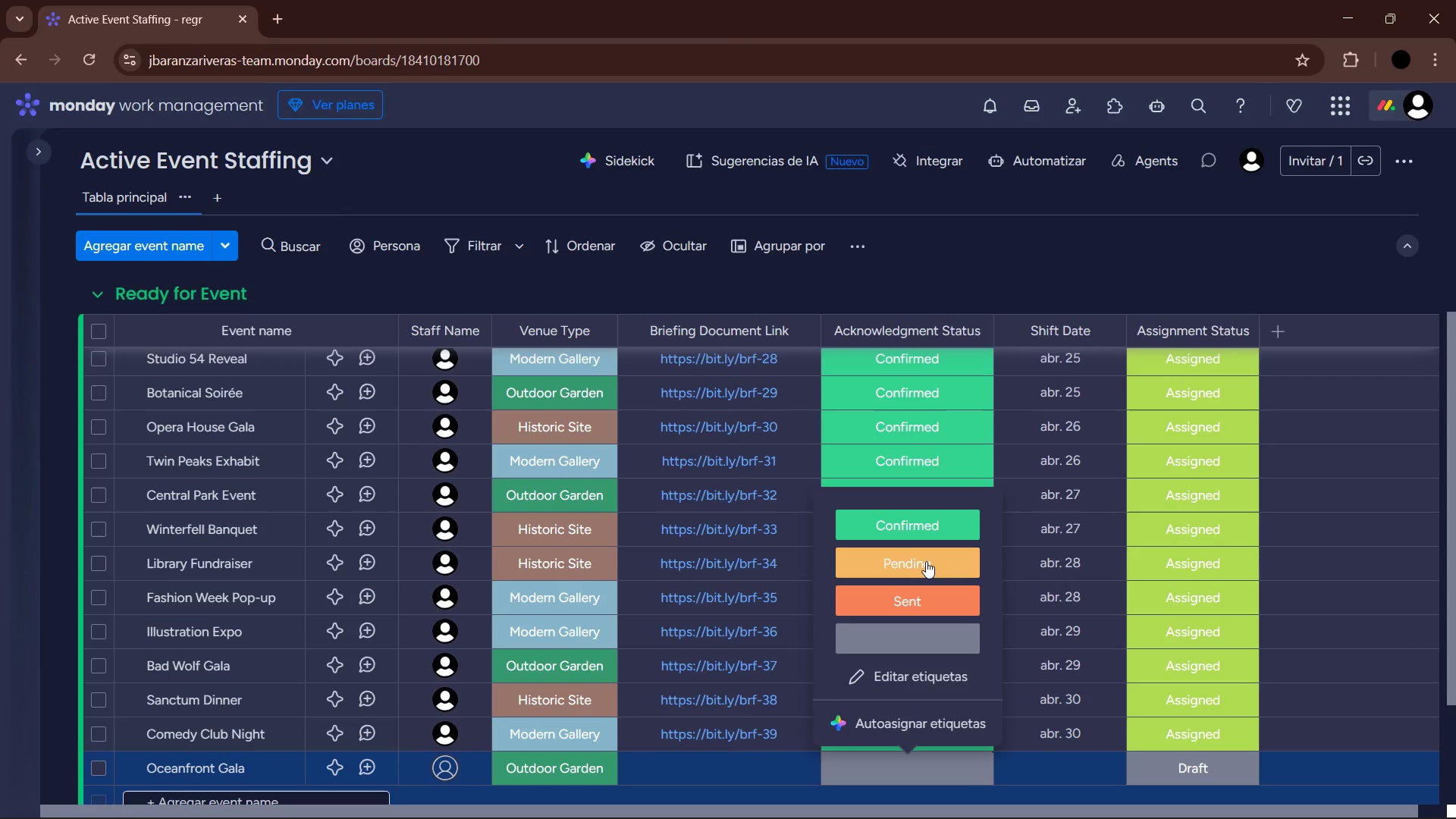 
left_click([930, 536])
 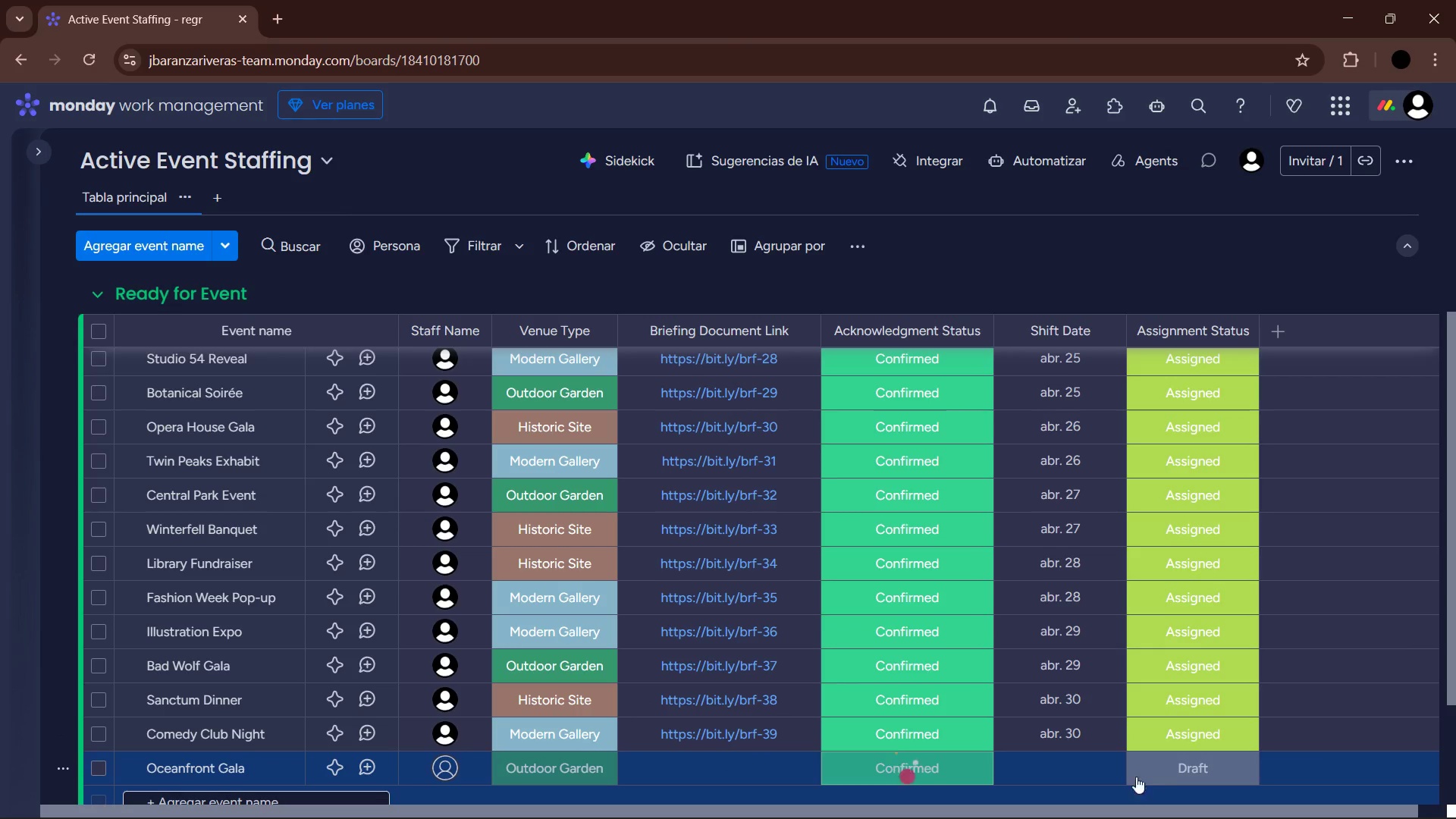 
left_click([1073, 770])
 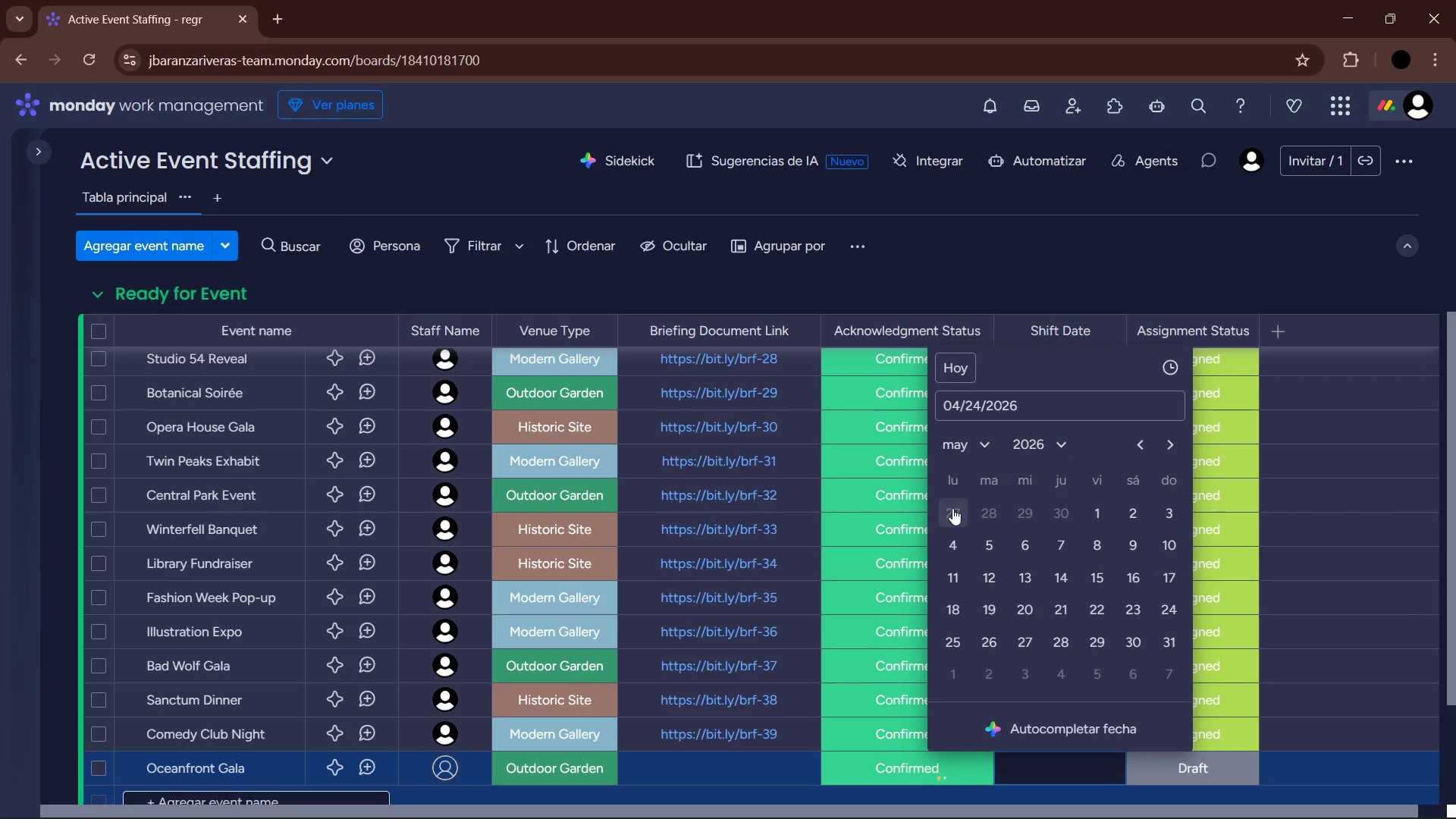 
left_click([1091, 518])
 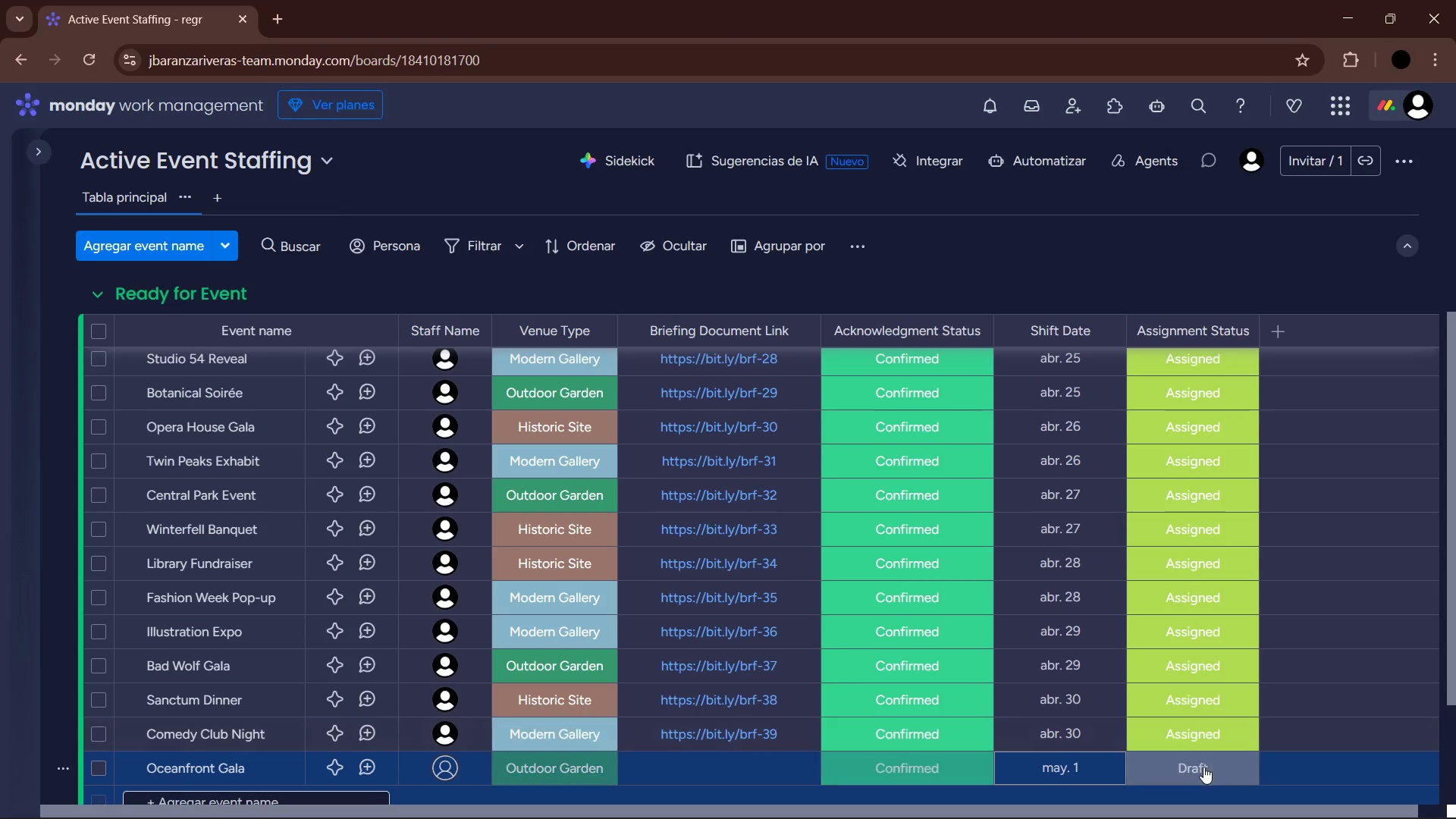 
left_click([1200, 770])
 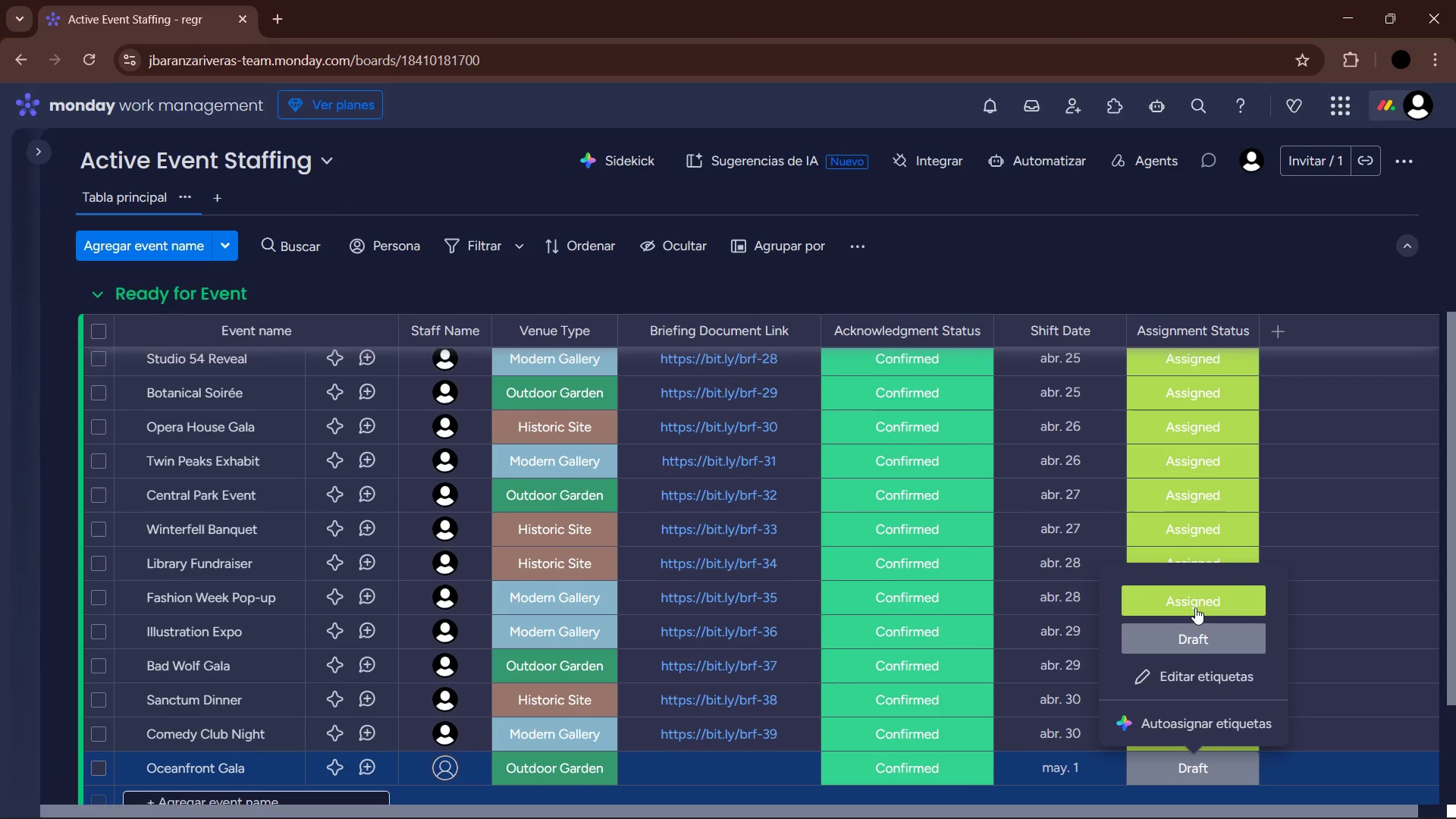 
left_click([1198, 599])
 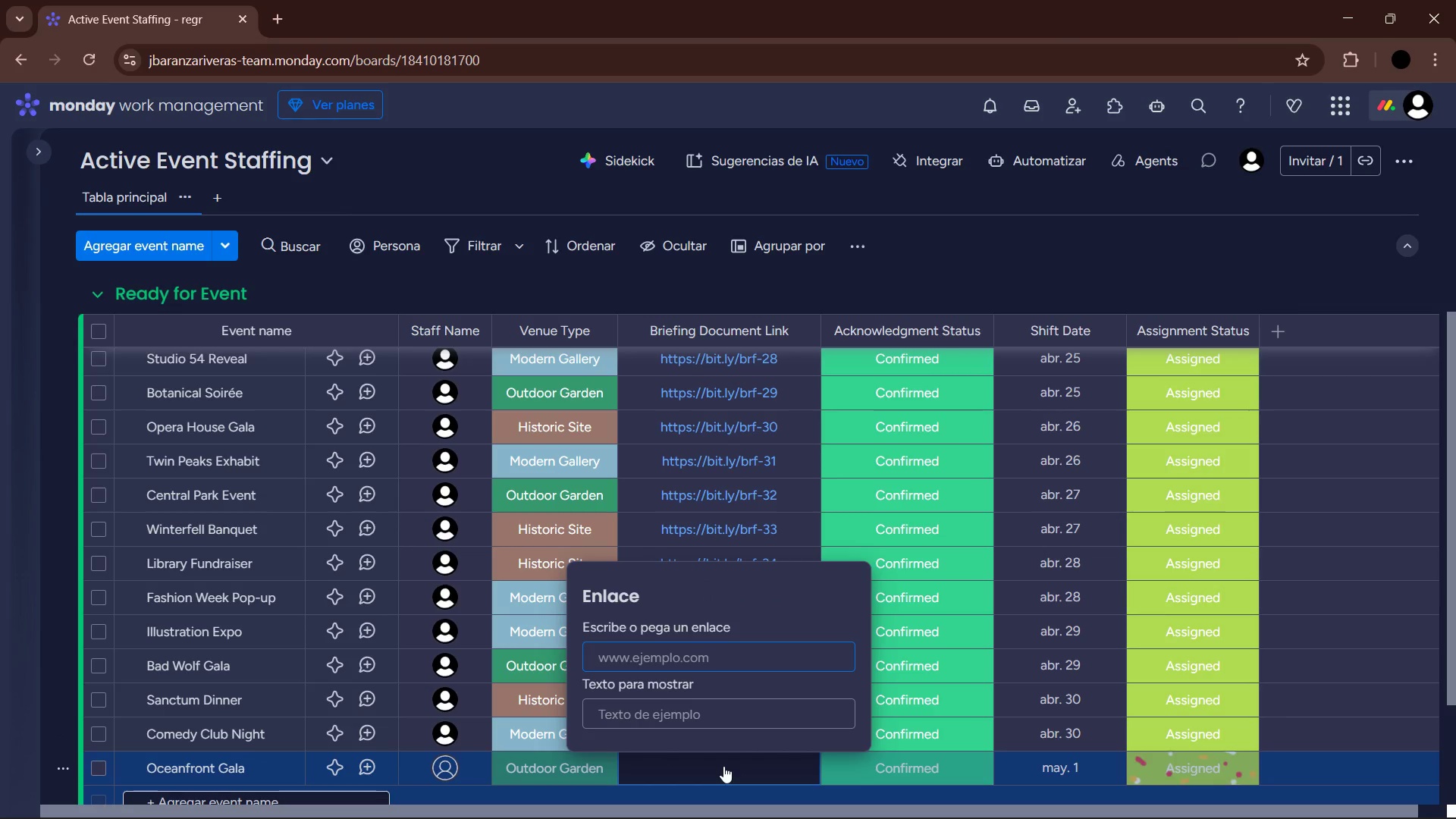 
type(bit.ly&brf.)
key(Backspace)
type(-30)
 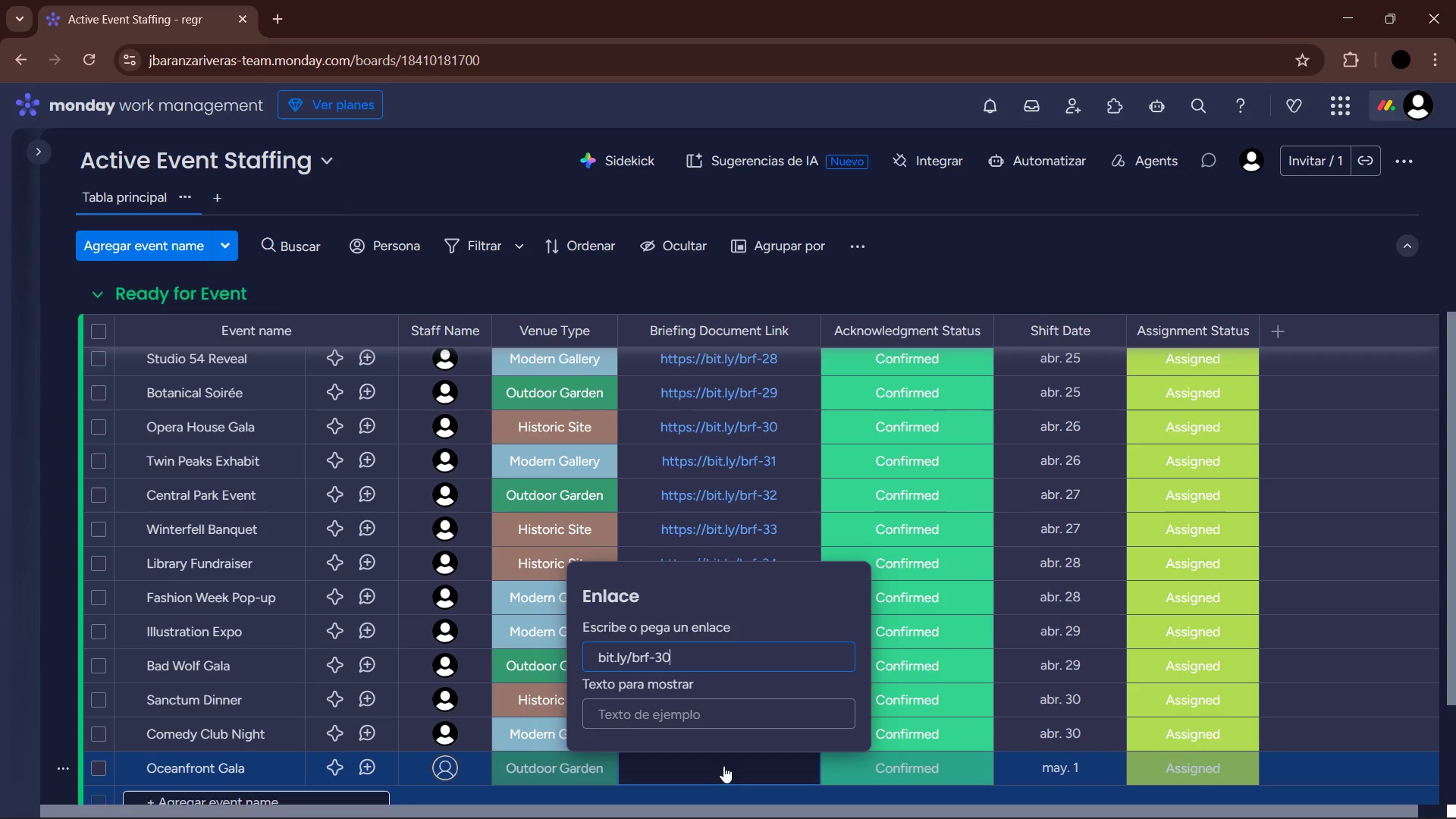 
key(Enter)
 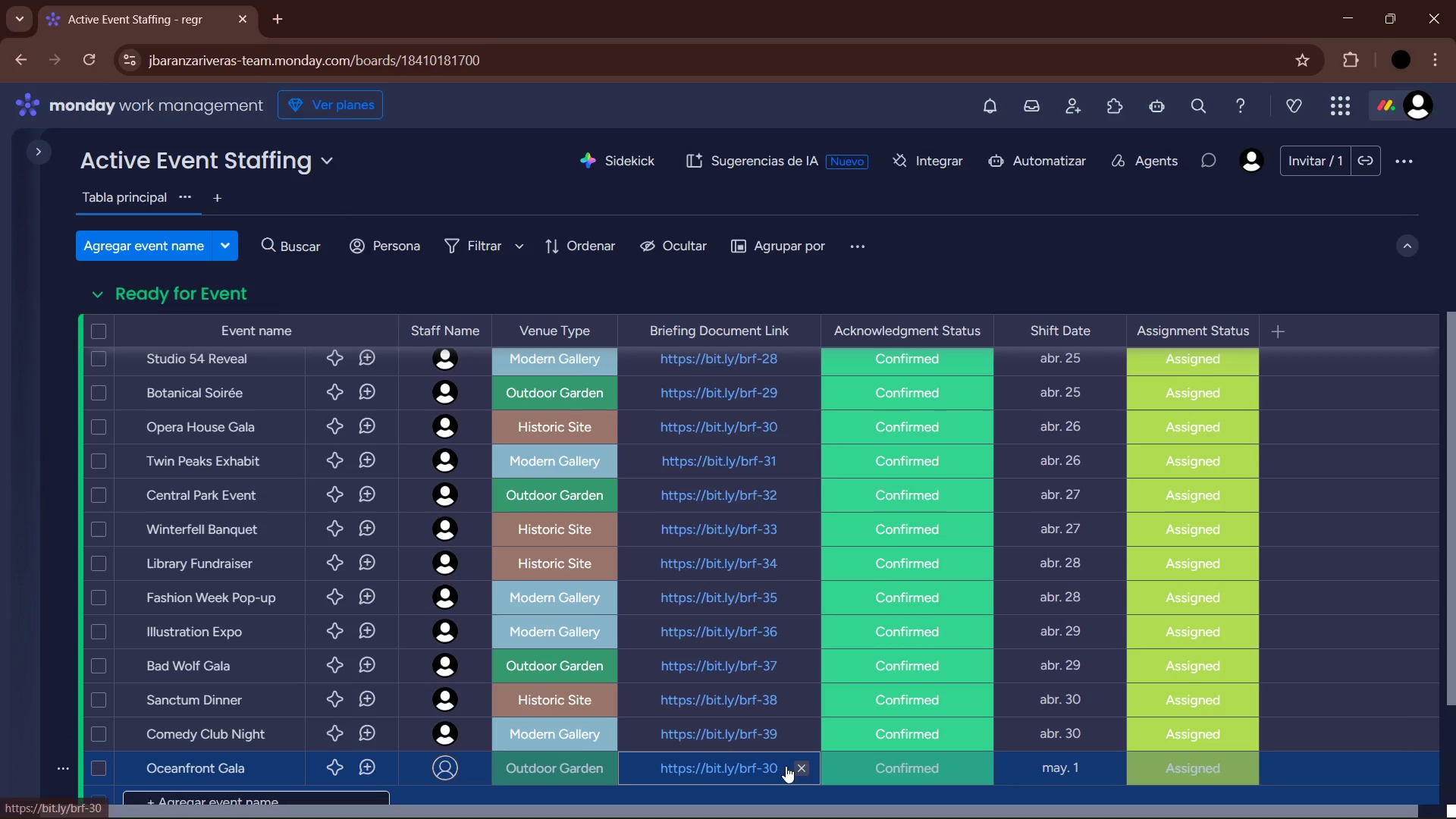 
left_click([801, 768])
 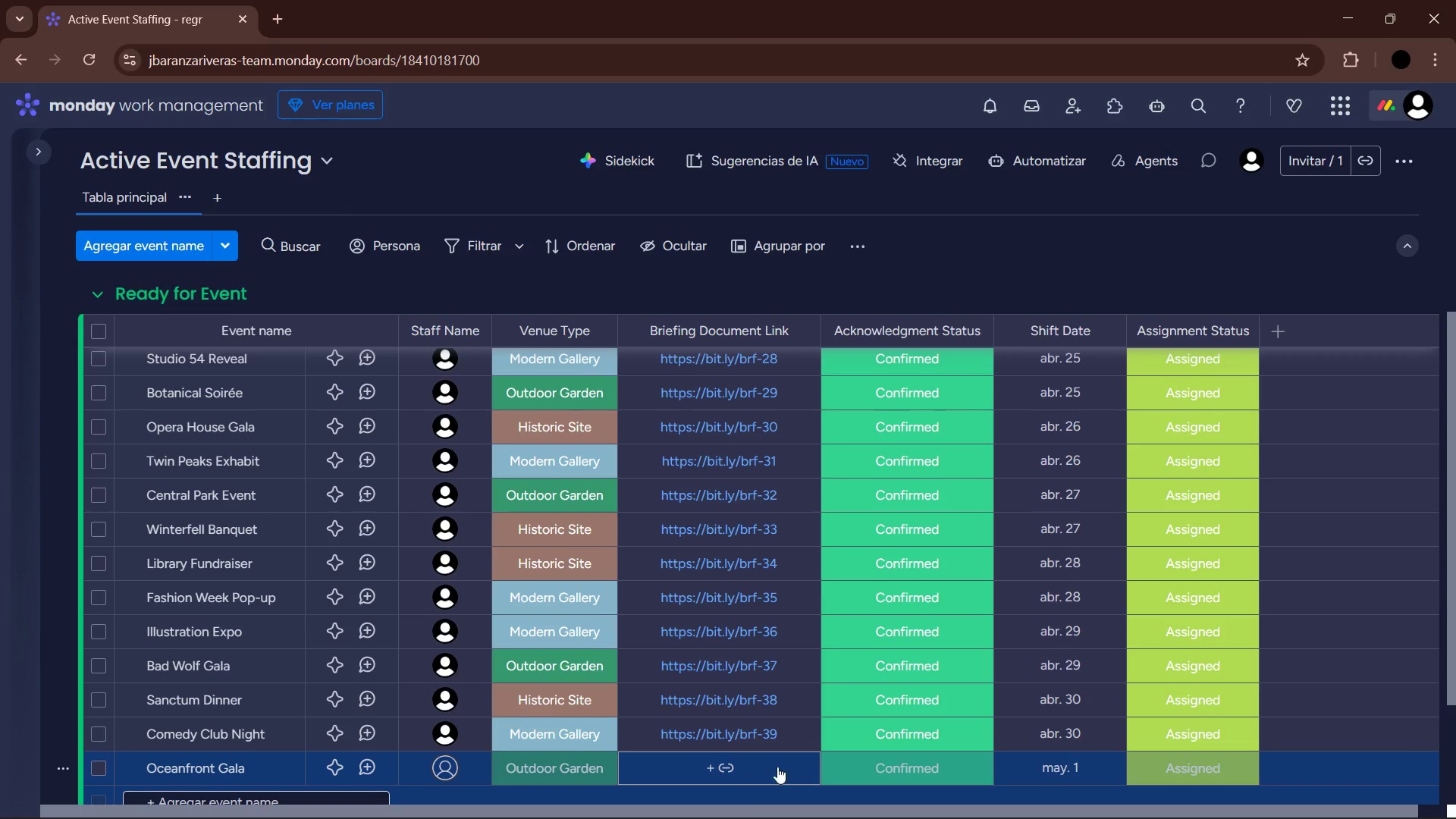 
left_click([745, 772])
 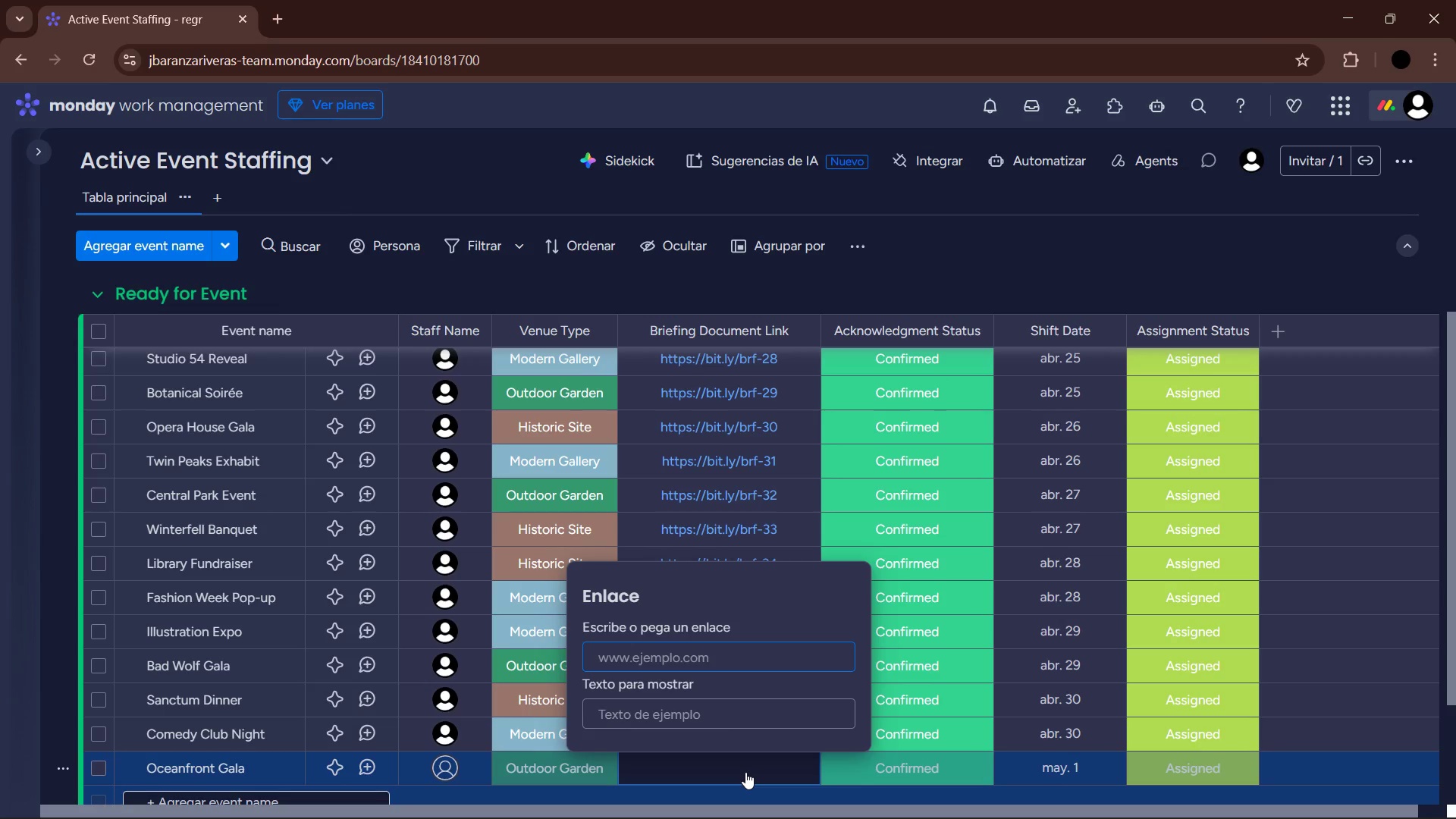 
type(bit.ly&brf-40)
 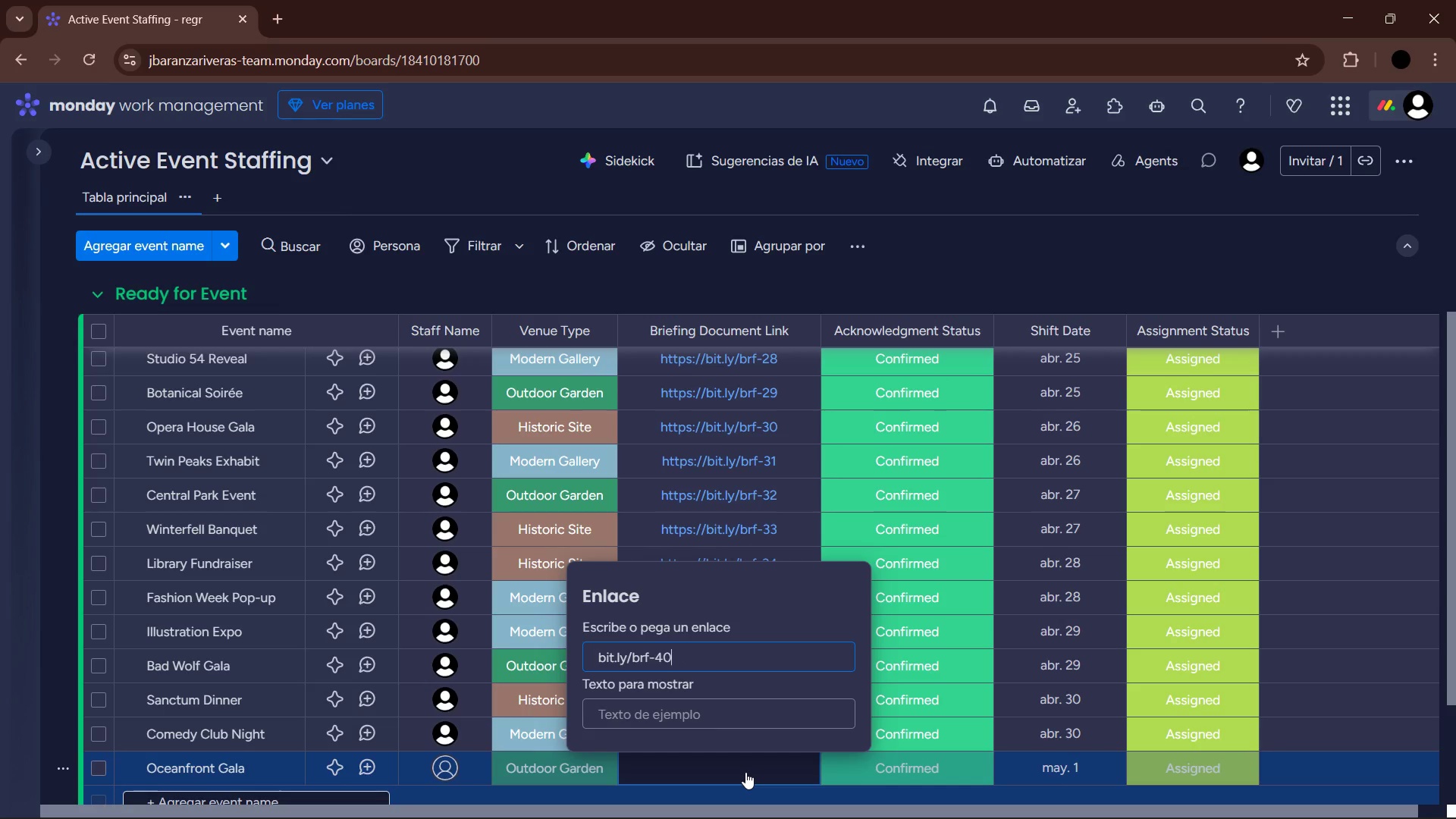 
 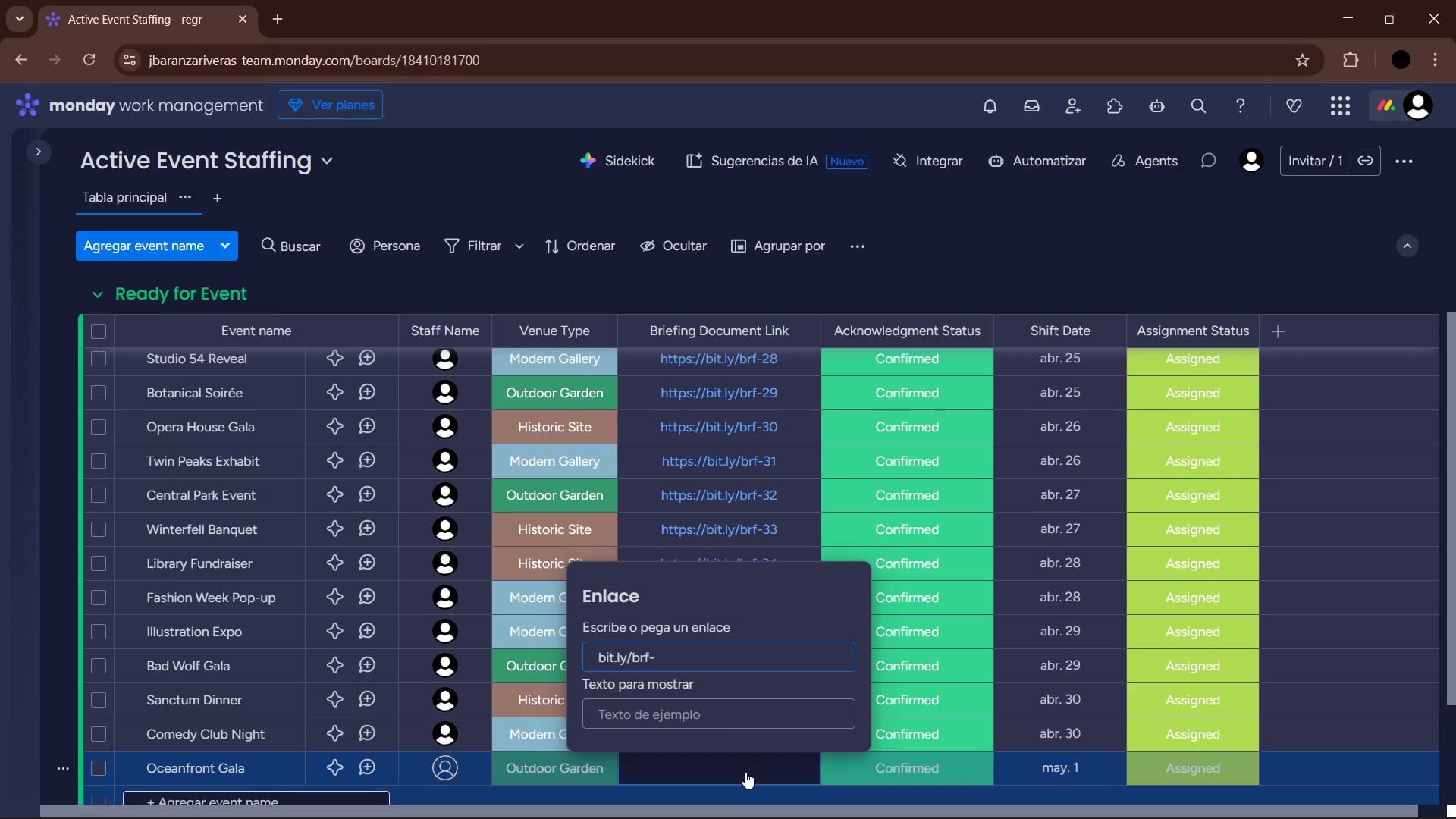 
key(Enter)
 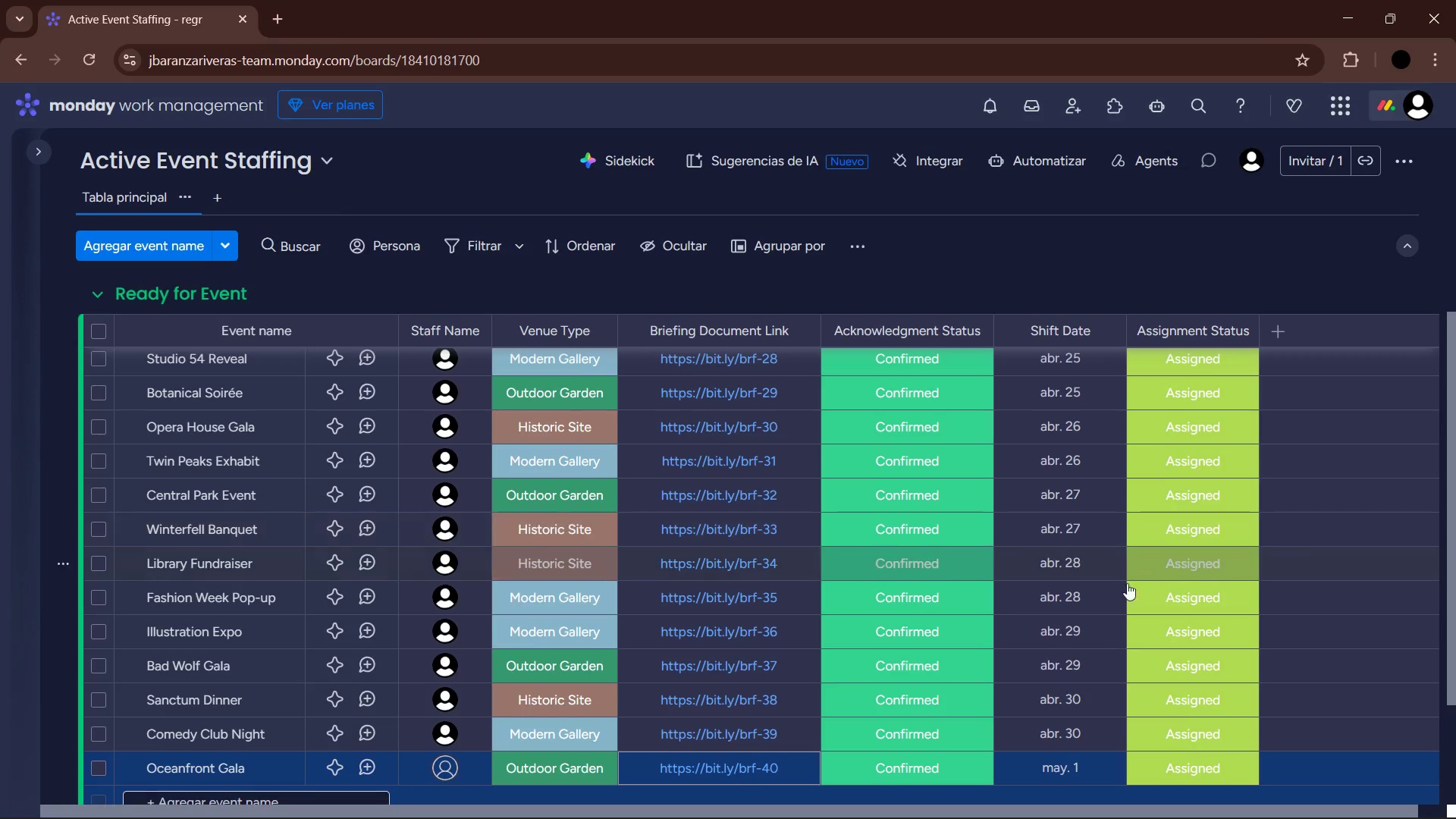 
scroll: coordinate [1056, 651], scroll_direction: up, amount: 8.0
 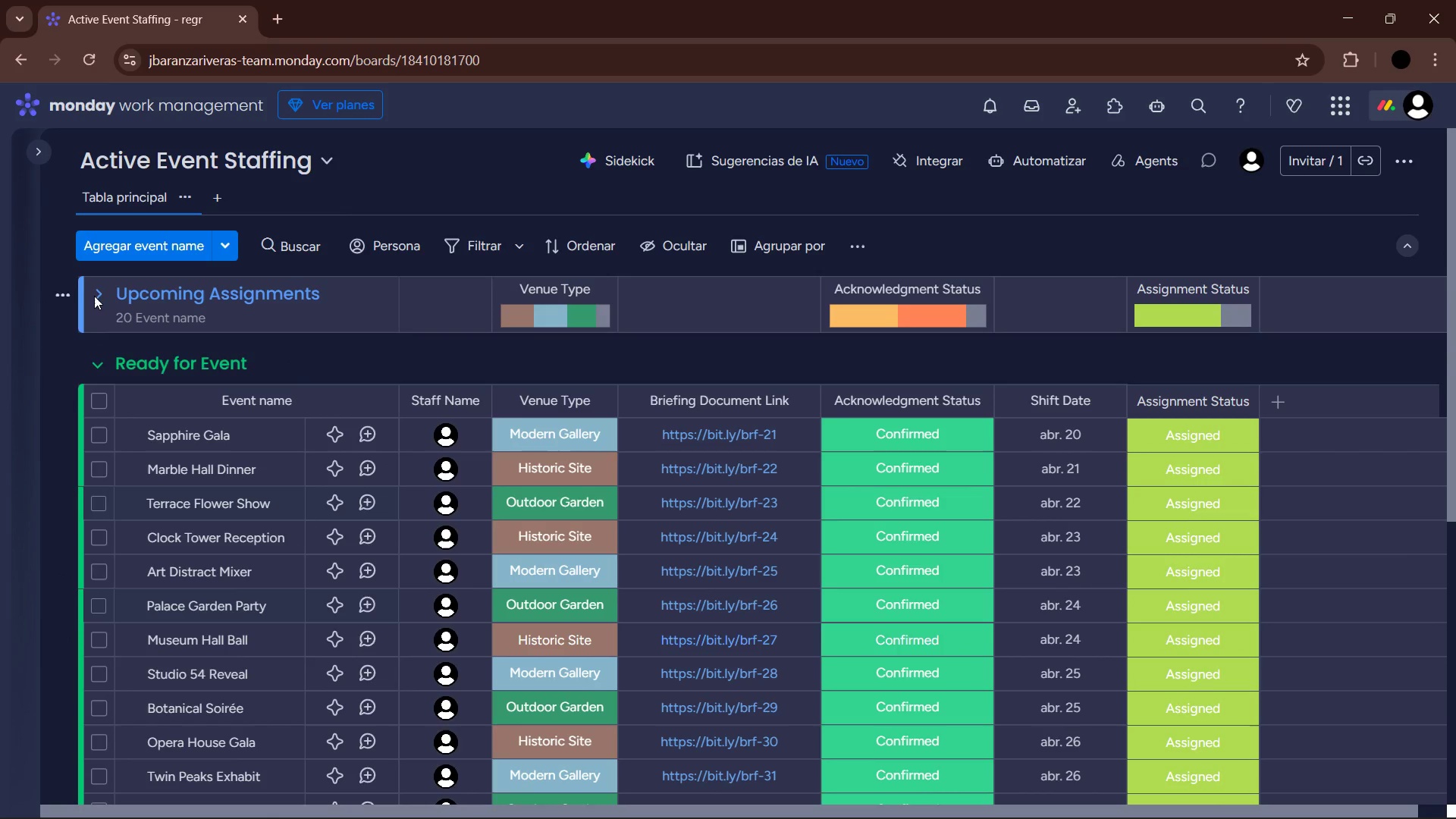 
double_click([96, 294])
 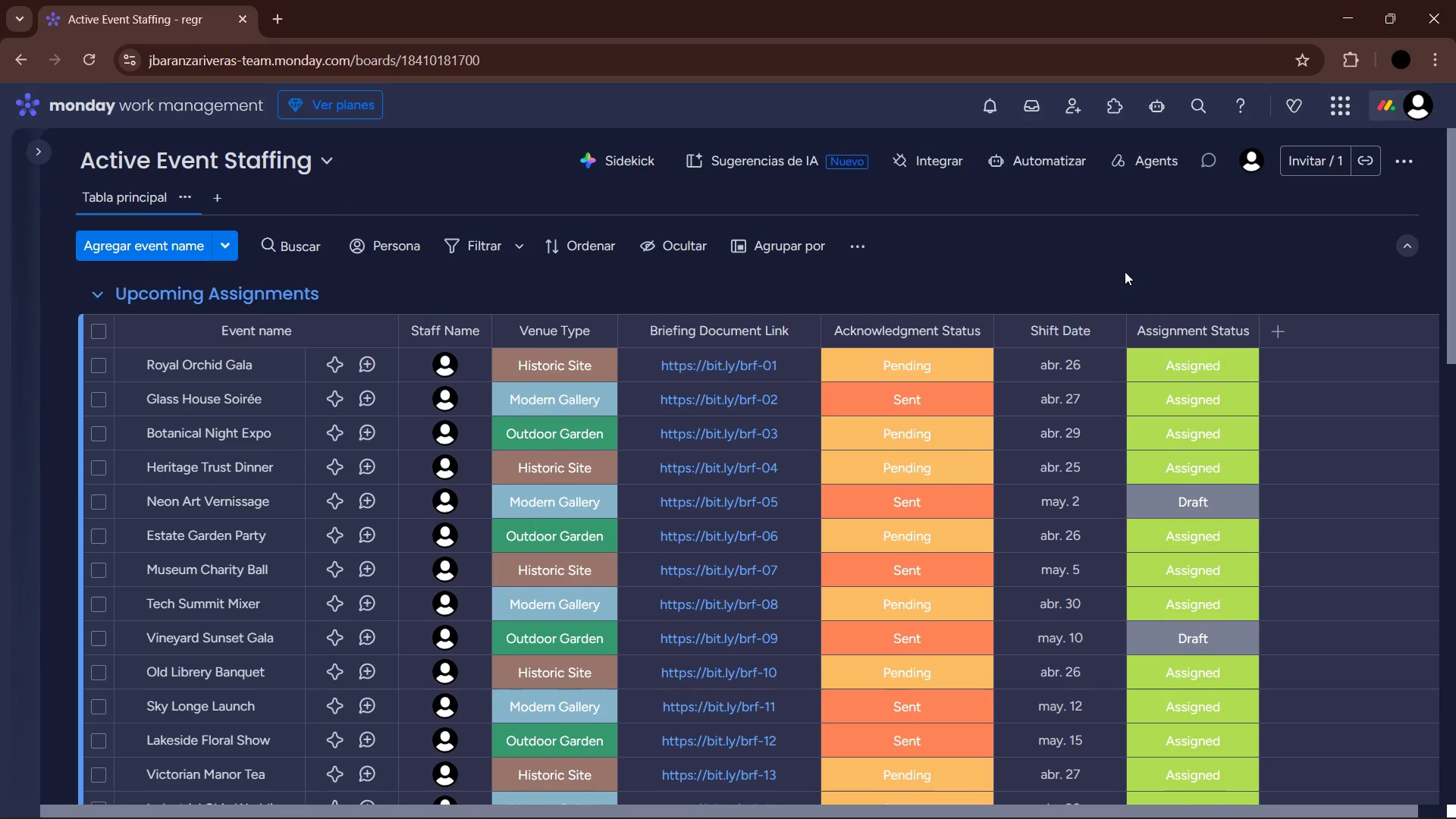 
wait(72.03)
 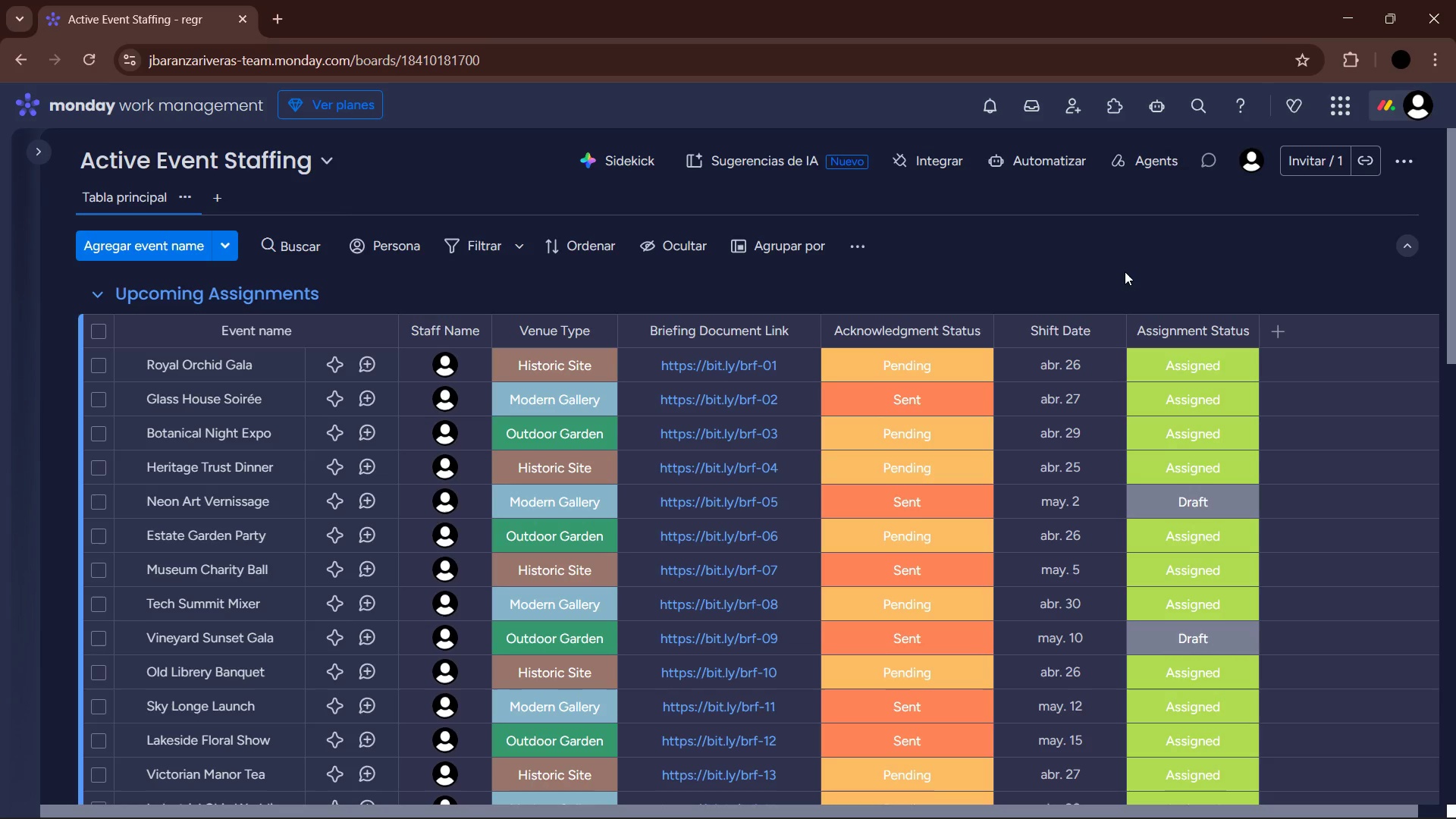 
scroll: coordinate [816, 449], scroll_direction: down, amount: 17.0
 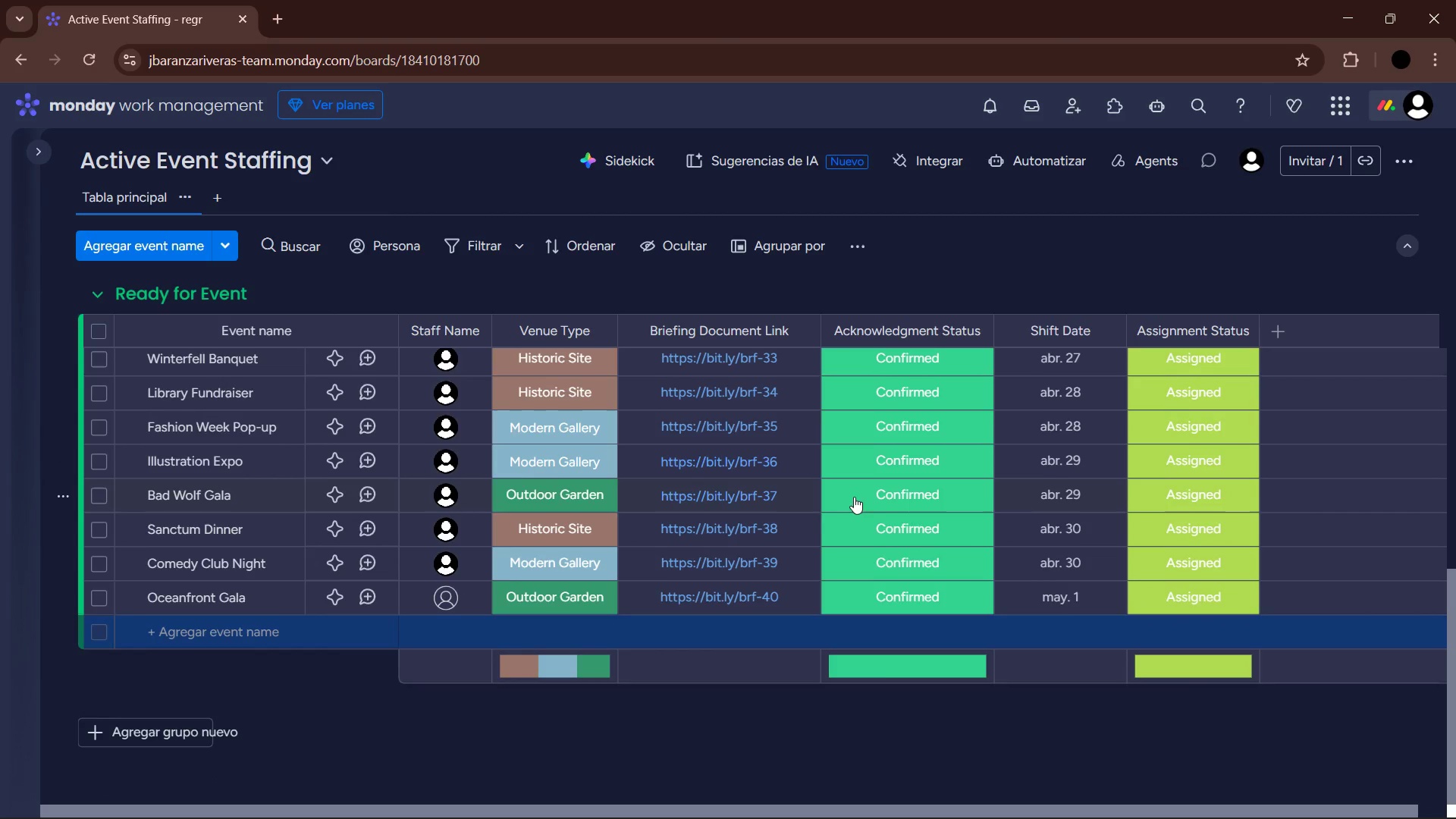 
scroll: coordinate [871, 519], scroll_direction: up, amount: 11.0
 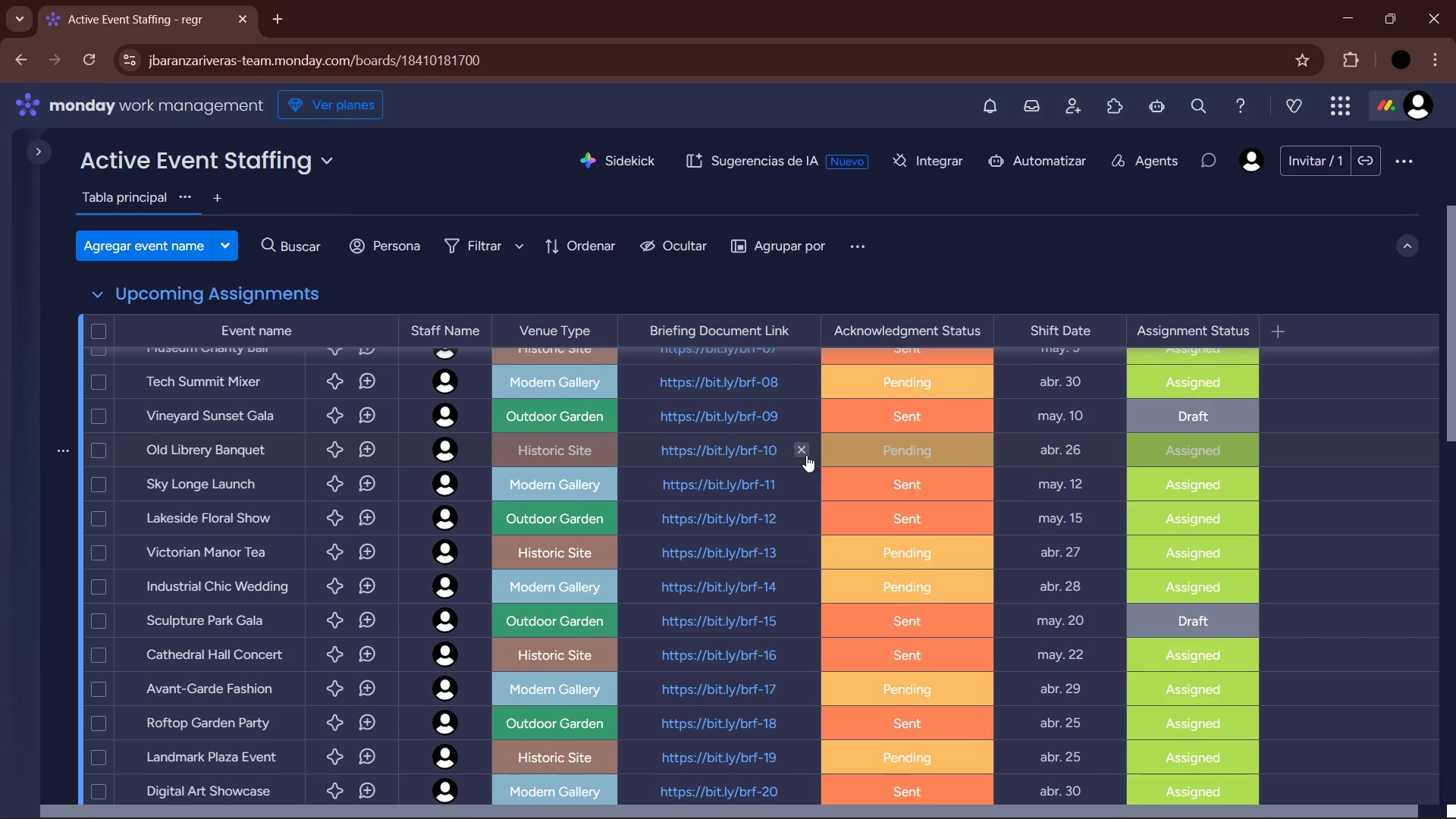 
wait(17.42)
 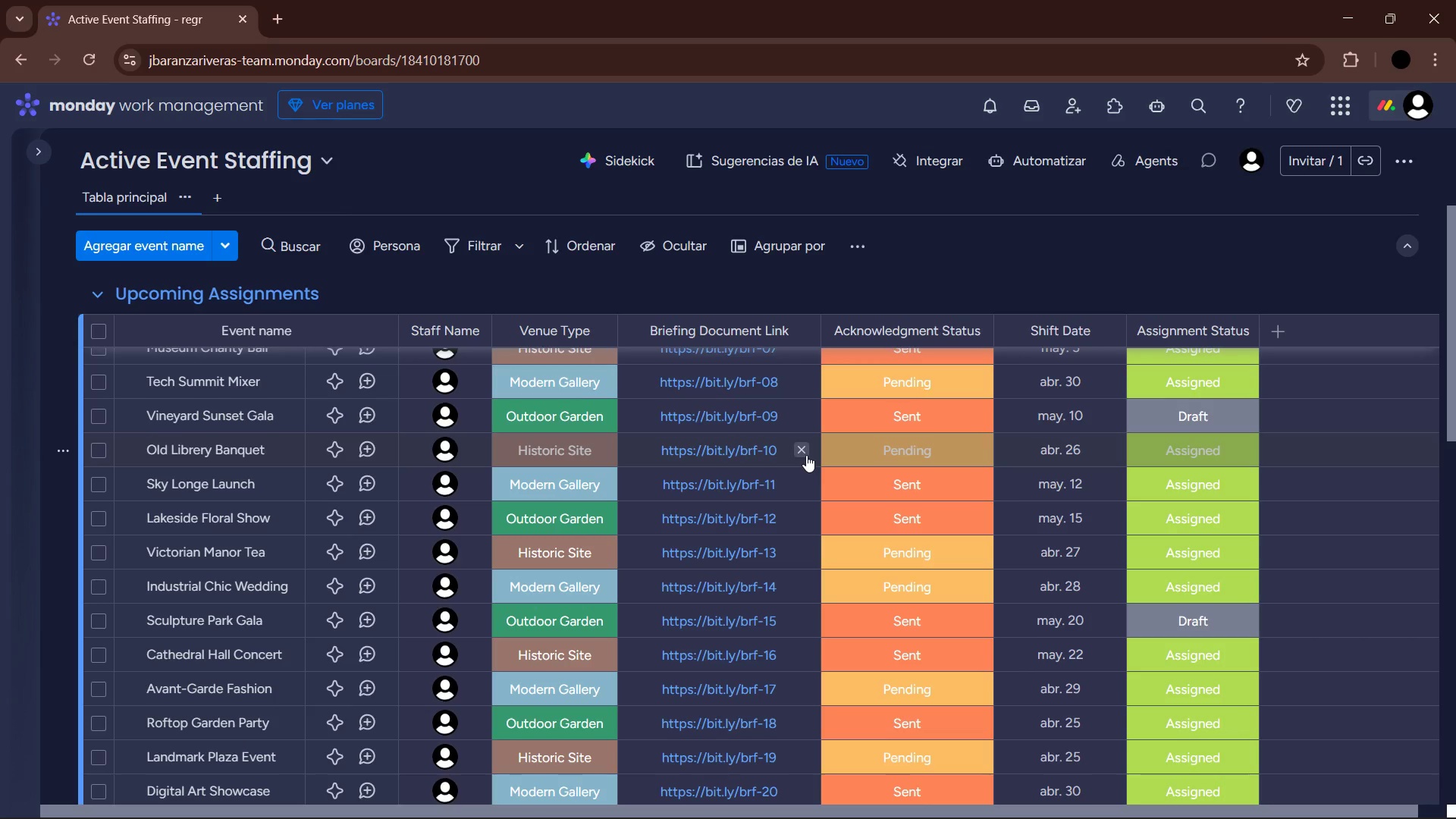 
left_click([1067, 171])
 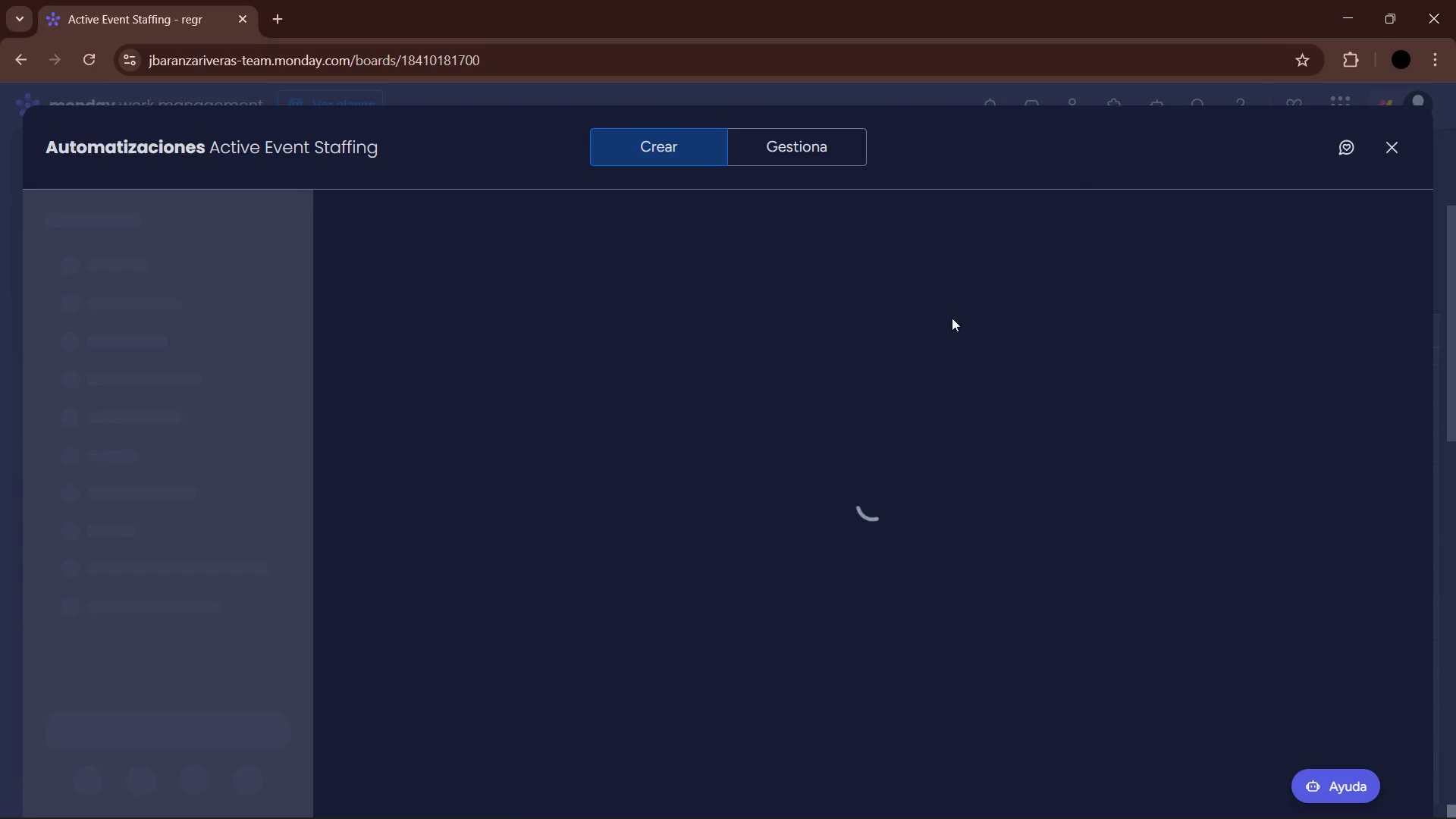 
mouse_move([793, 324])
 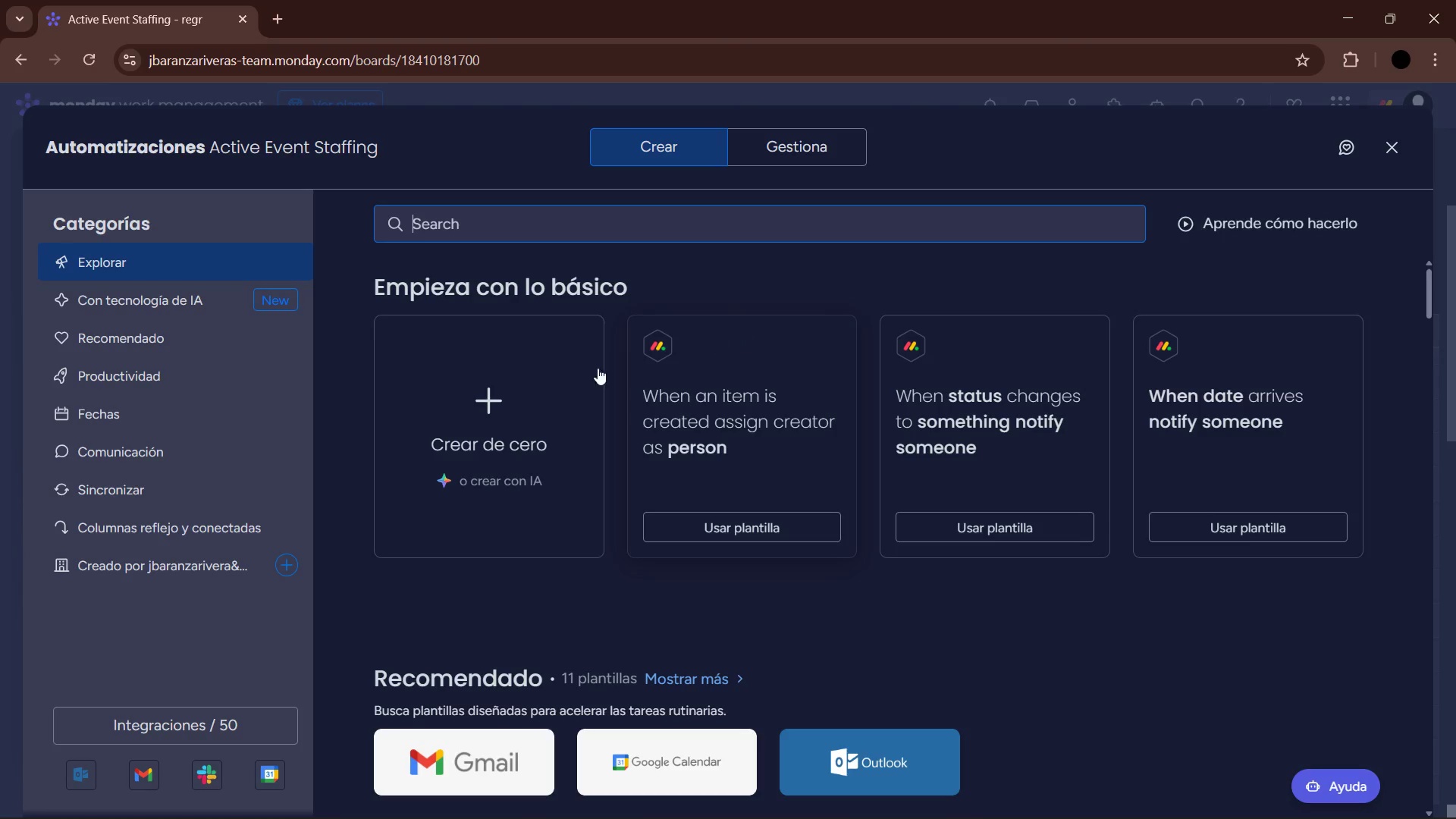 
left_click([529, 394])
 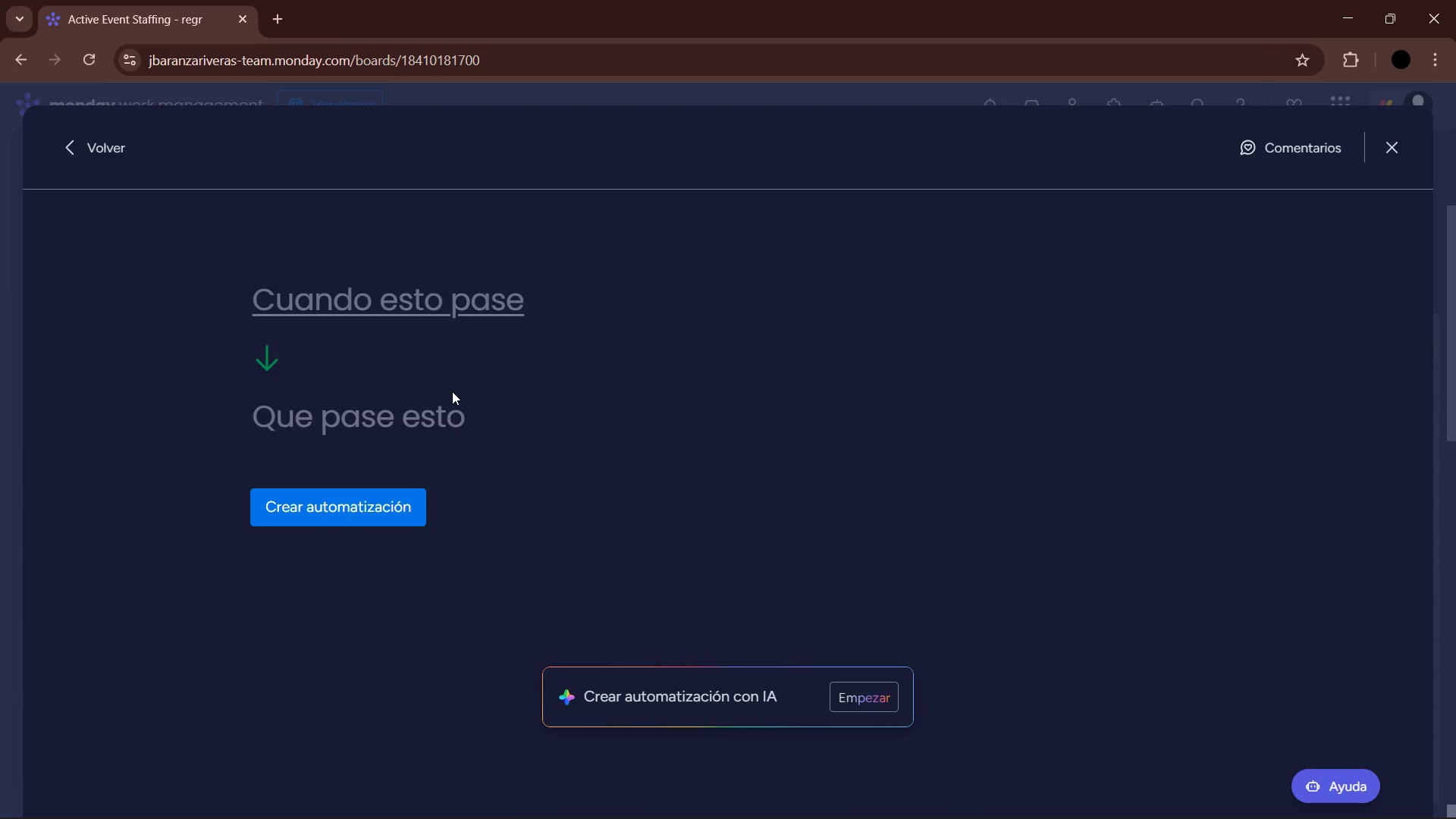 
left_click([391, 312])
 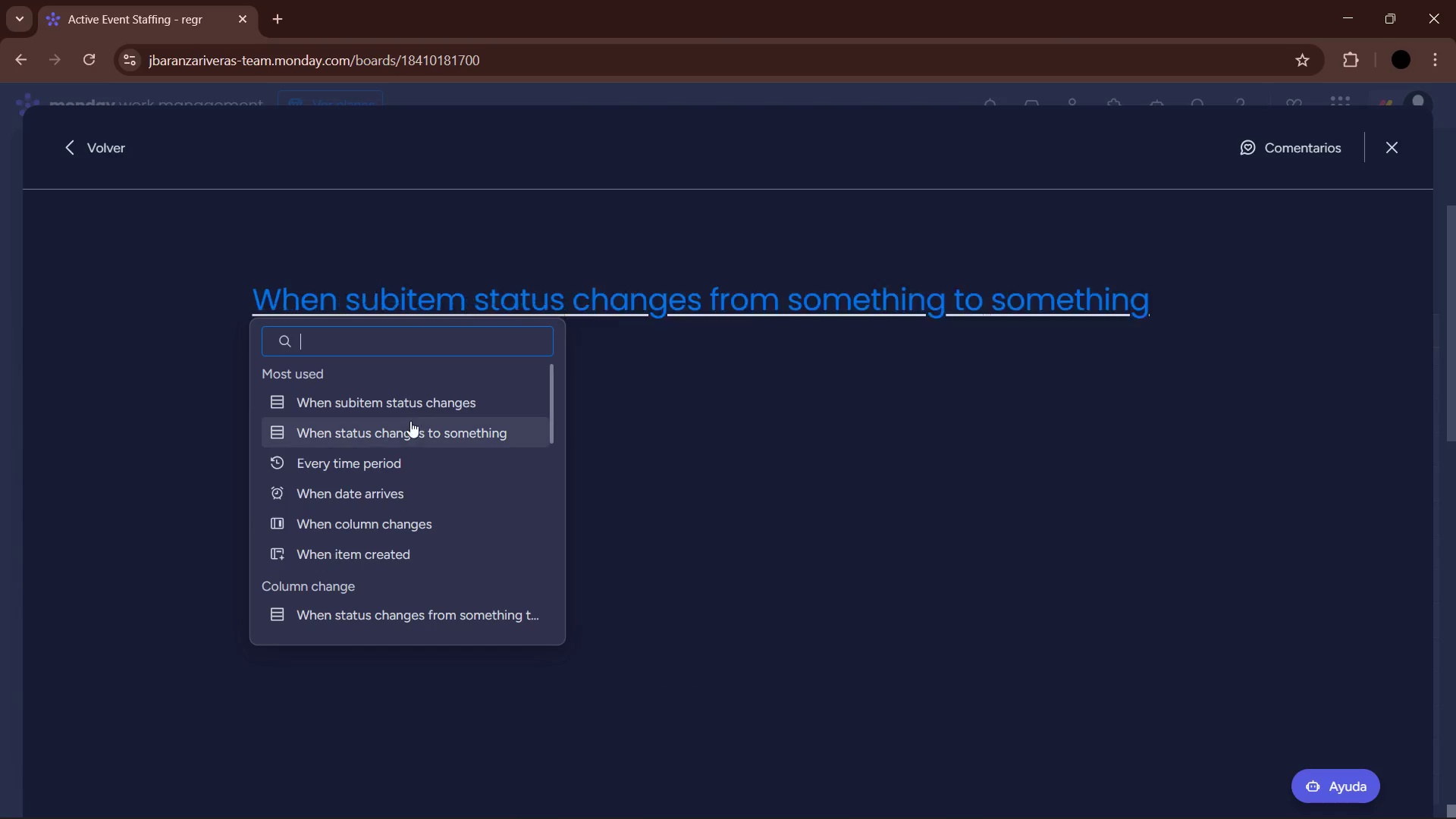 
left_click([408, 431])
 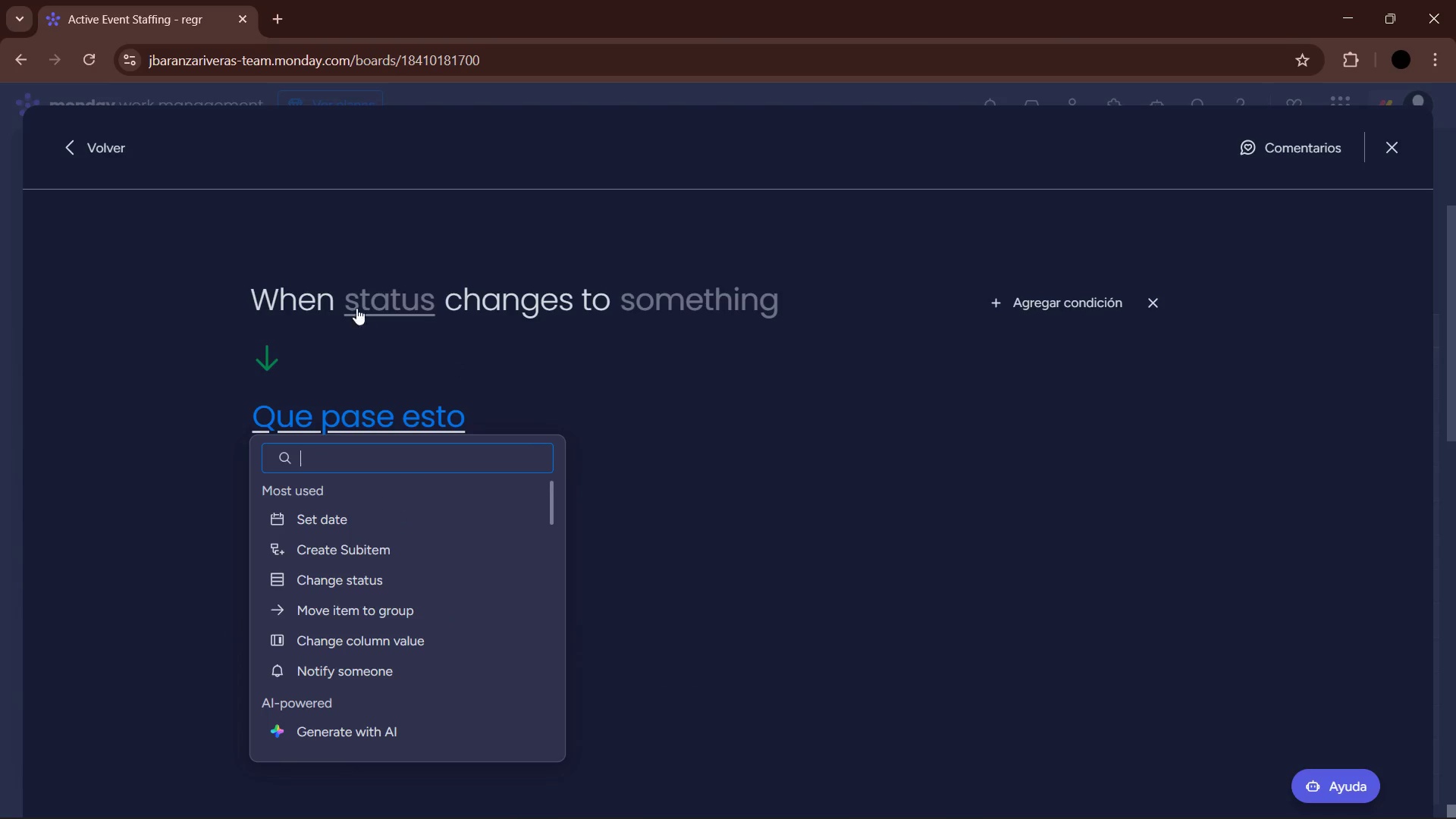 
left_click([383, 297])
 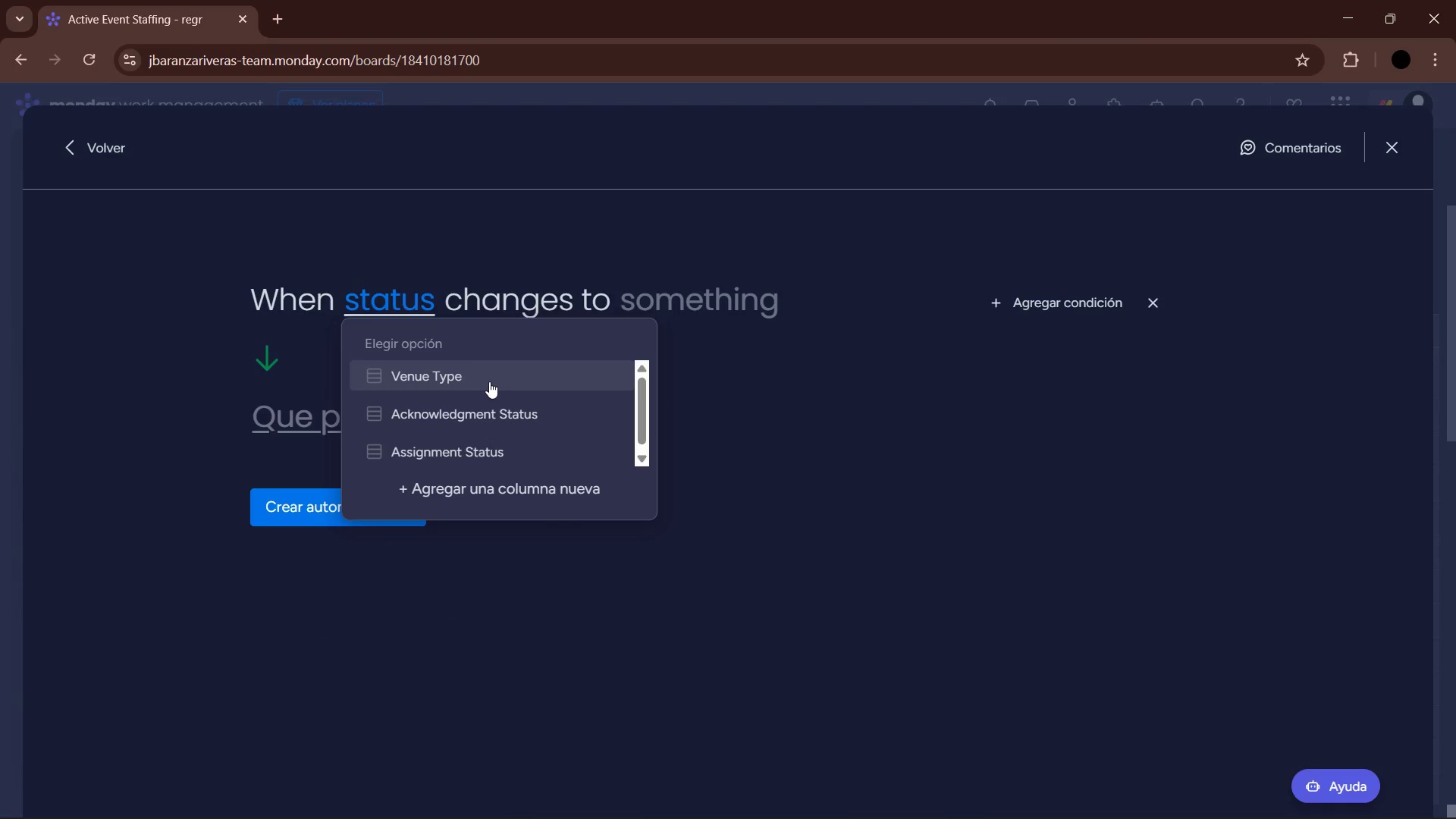 
wait(7.76)
 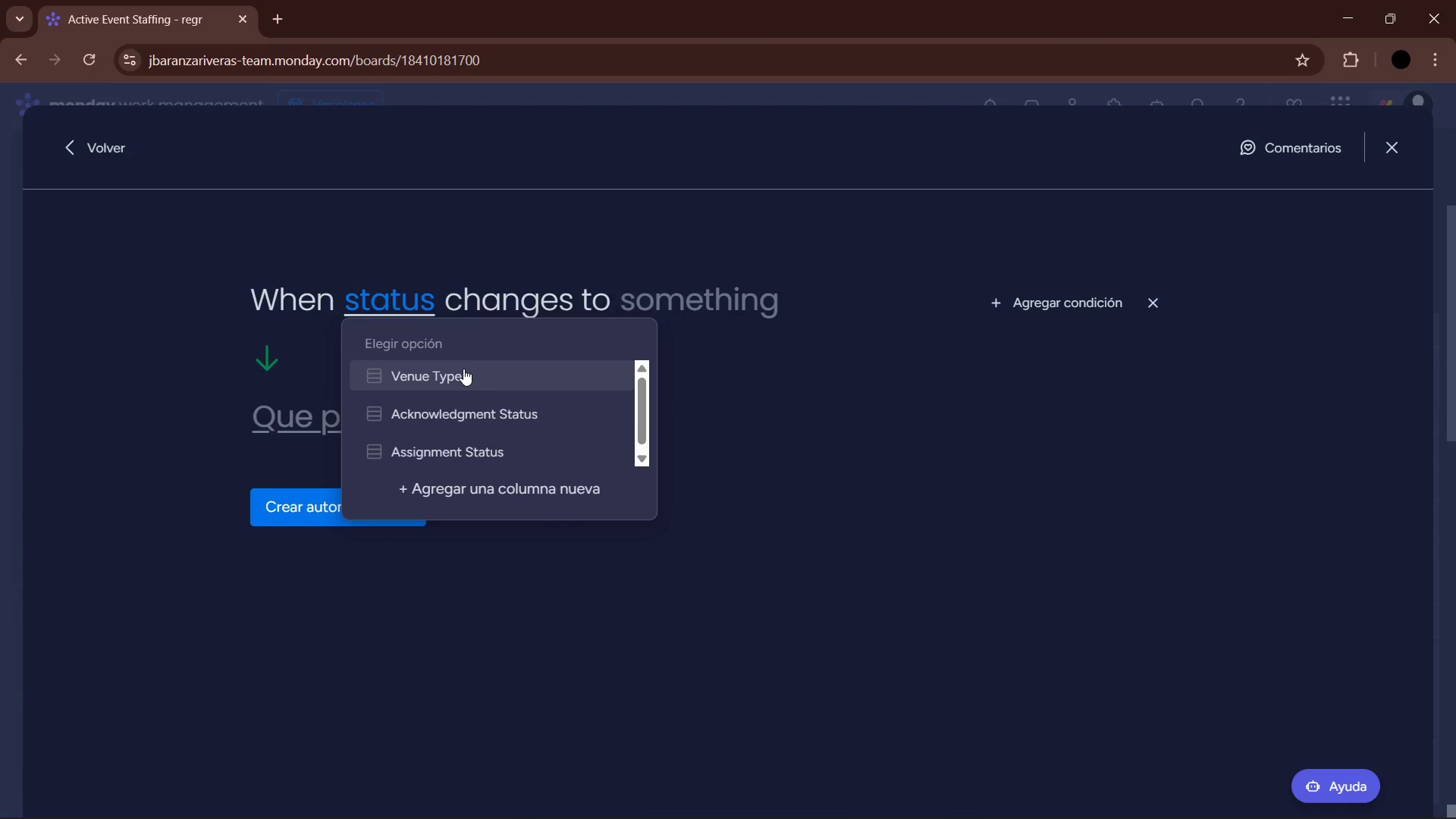 
left_click([495, 440])
 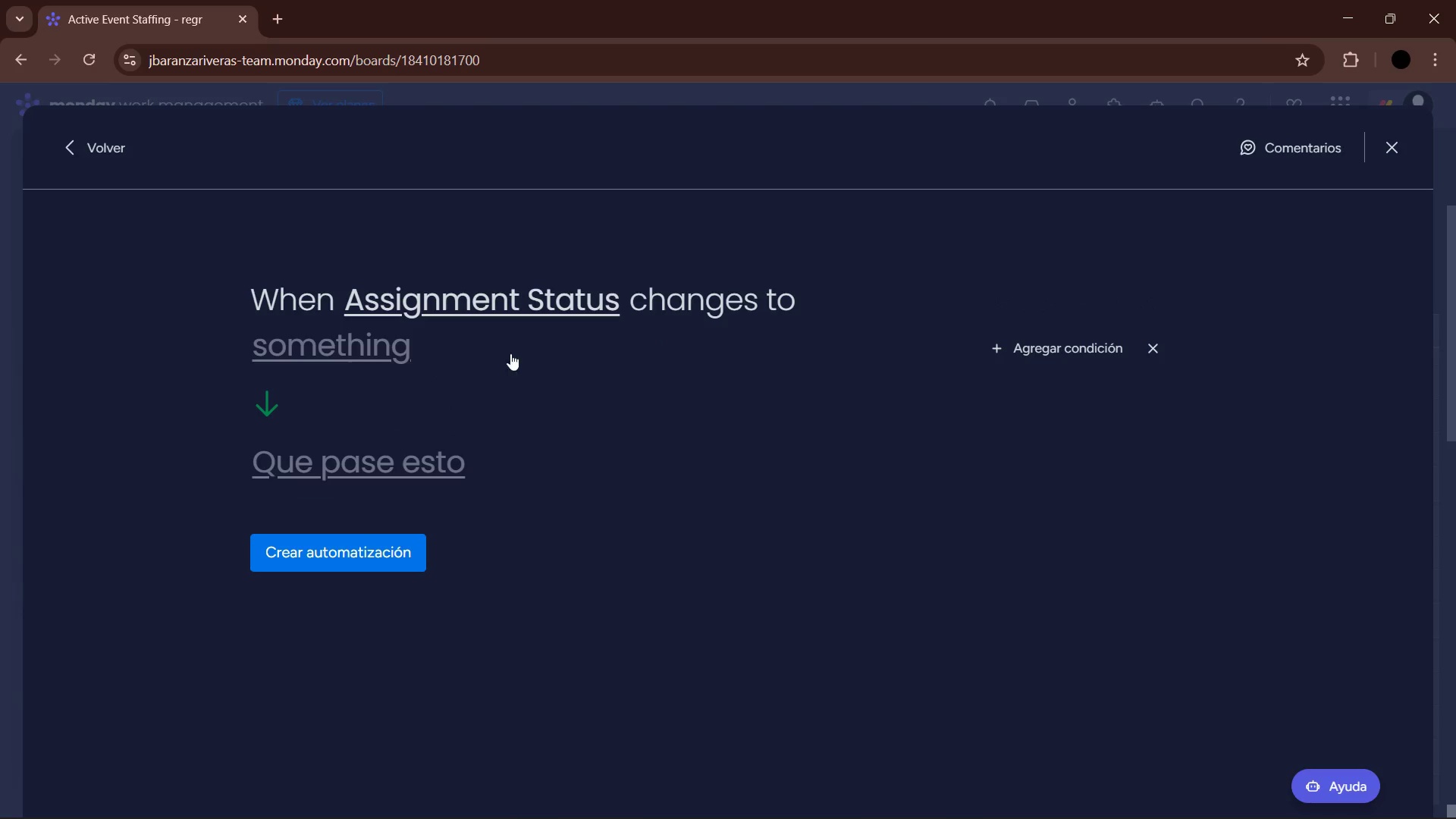 
left_click([407, 350])
 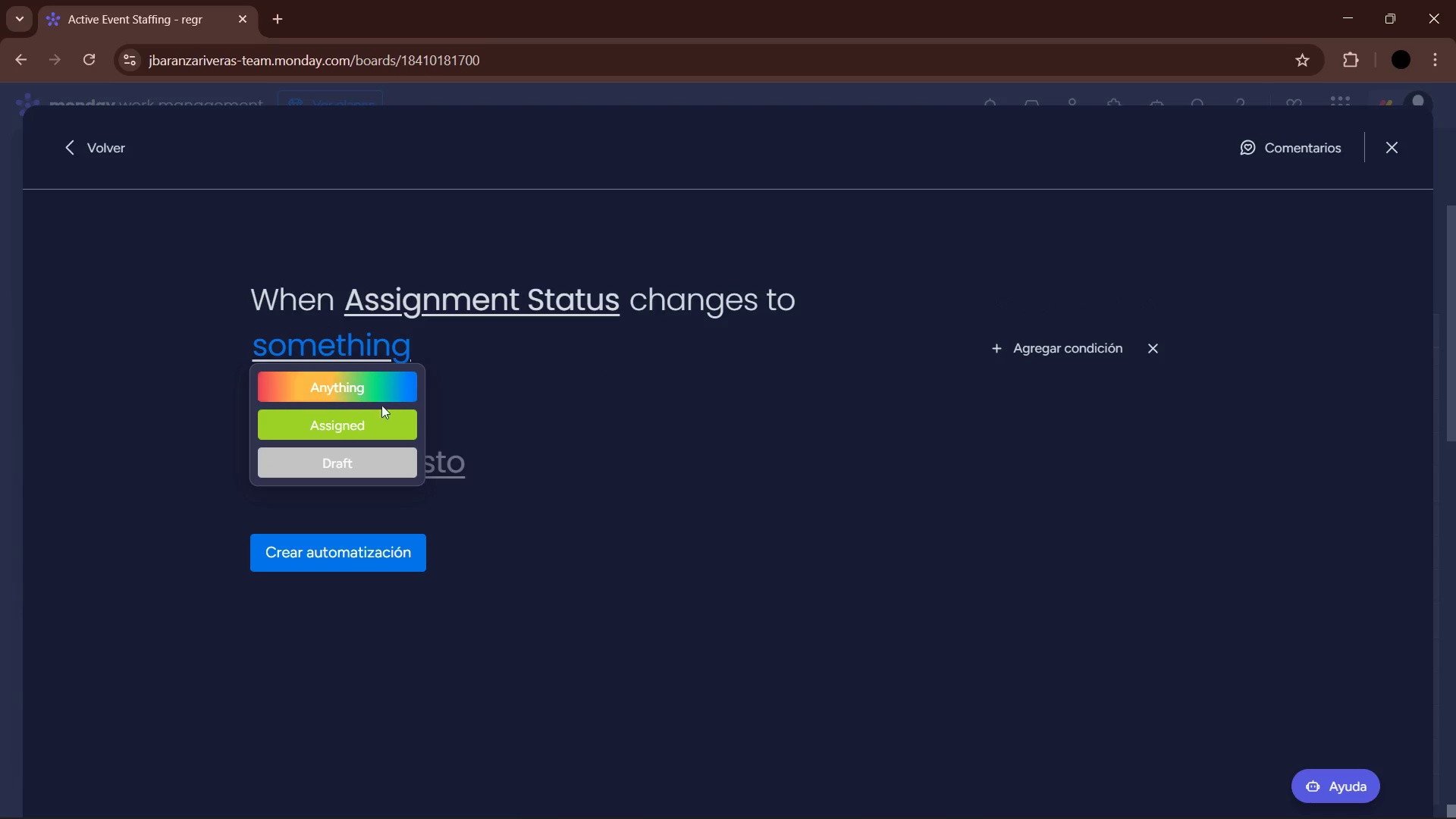 
left_click([374, 416])
 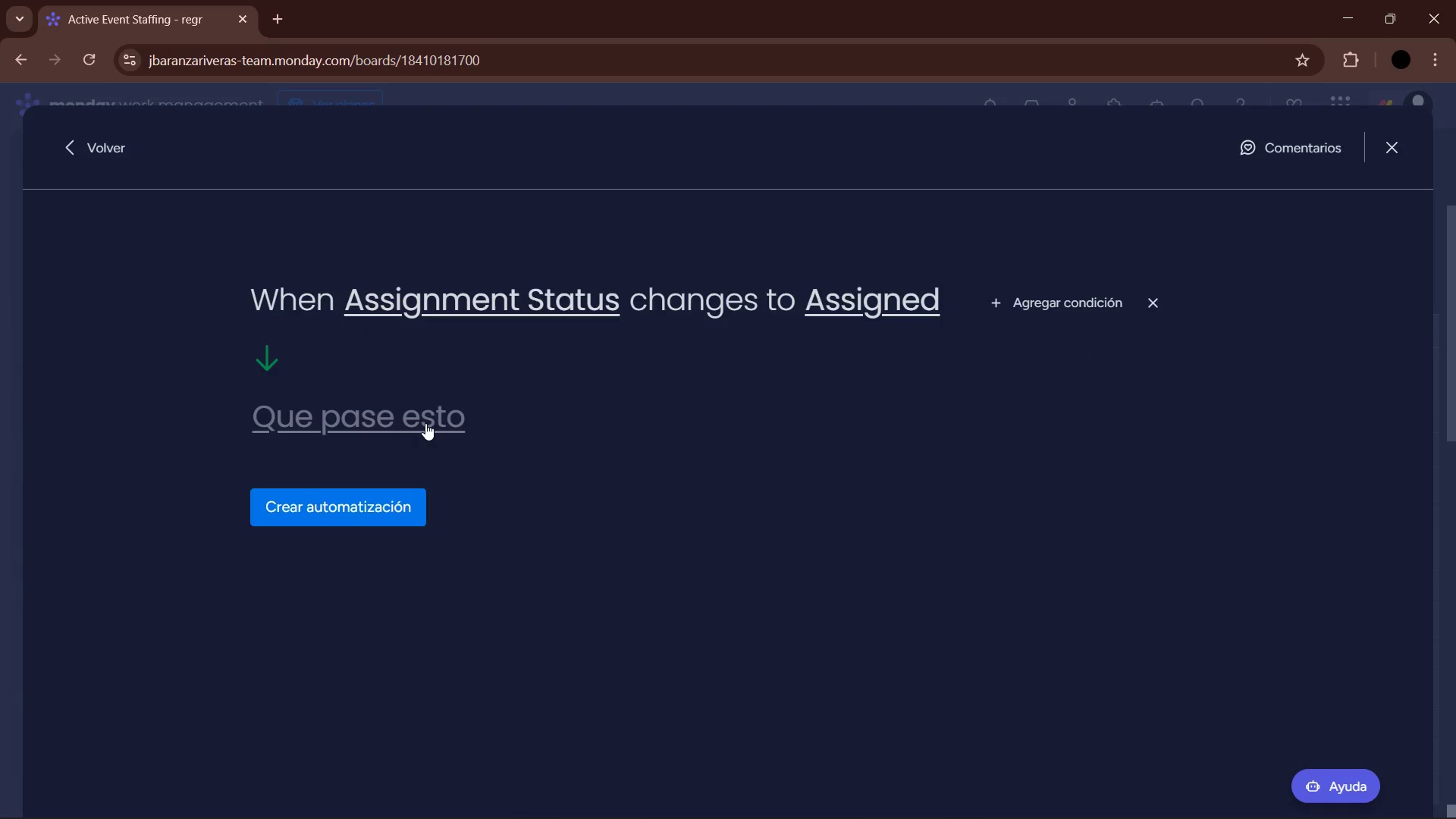 
left_click([425, 418])
 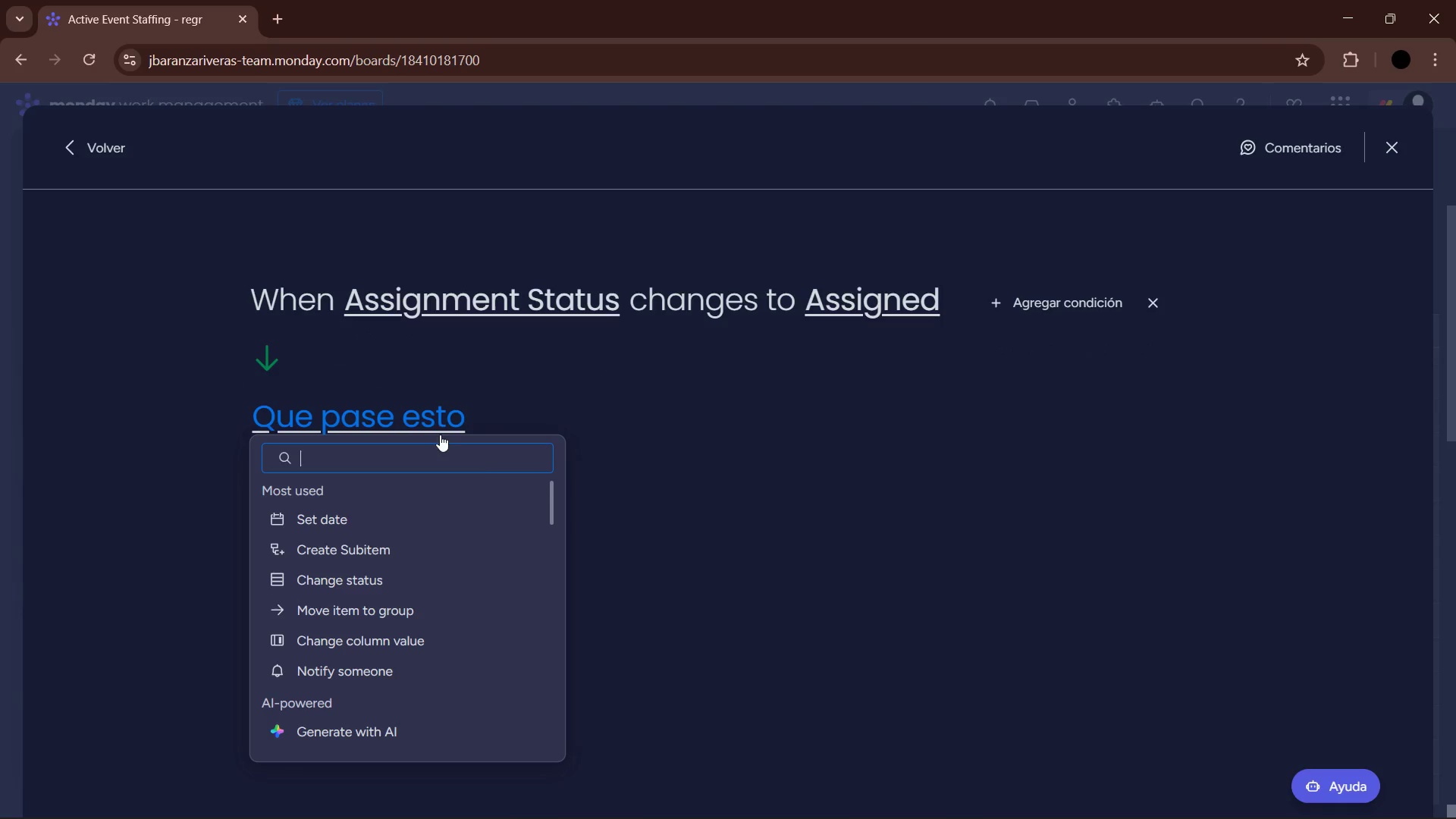 
left_click_drag(start_coordinate=[964, 392], to_coordinate=[974, 393])
 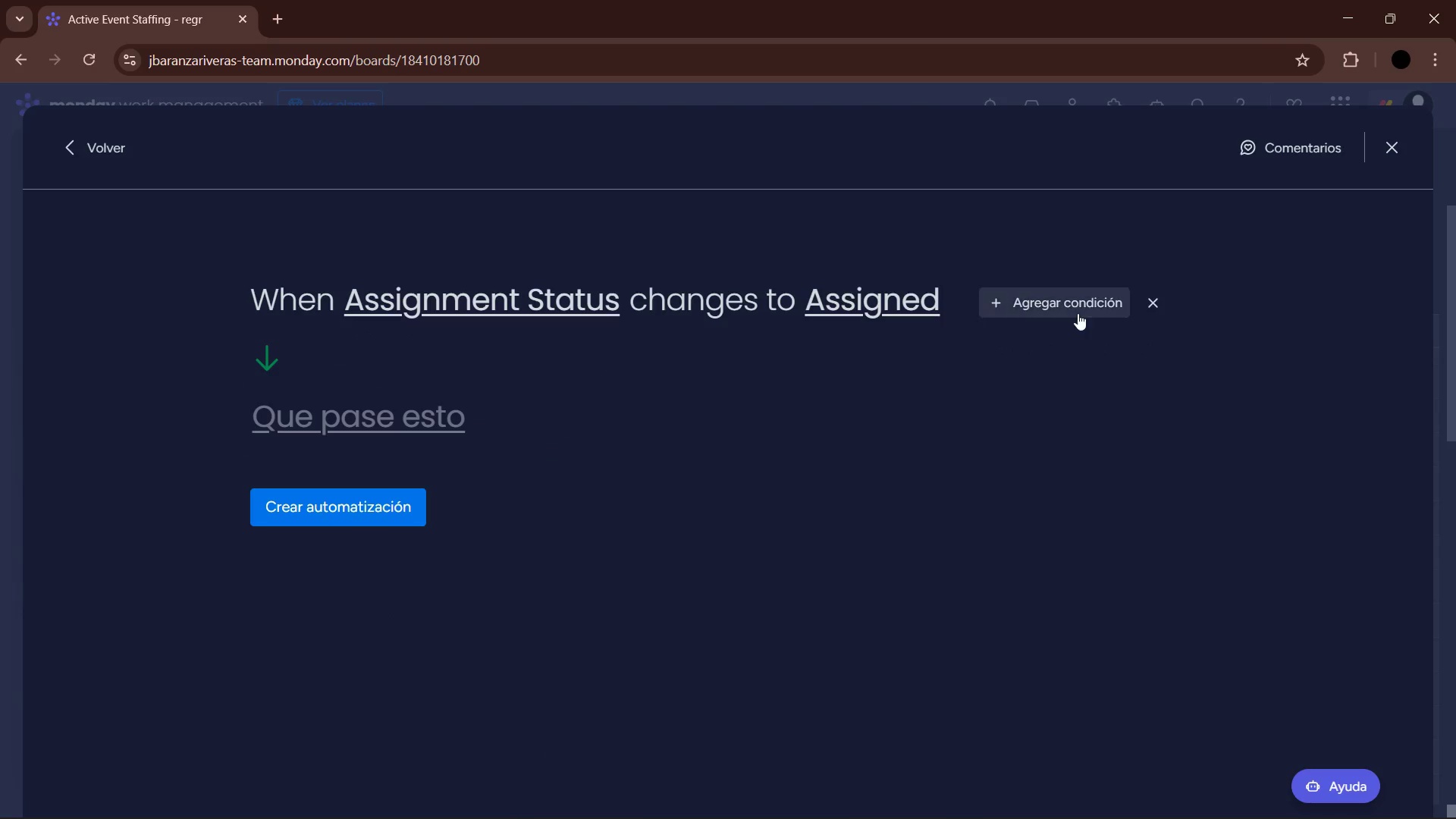 
double_click([1075, 303])
 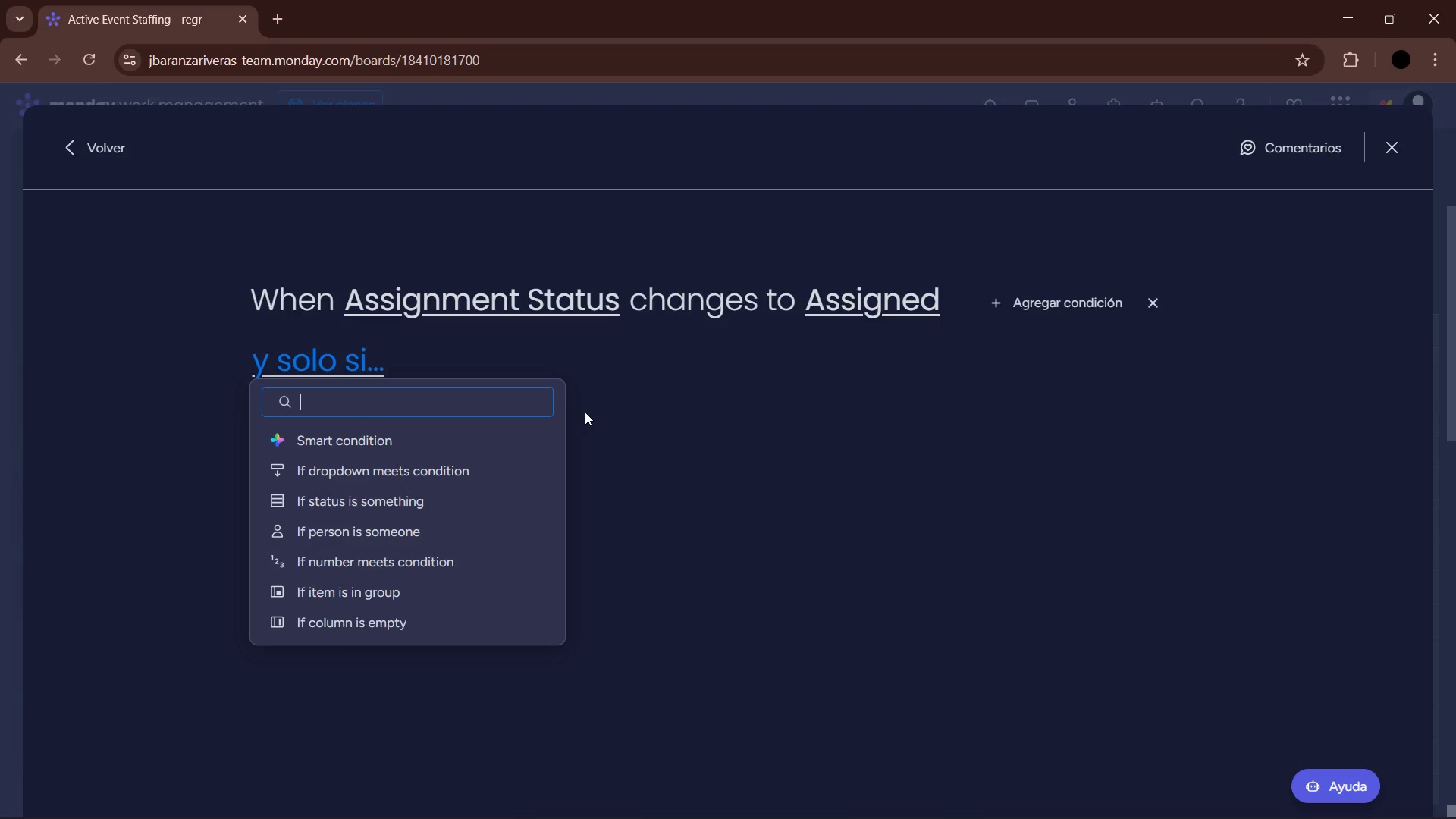 
wait(9.86)
 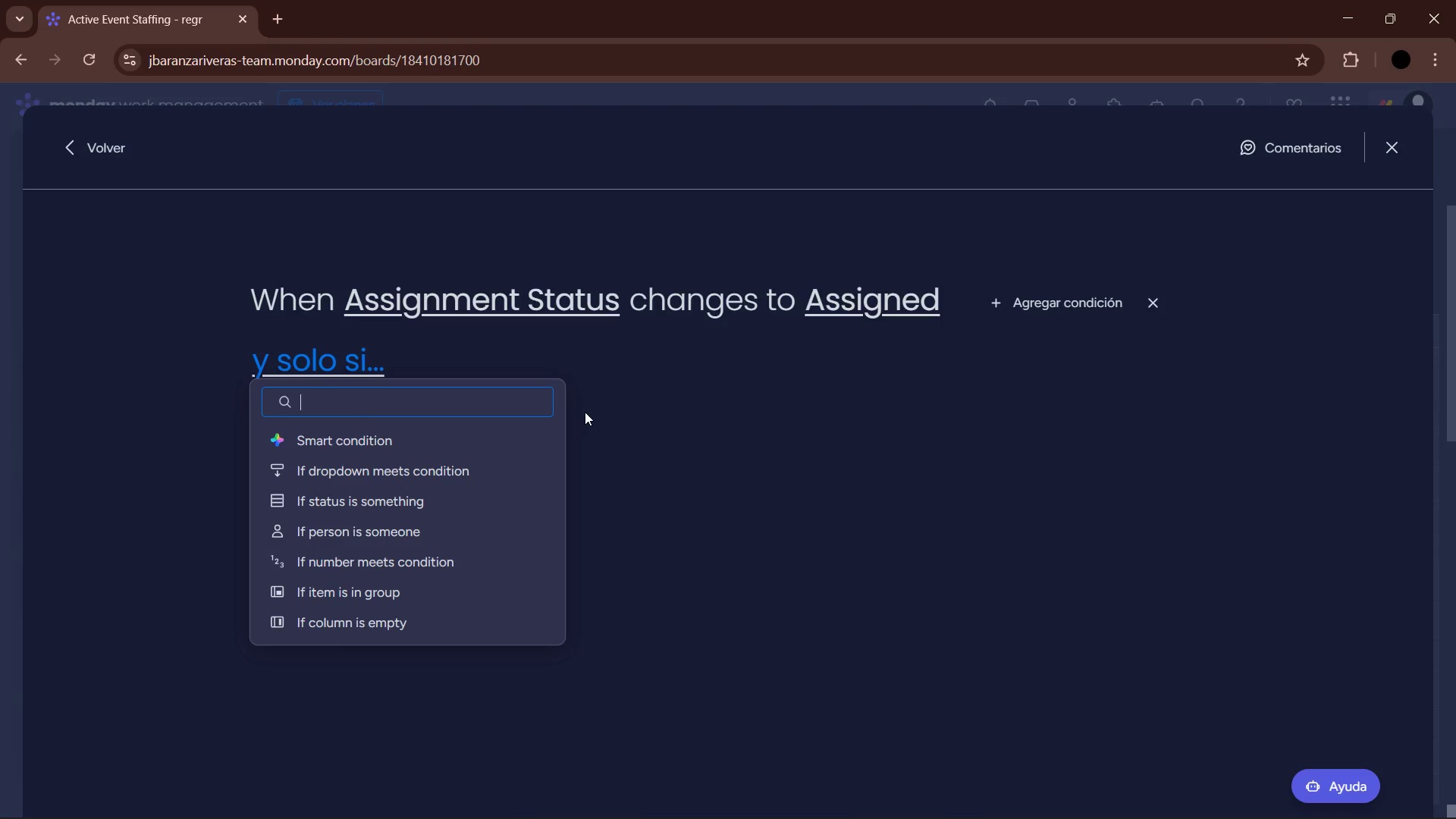 
left_click([394, 620])
 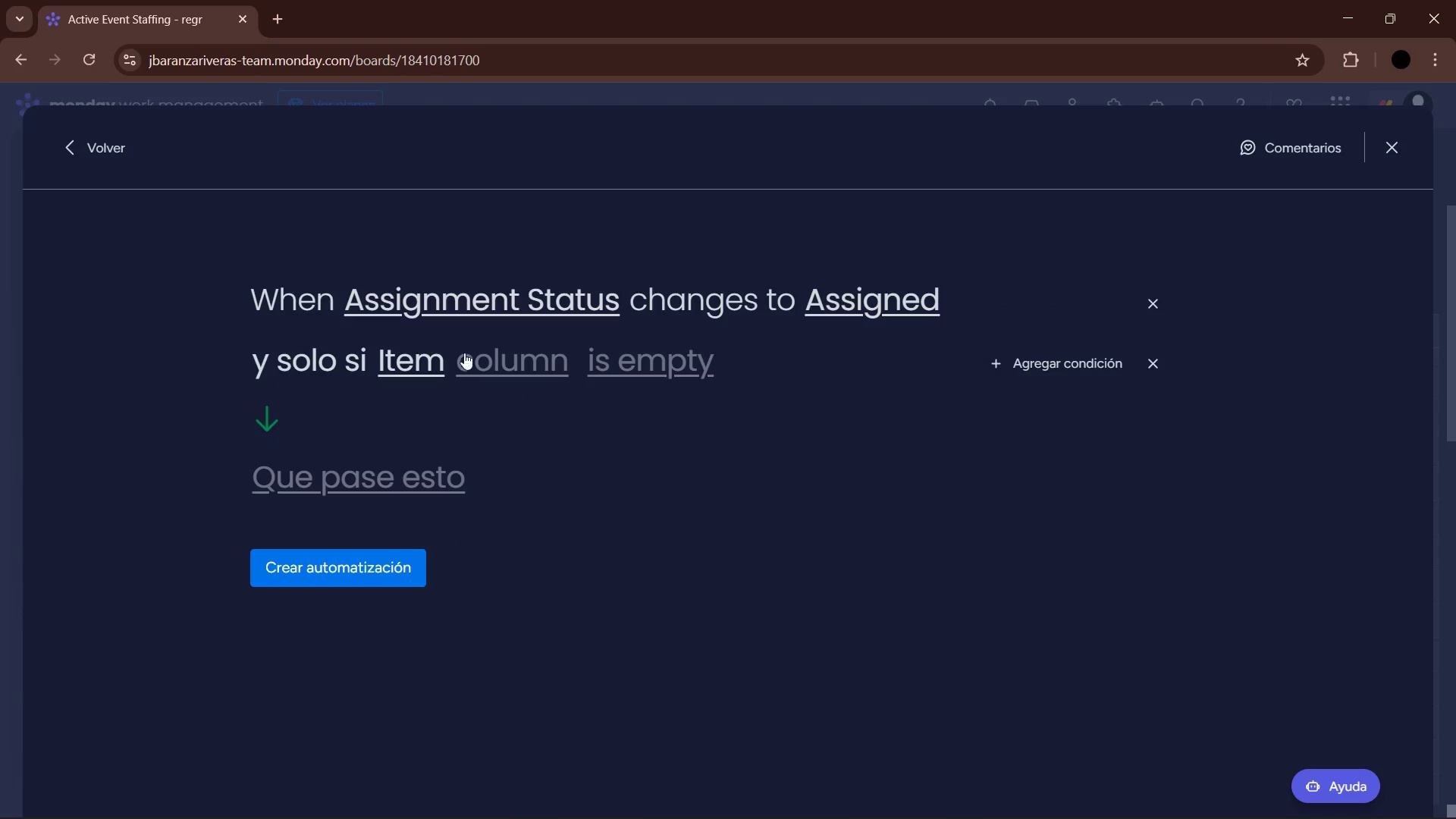 
left_click([507, 353])
 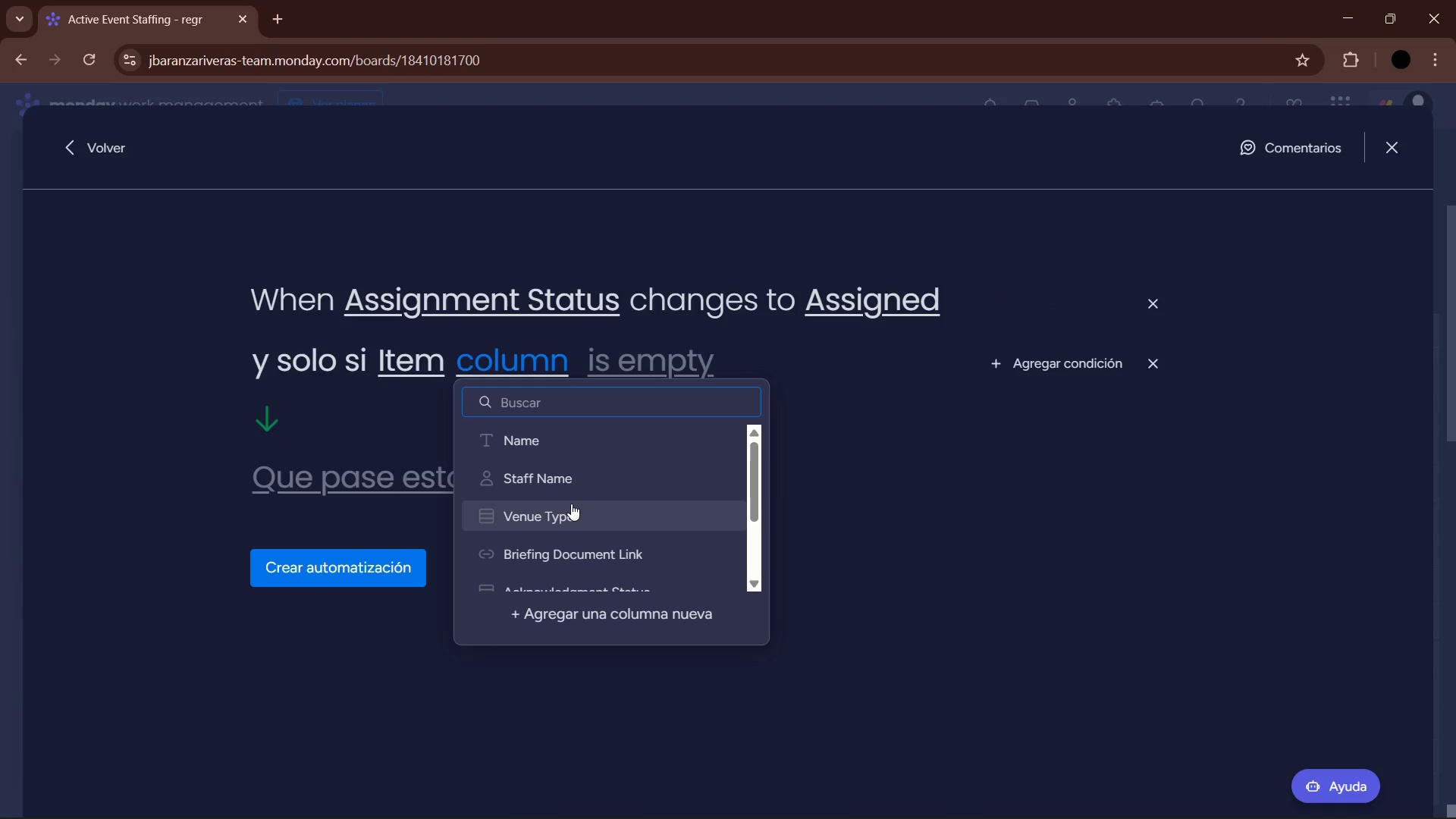 
scroll: coordinate [573, 503], scroll_direction: down, amount: 1.0
 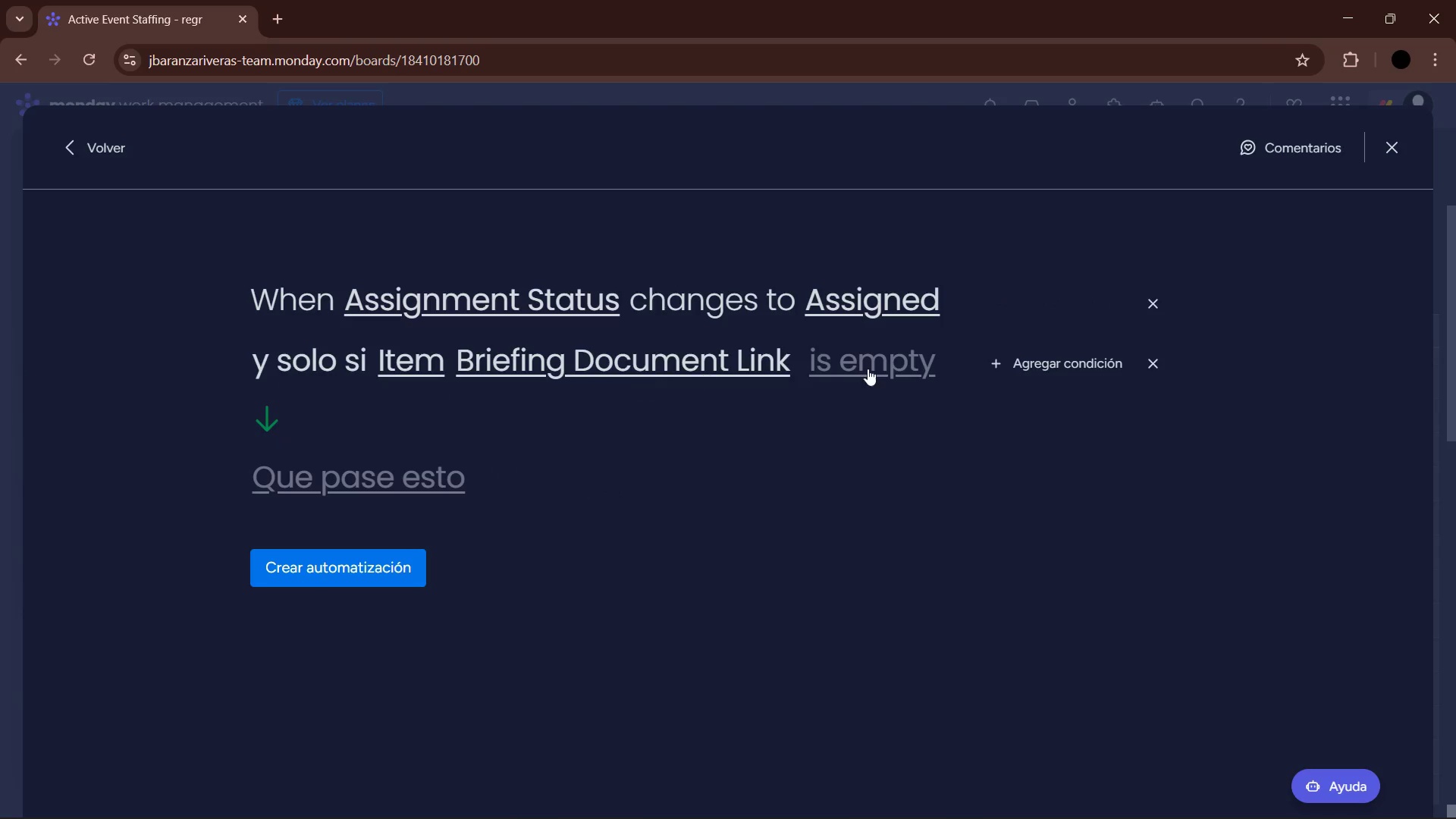 
left_click([846, 362])
 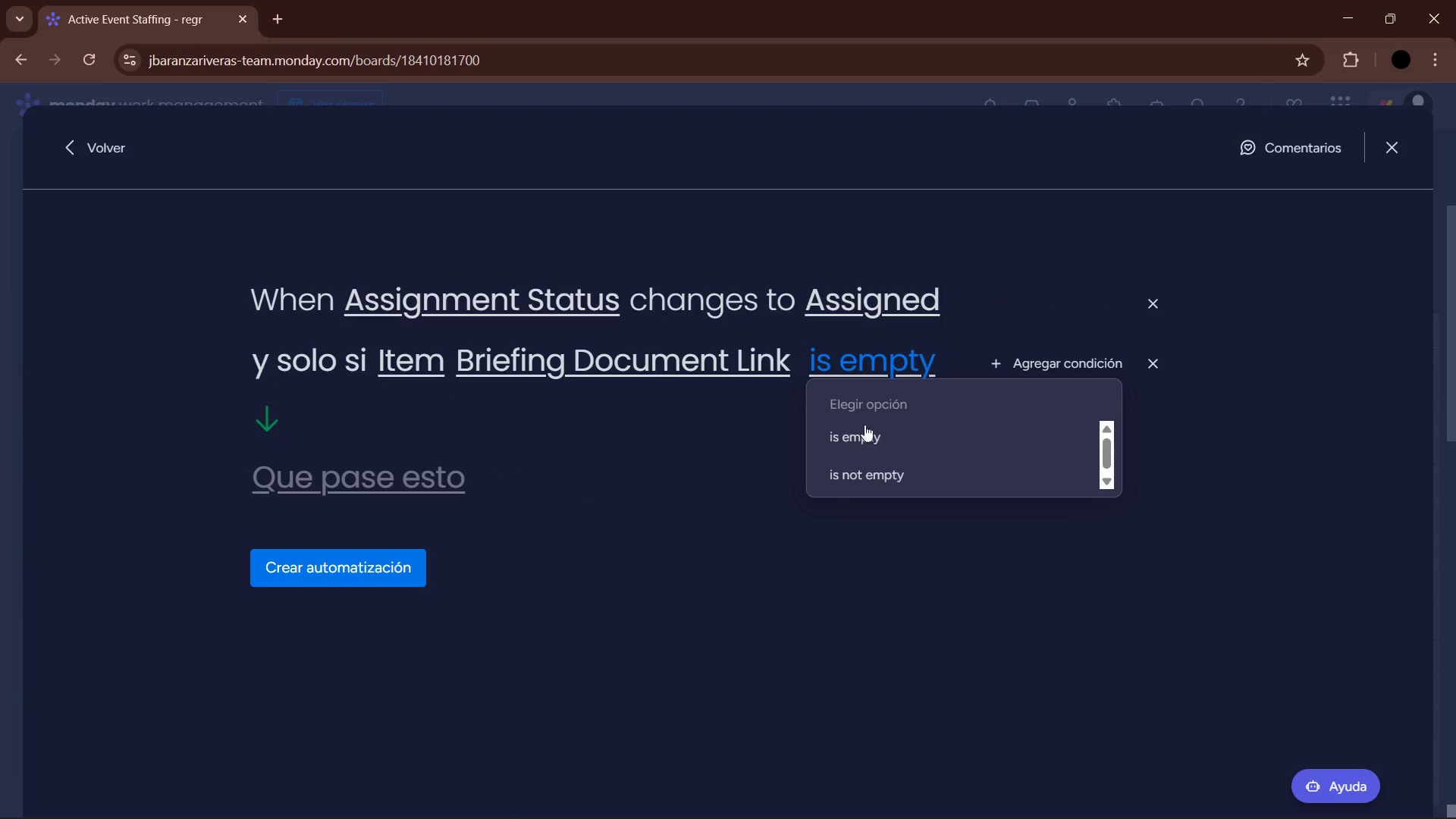 
left_click([868, 435])
 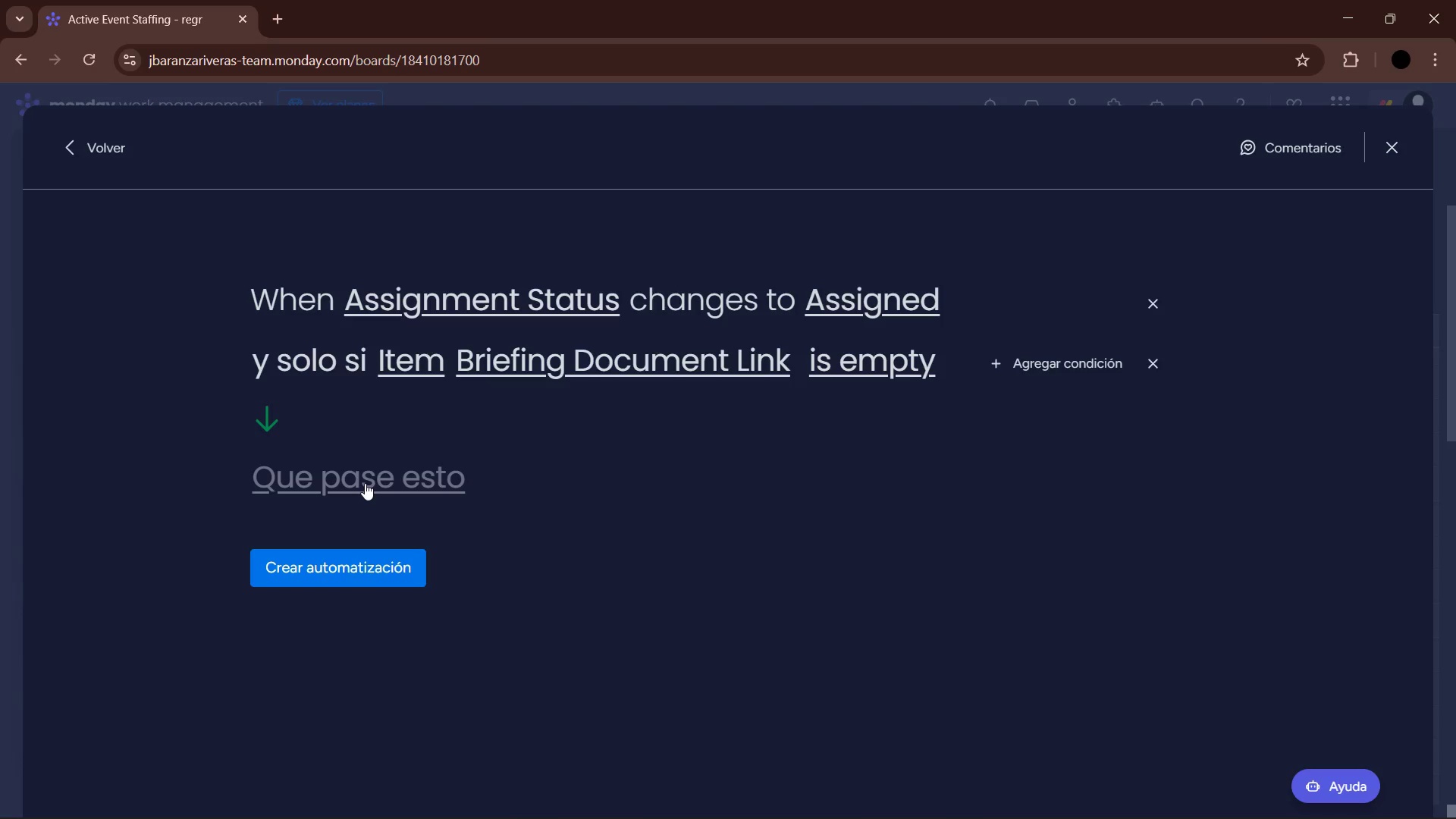 
wait(19.0)
 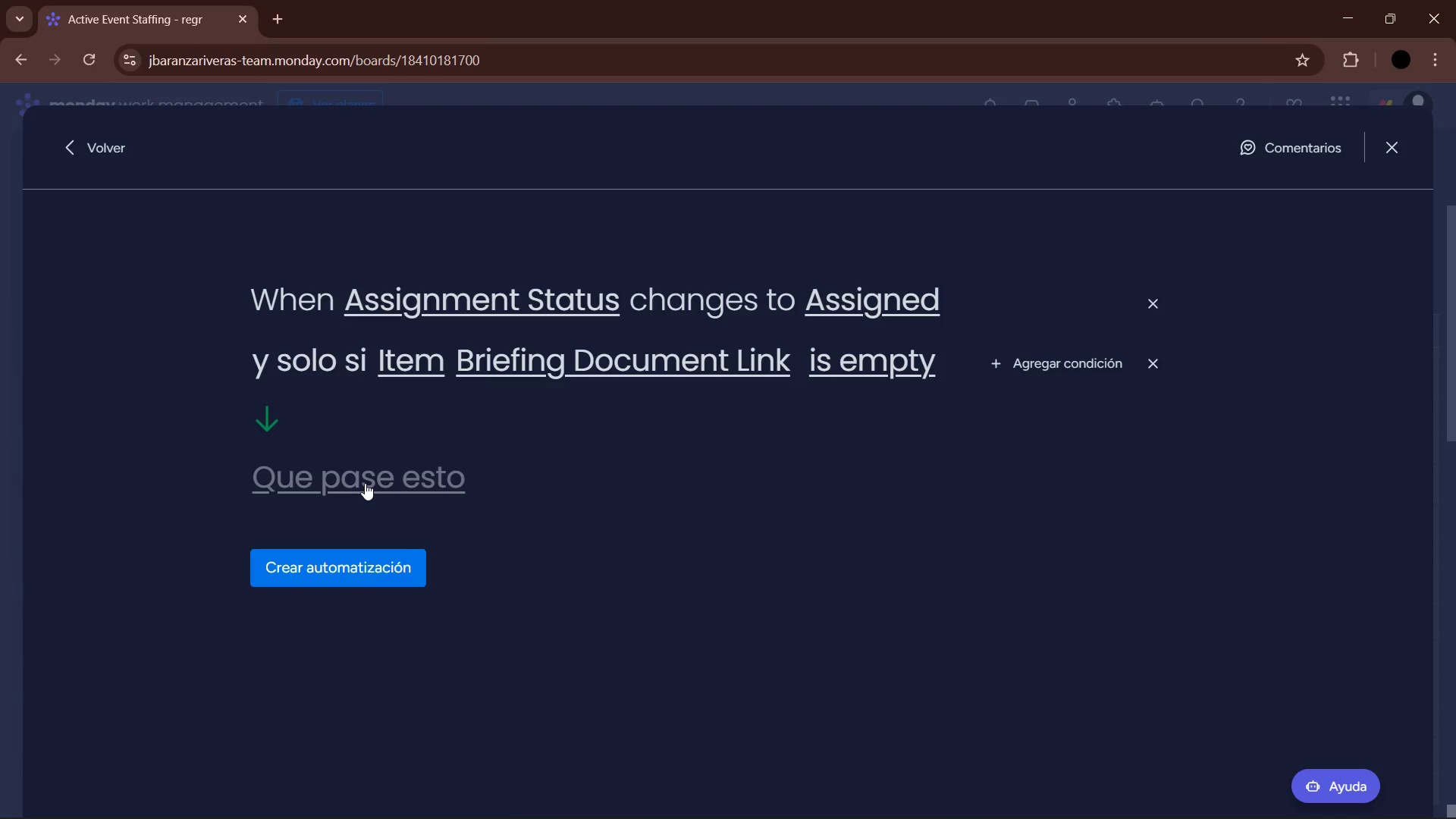 
left_click([830, 359])
 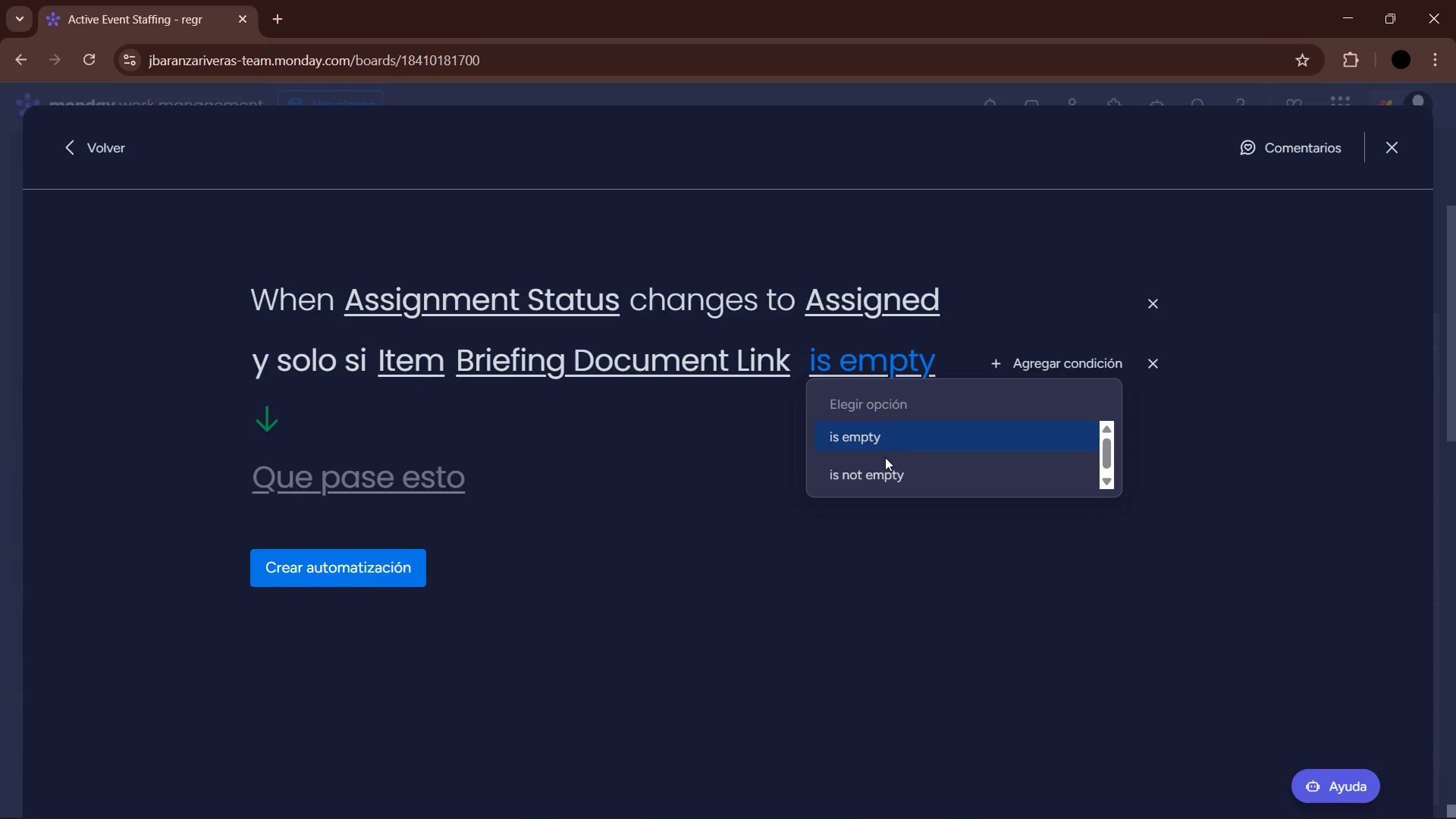 
left_click([885, 460])
 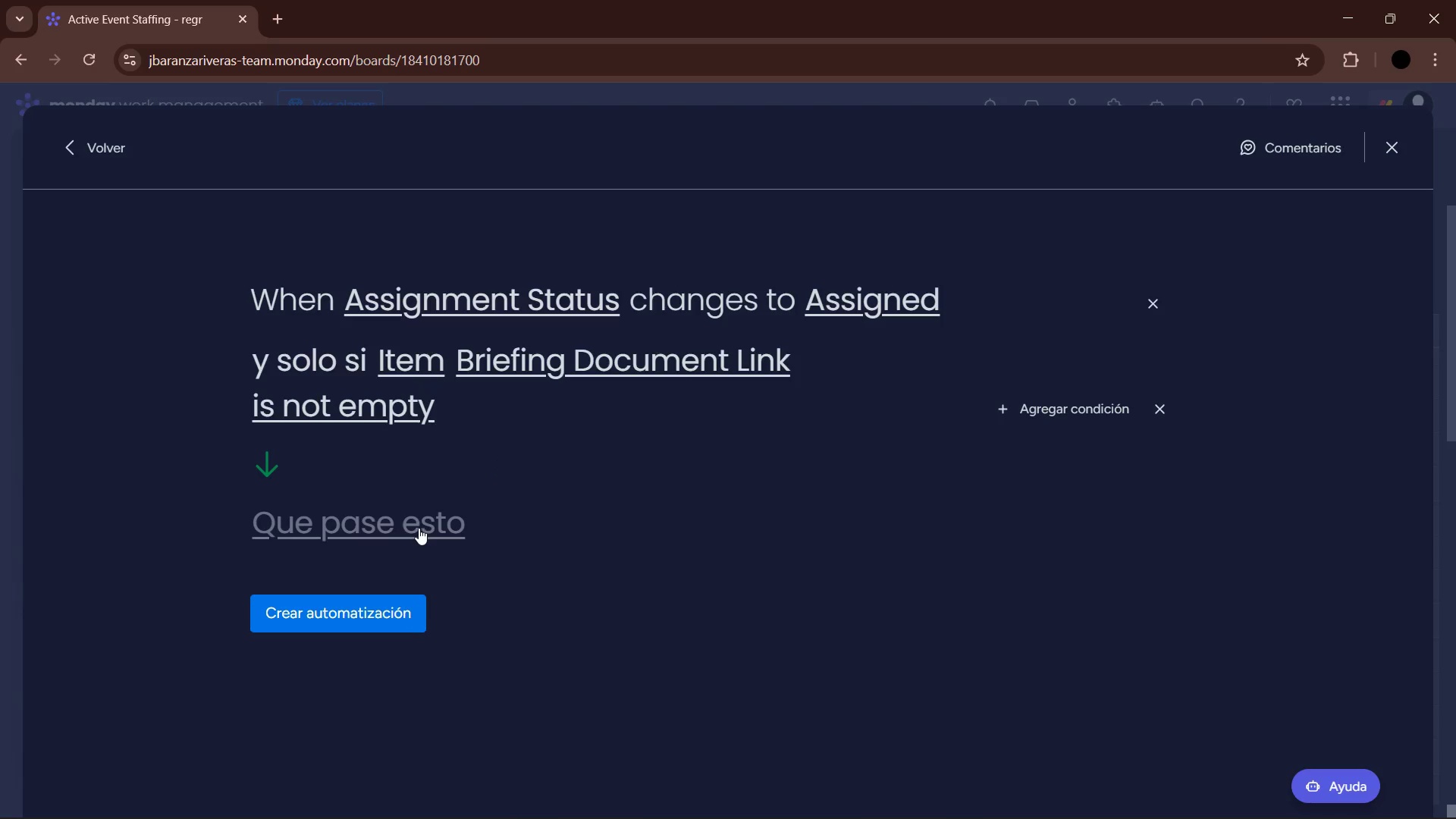 
left_click([419, 528])
 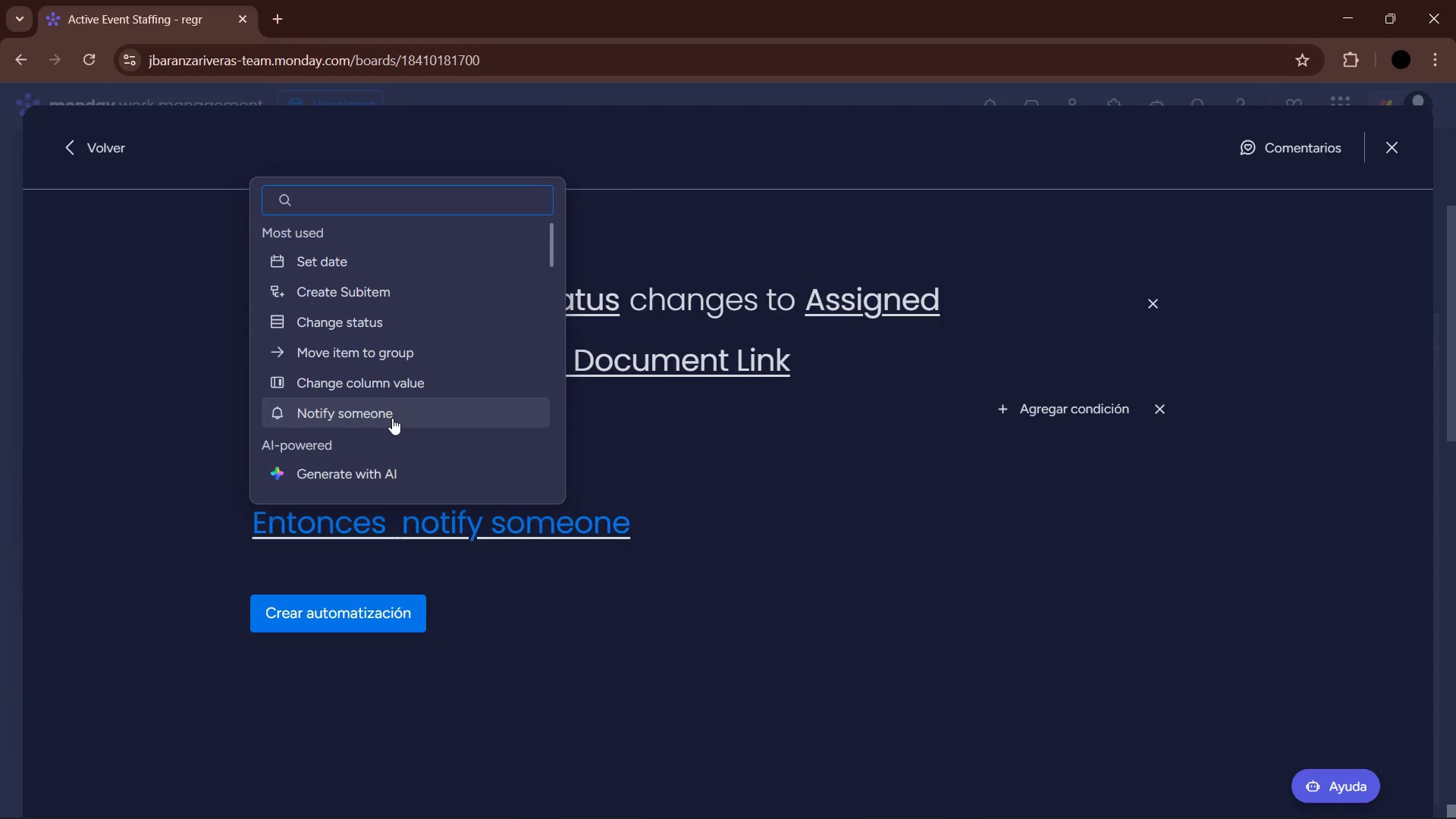 
double_click([577, 519])
 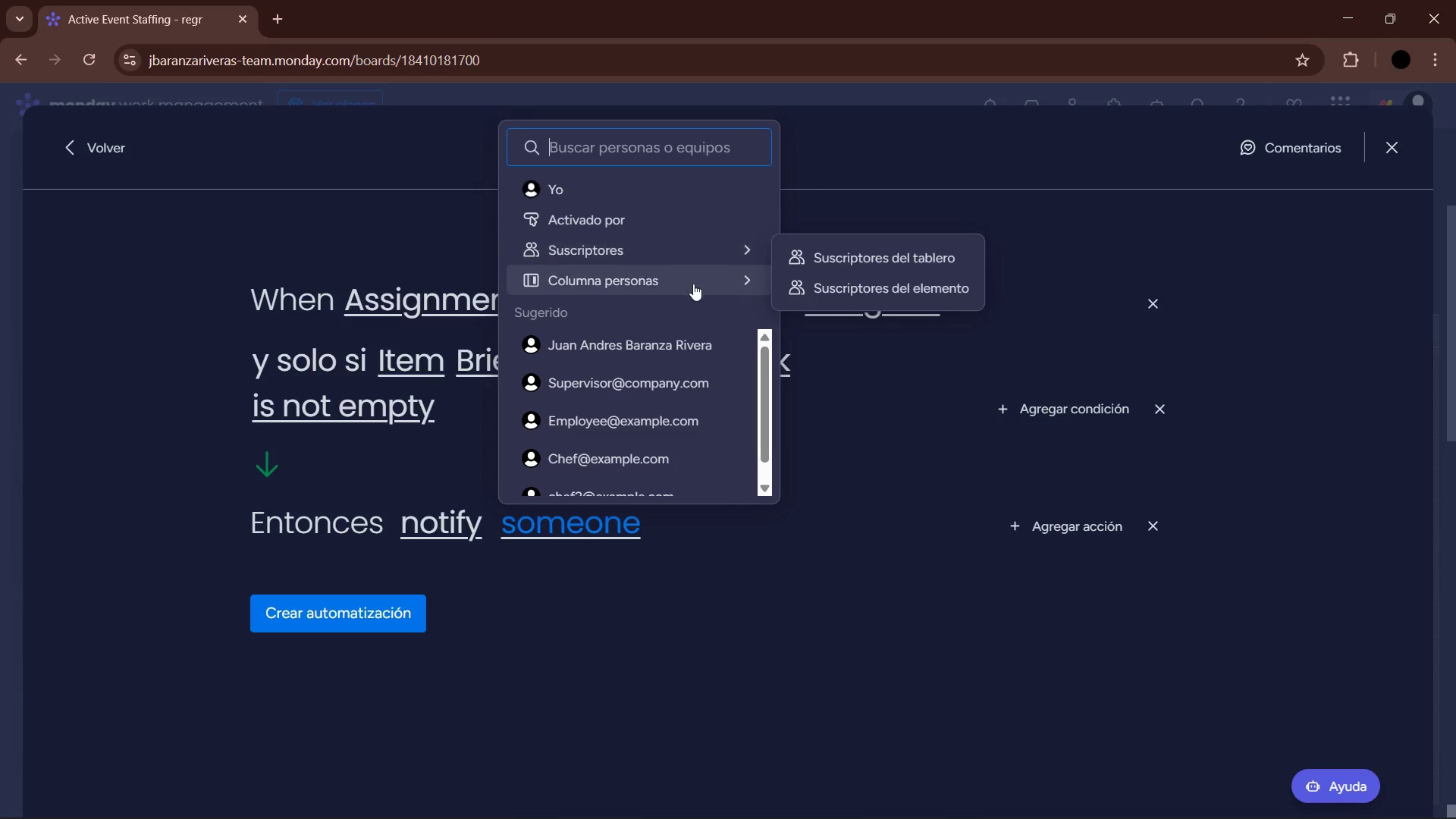 
left_click([812, 287])
 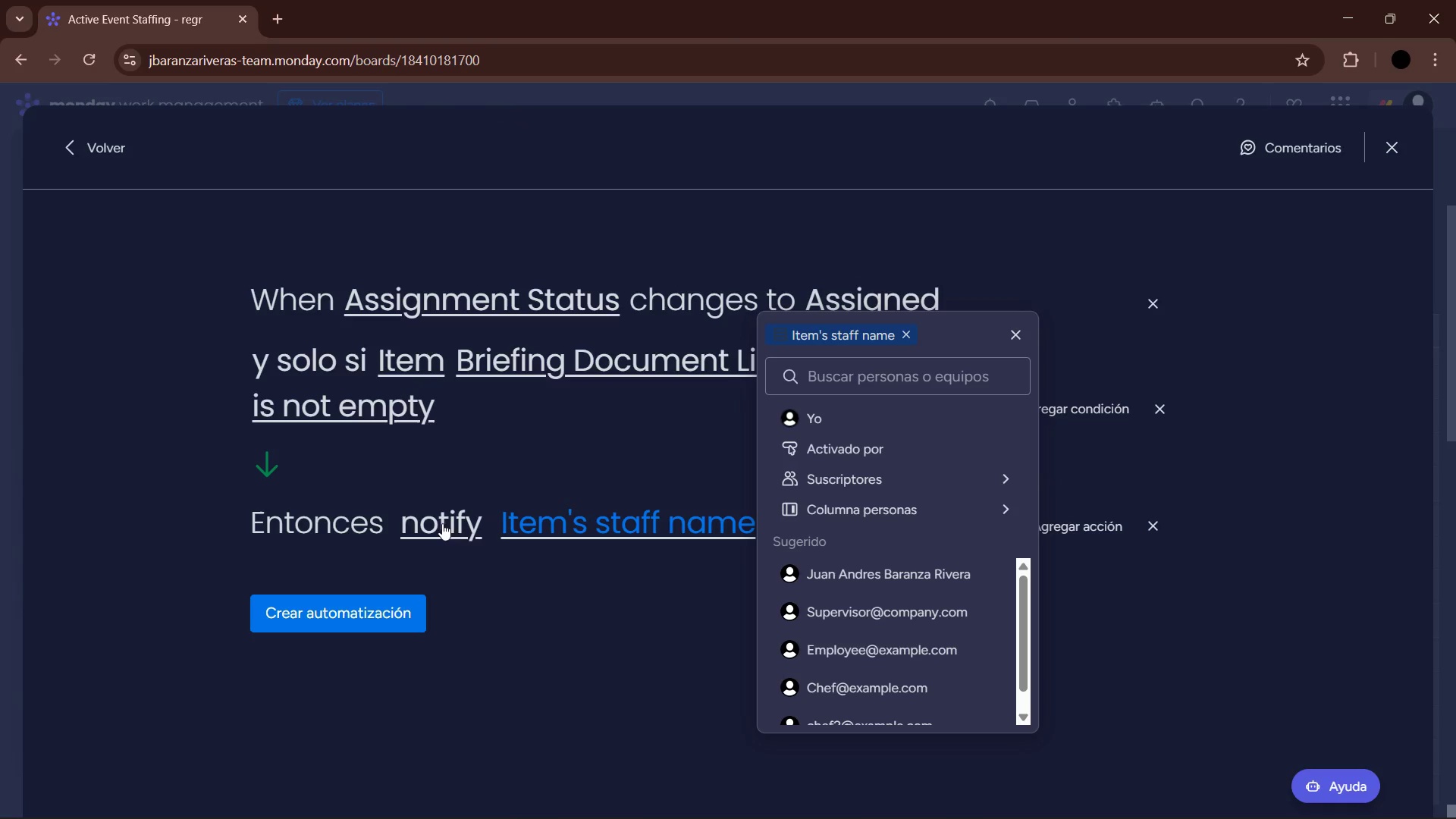 
left_click([486, 583])
 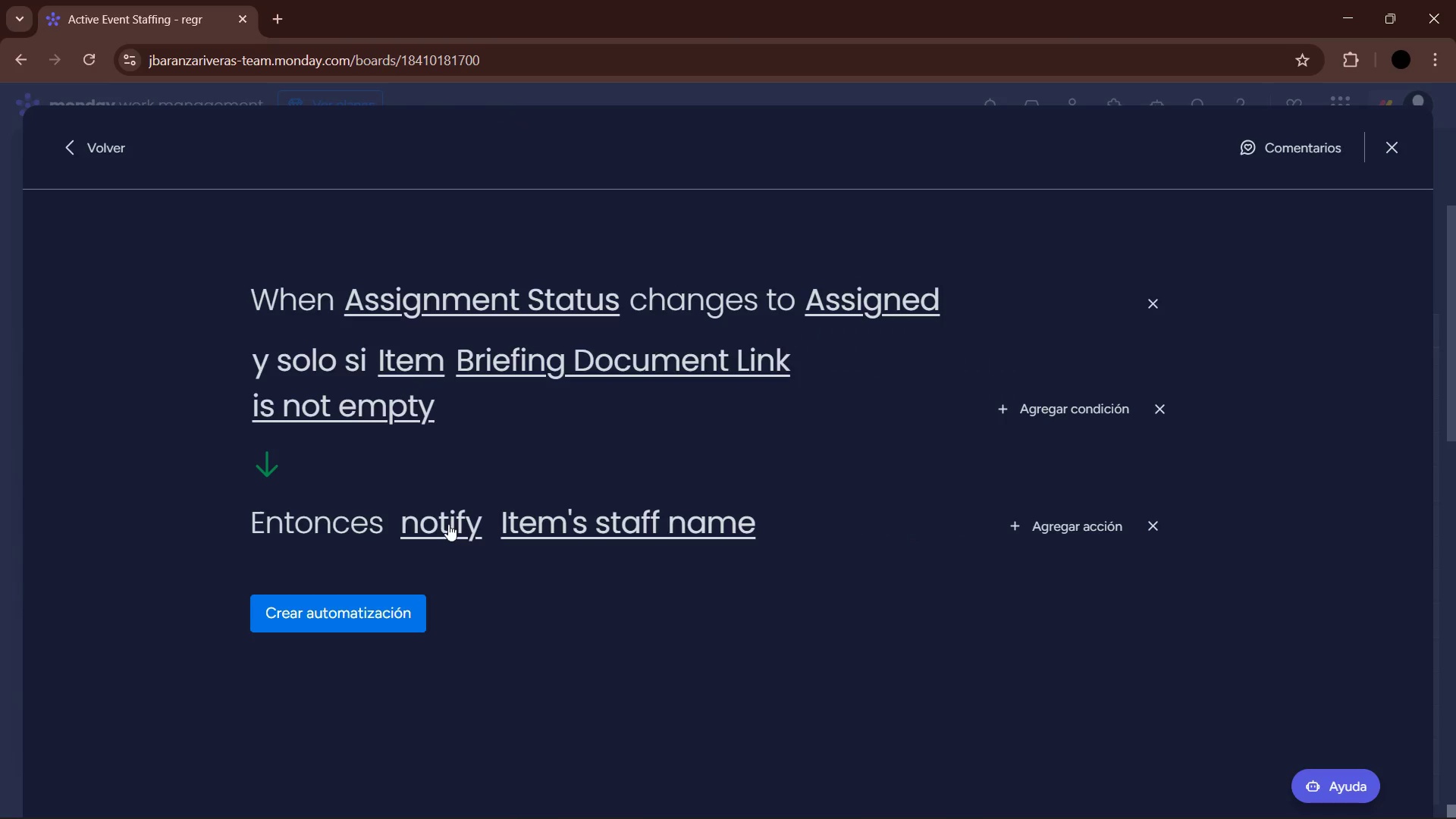 
left_click([448, 523])
 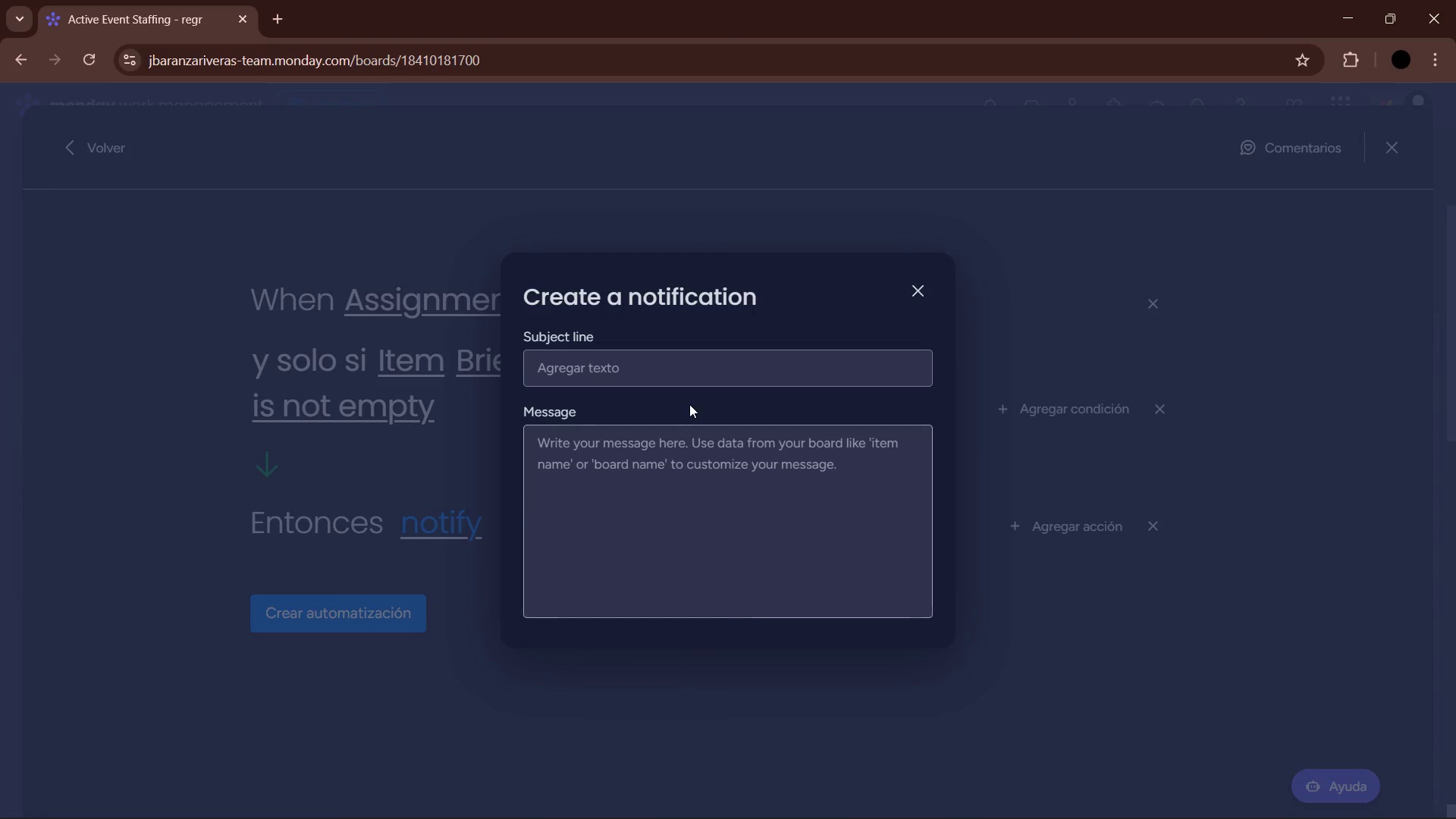 
left_click([661, 450])
 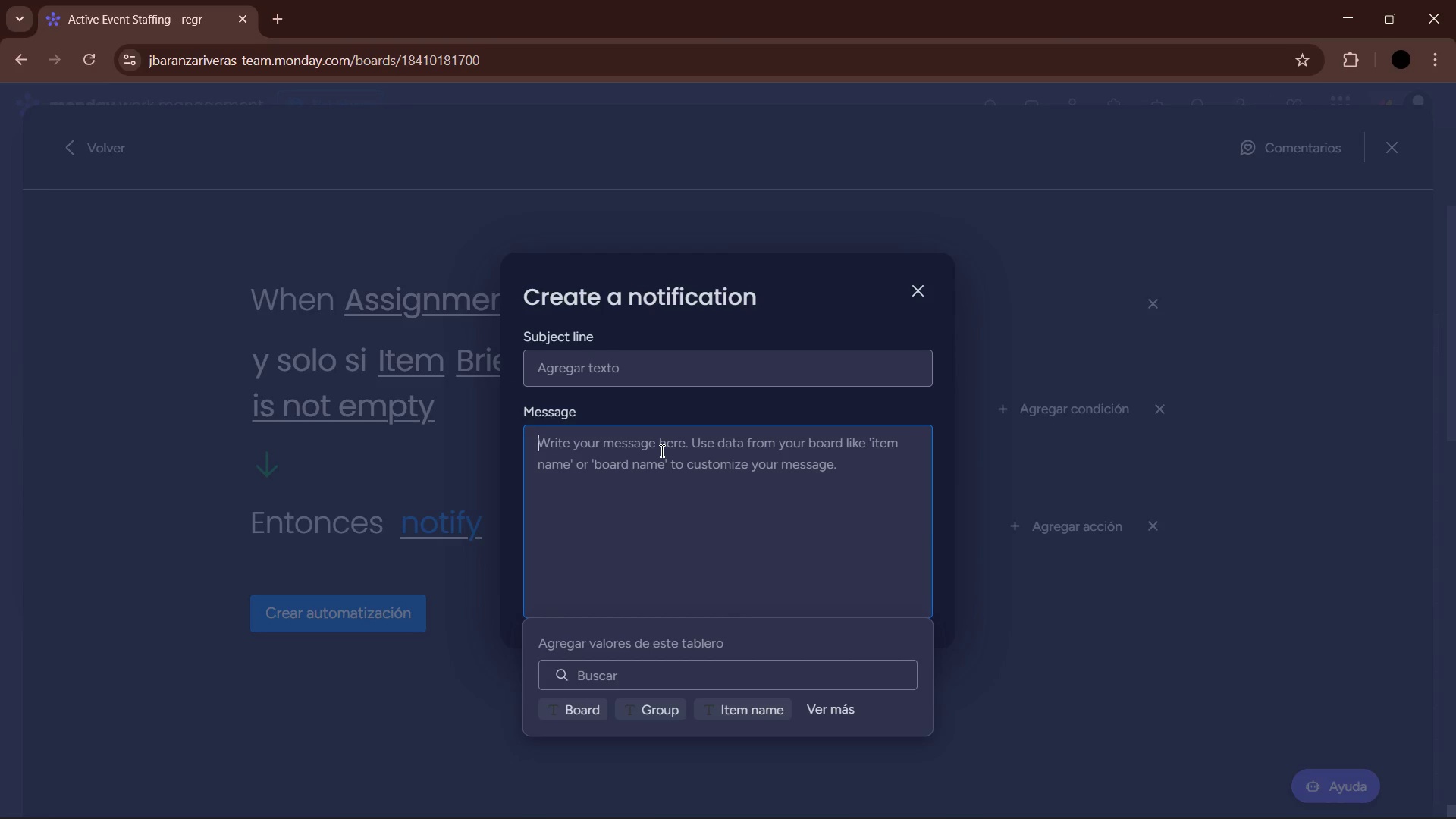 
key(CapsLock)
 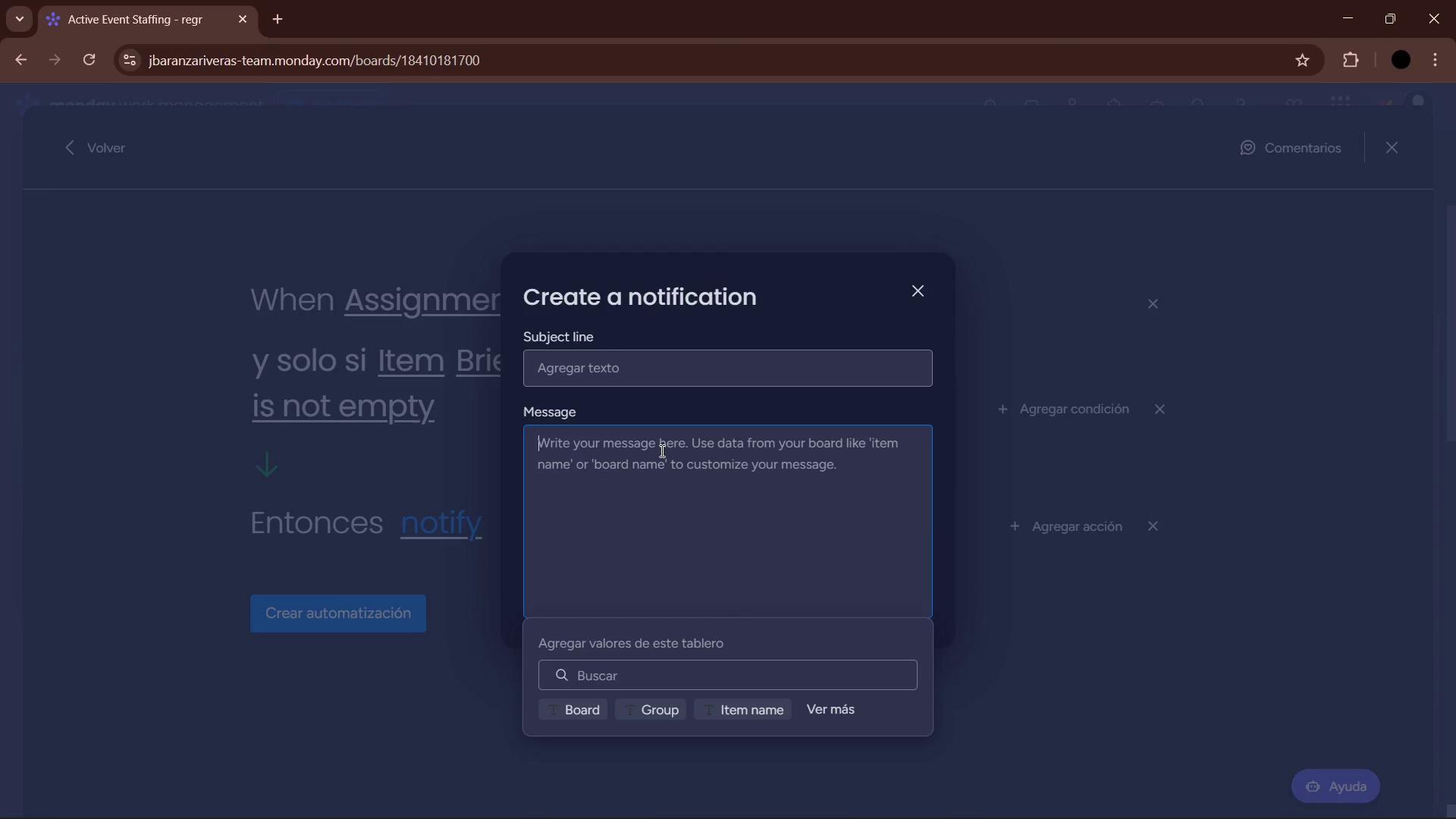 
key(H)
 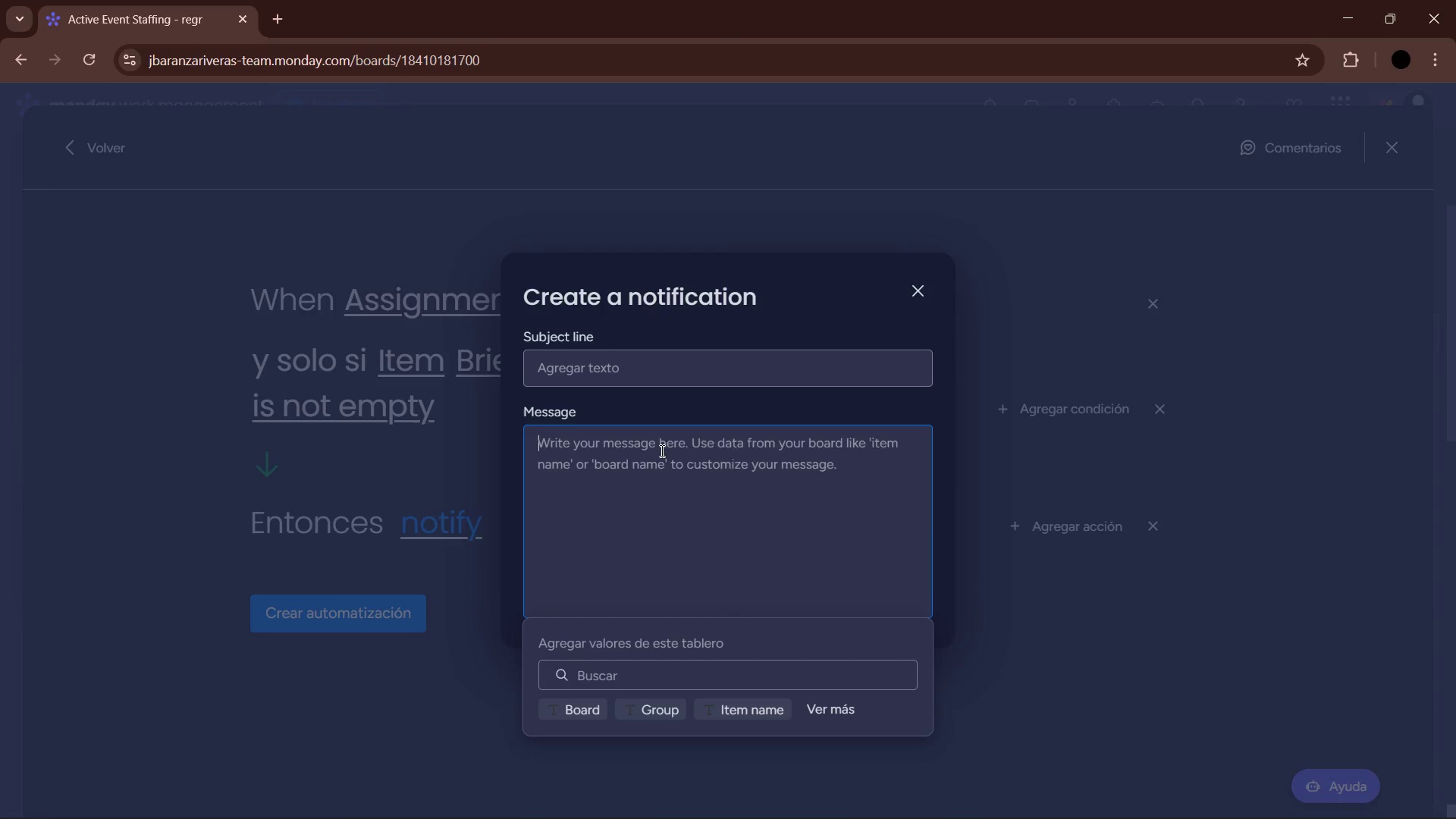 
key(CapsLock)
 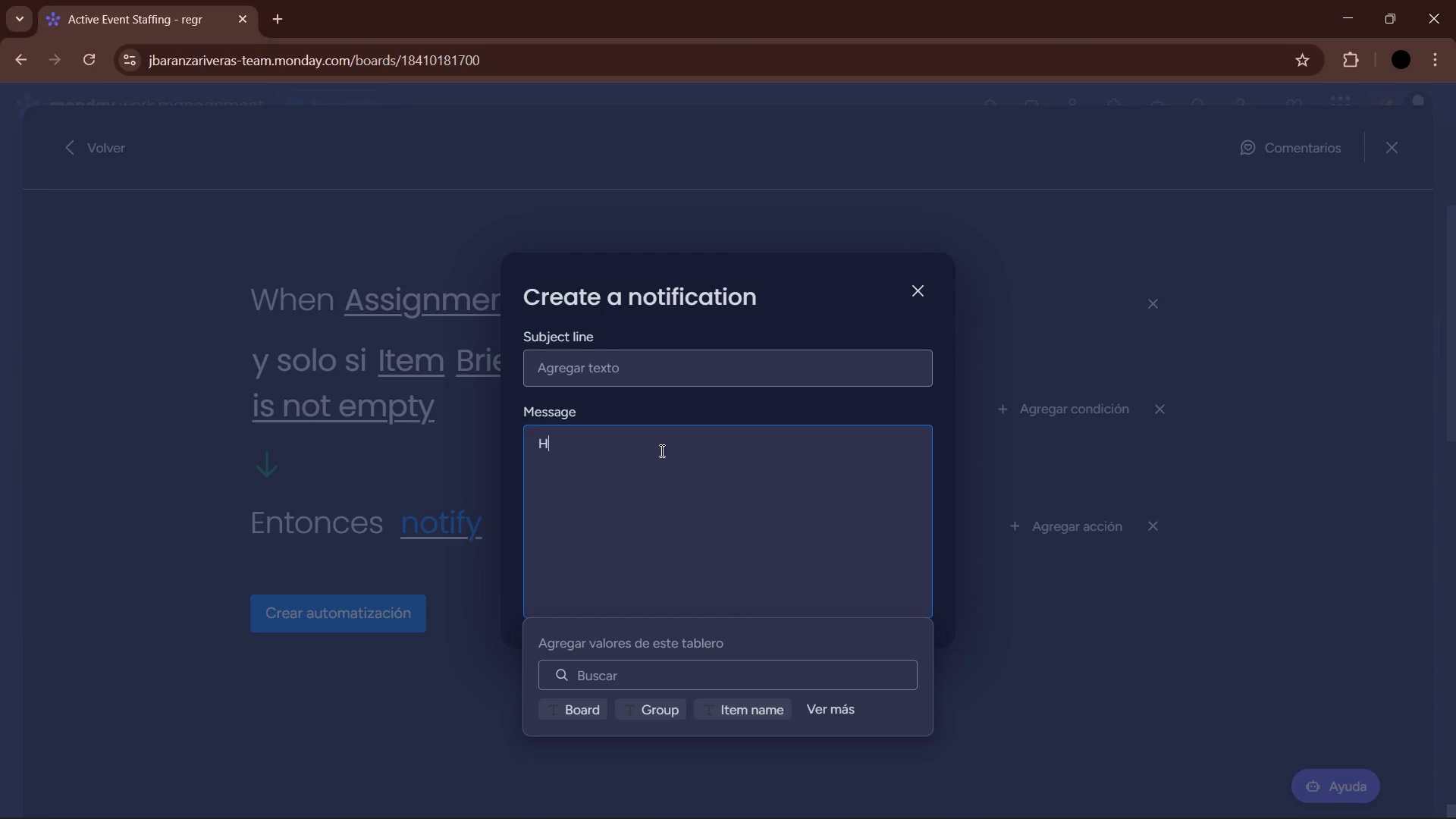 
key(I)
 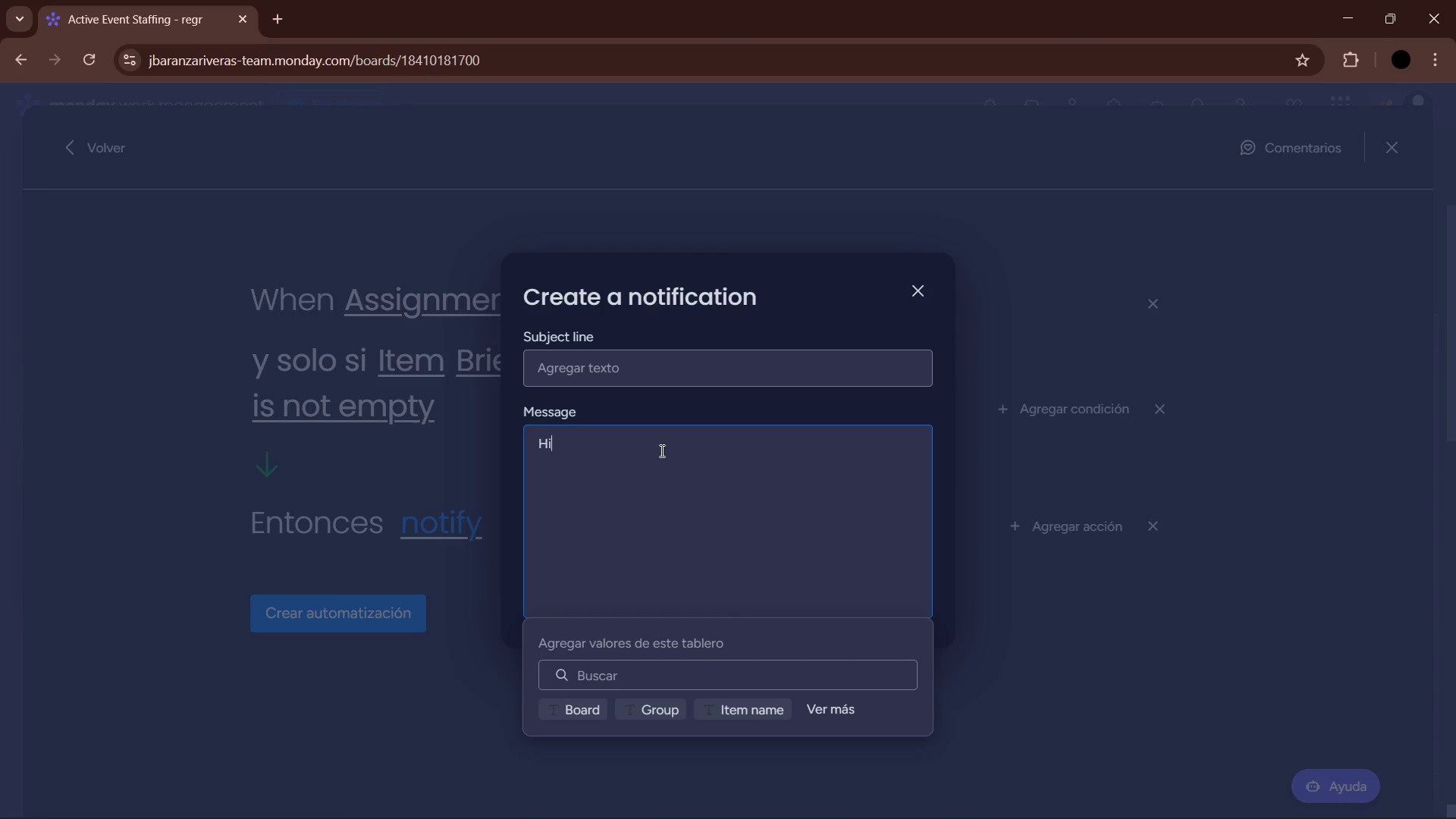 
key(Space)
 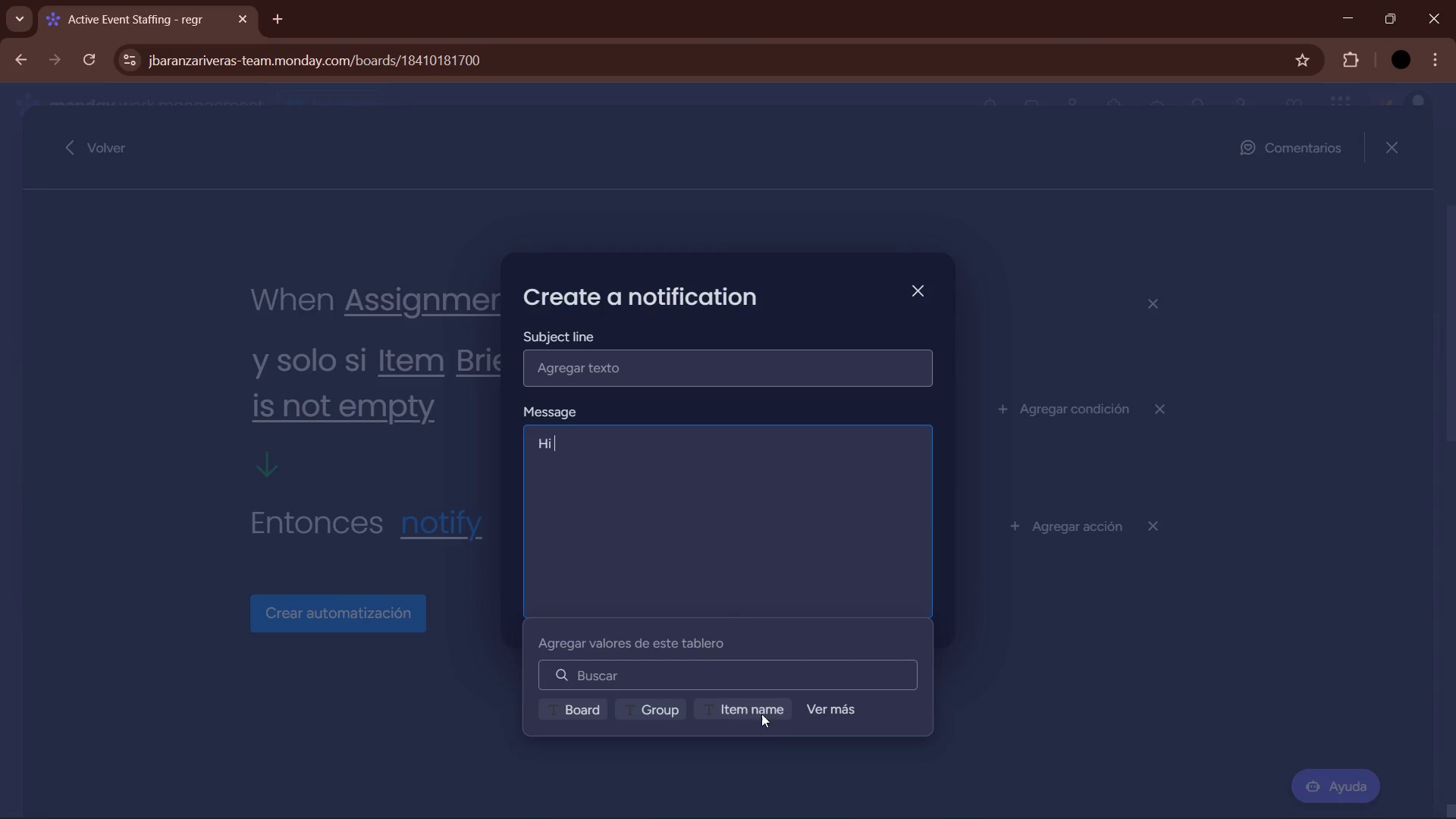 
left_click([811, 711])
 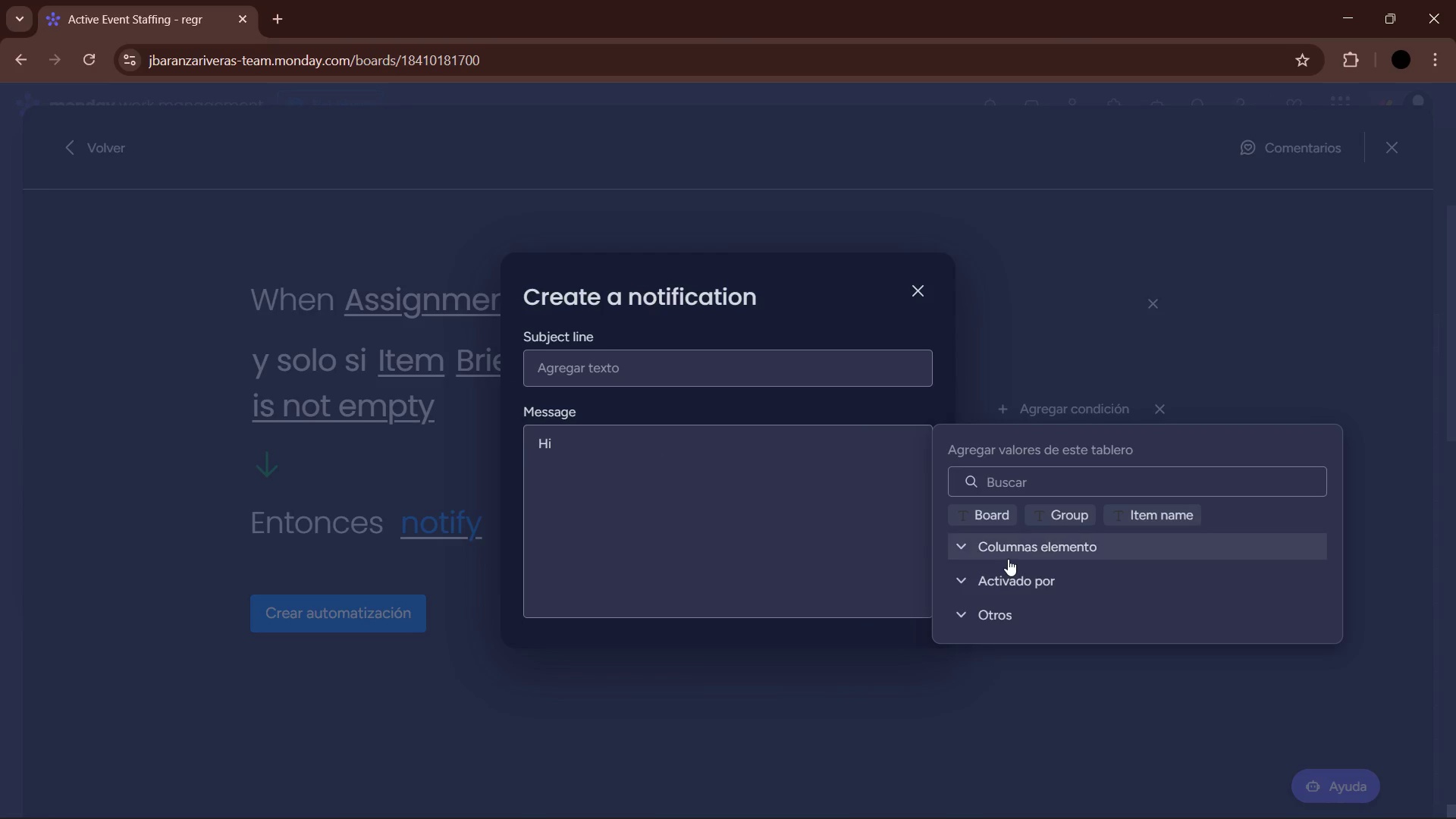 
left_click([1009, 554])
 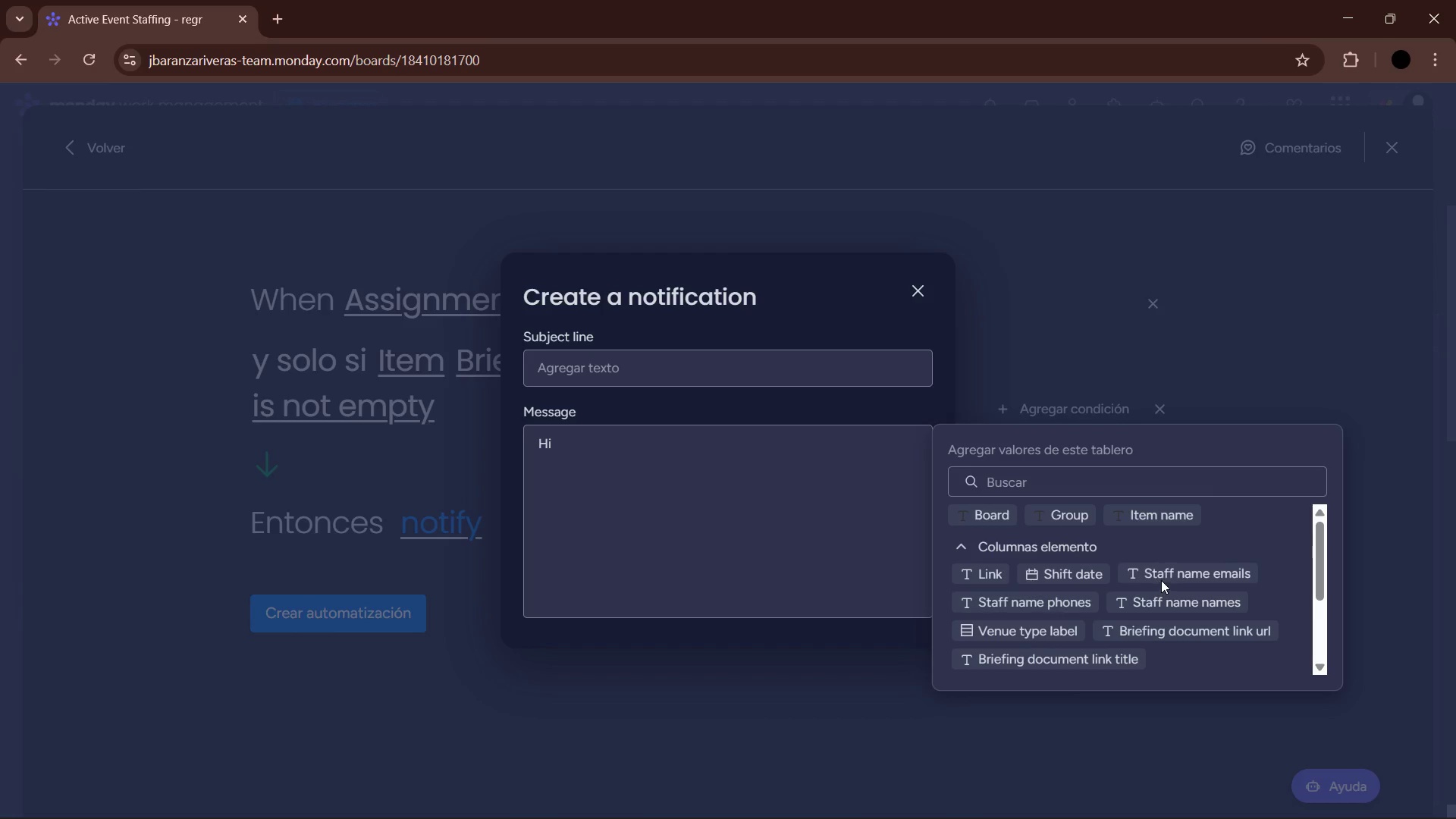 
left_click([1173, 603])
 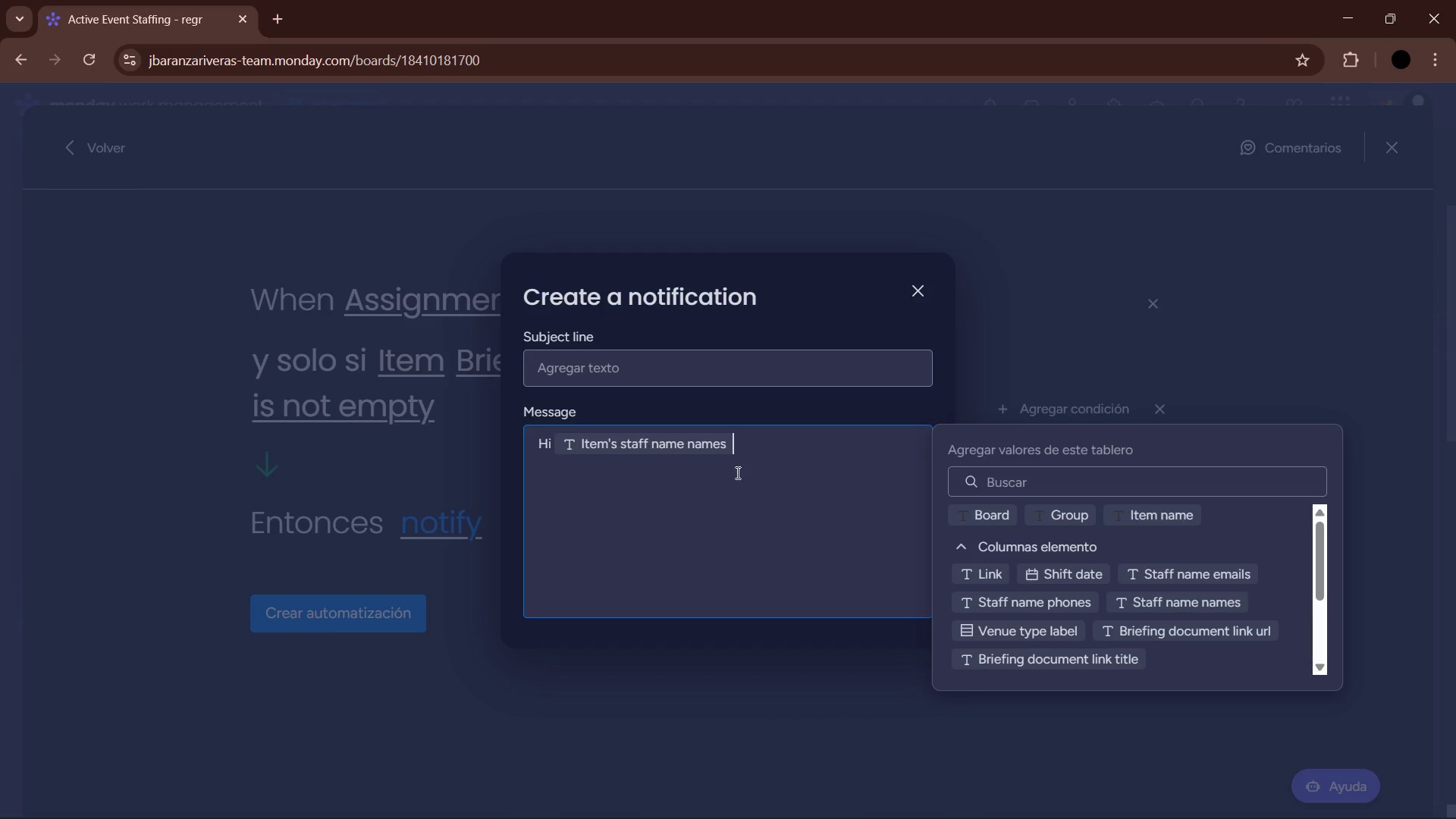 
left_click([799, 474])
 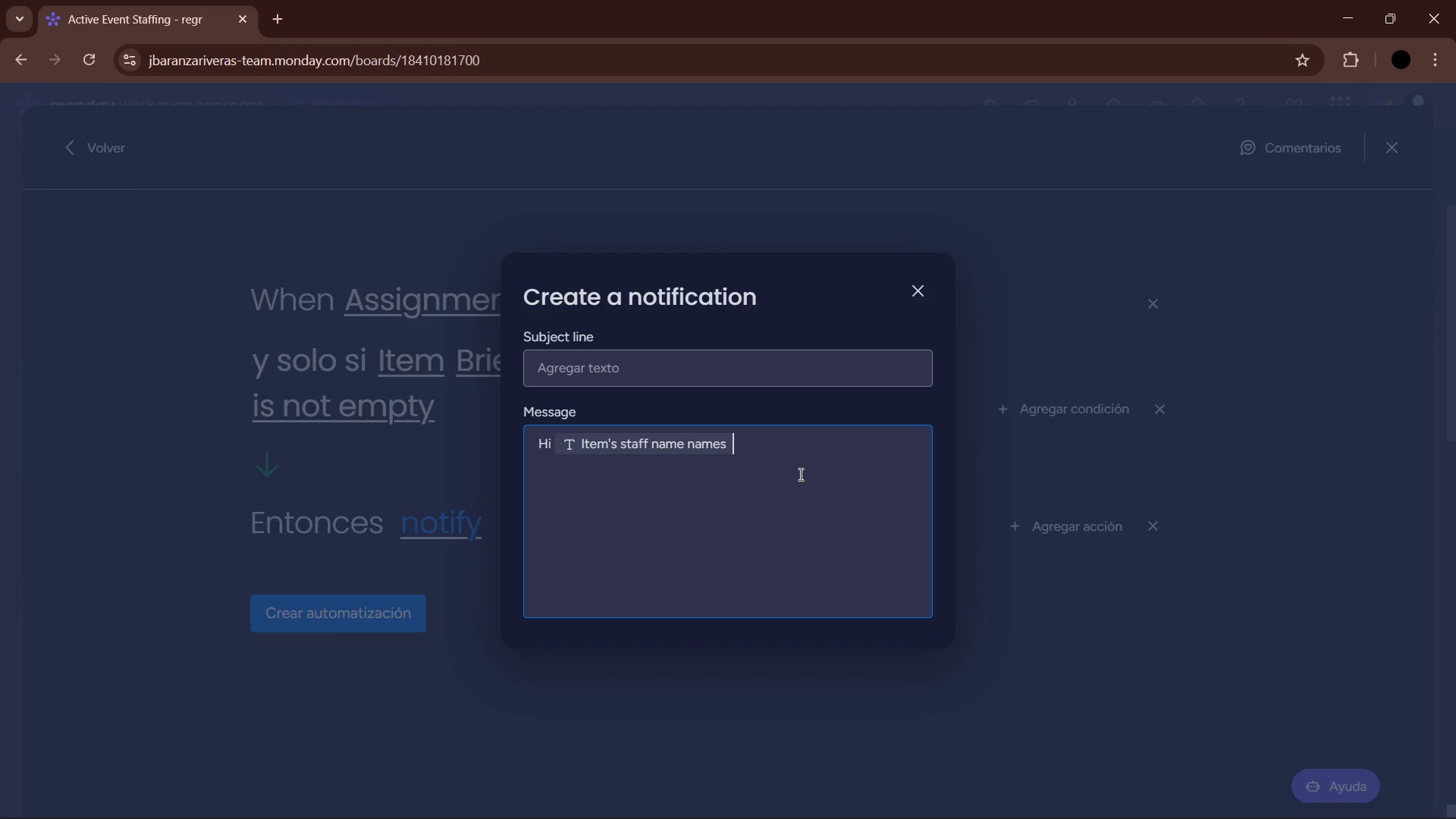 
type(, you have been assigned to )
 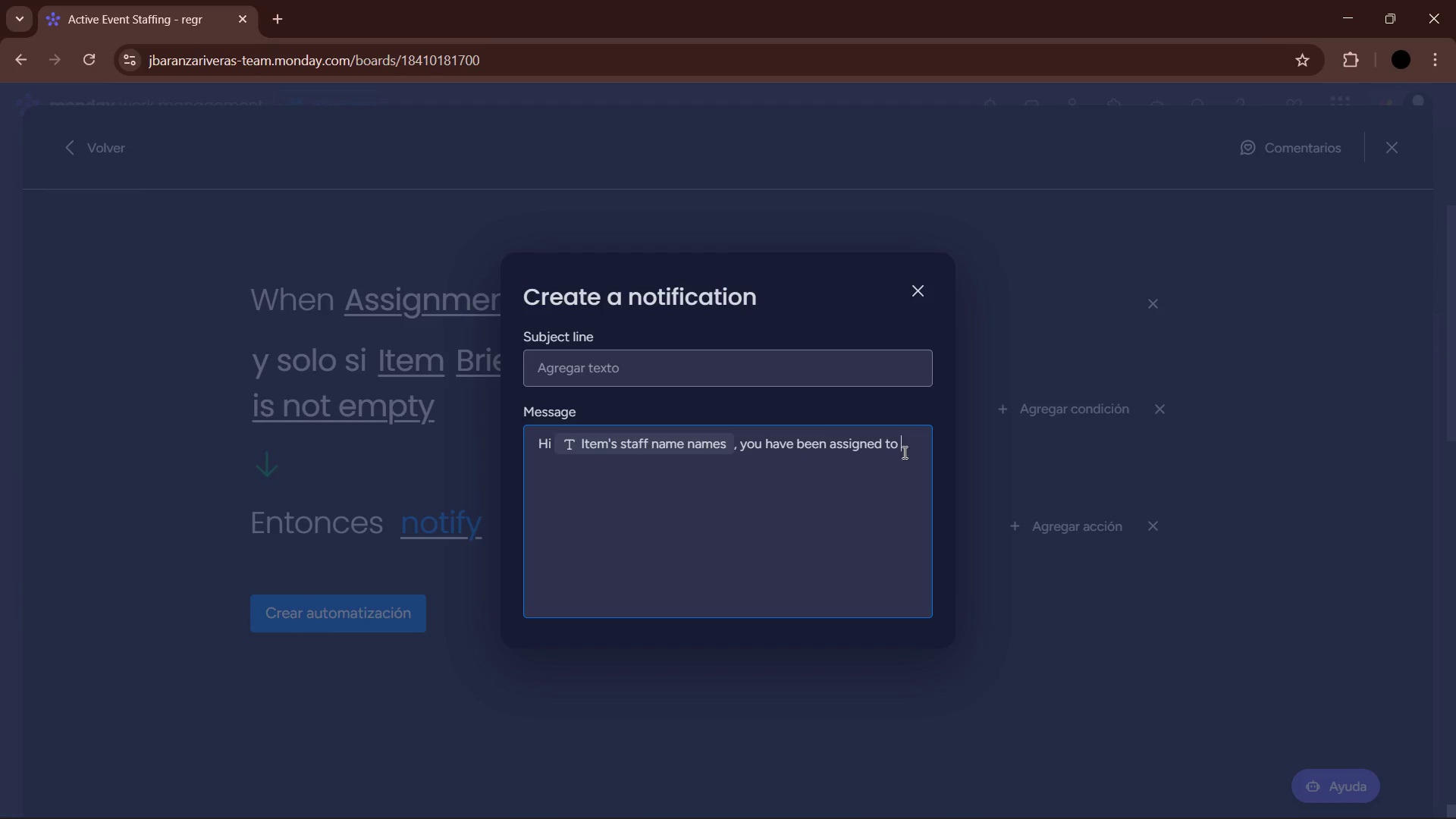 
left_click([901, 449])
 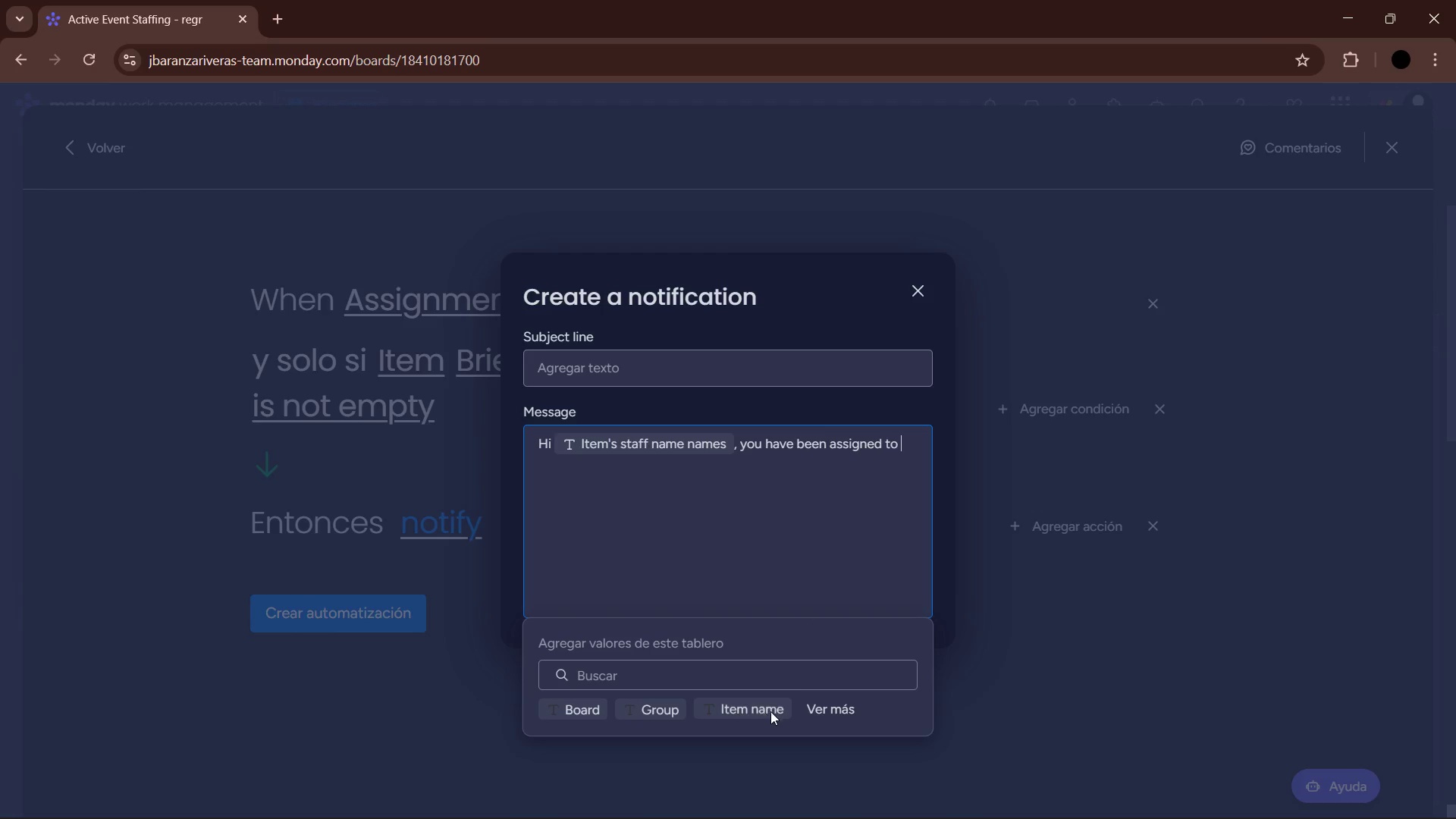 
left_click([805, 712])
 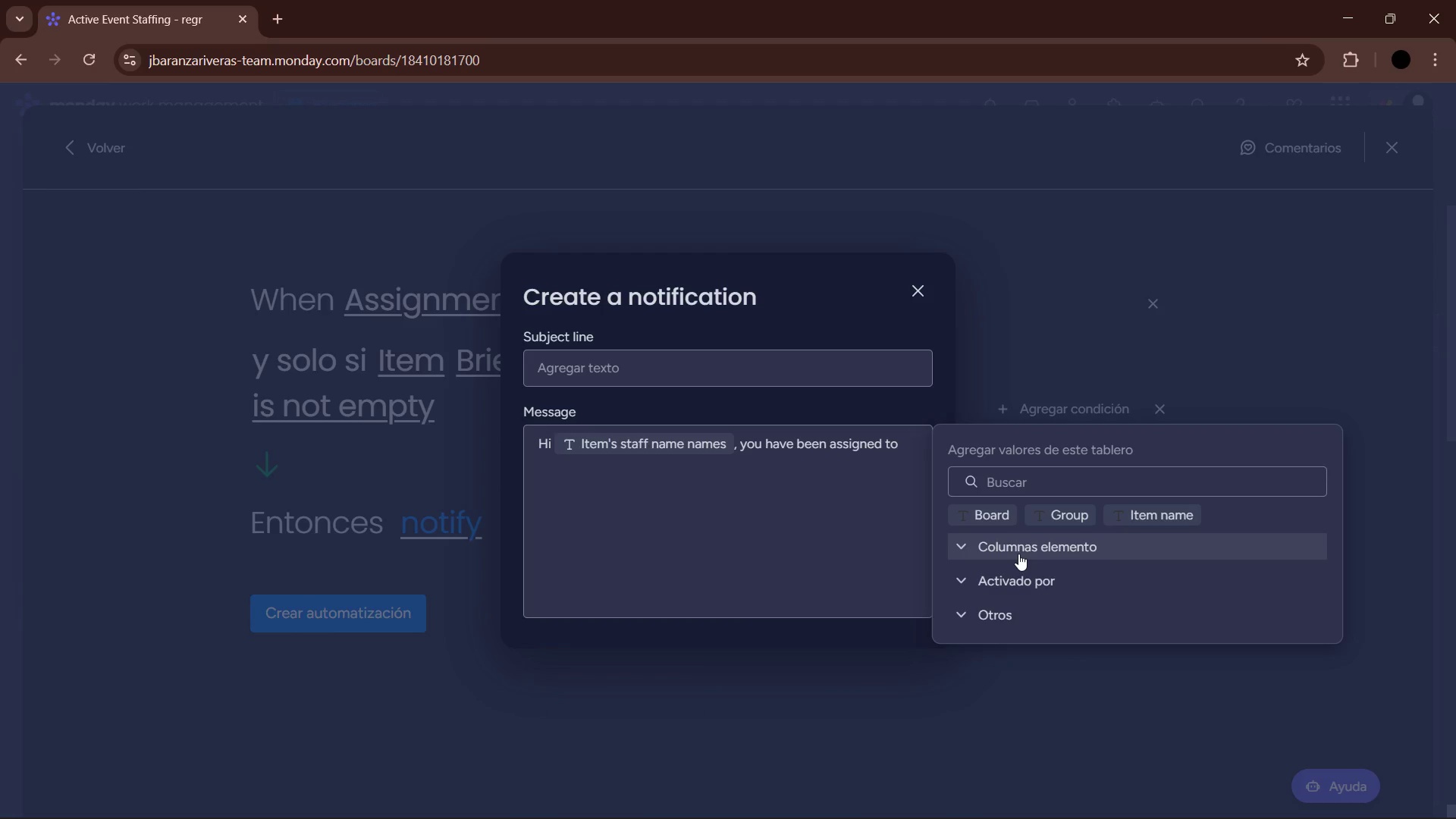 
left_click([1018, 554])
 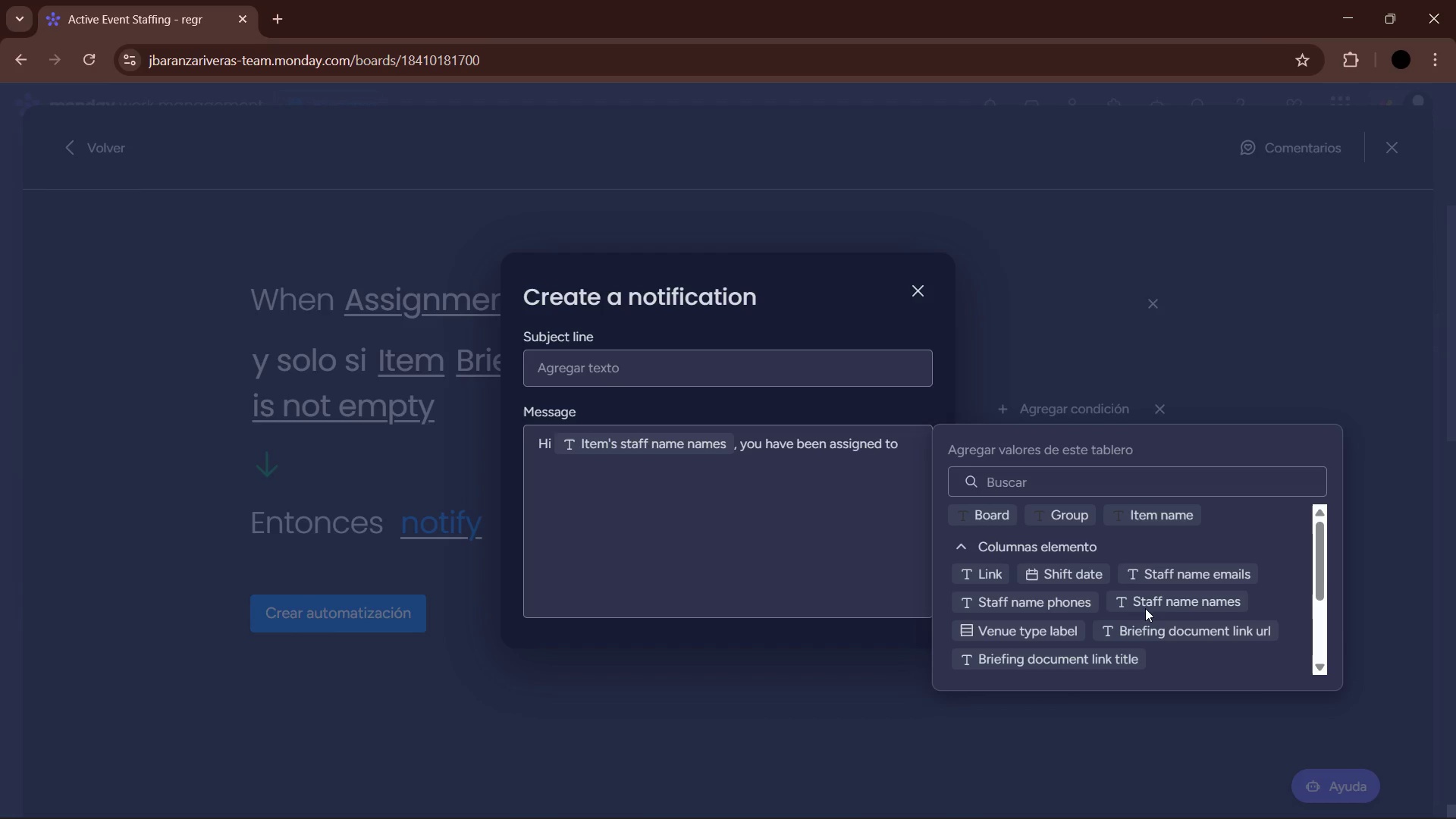 
wait(13.19)
 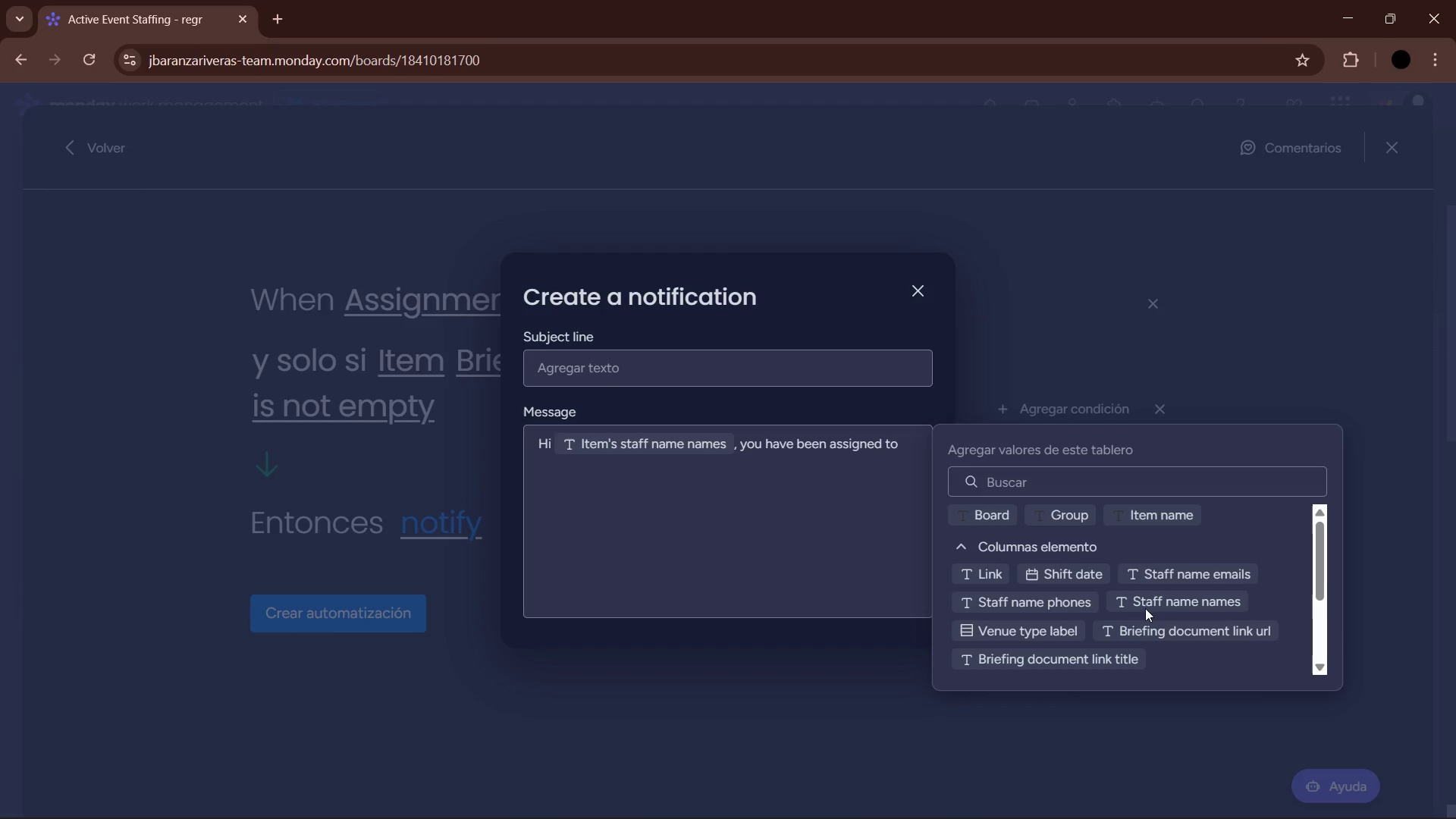 
scroll: coordinate [1073, 626], scroll_direction: down, amount: 4.0
 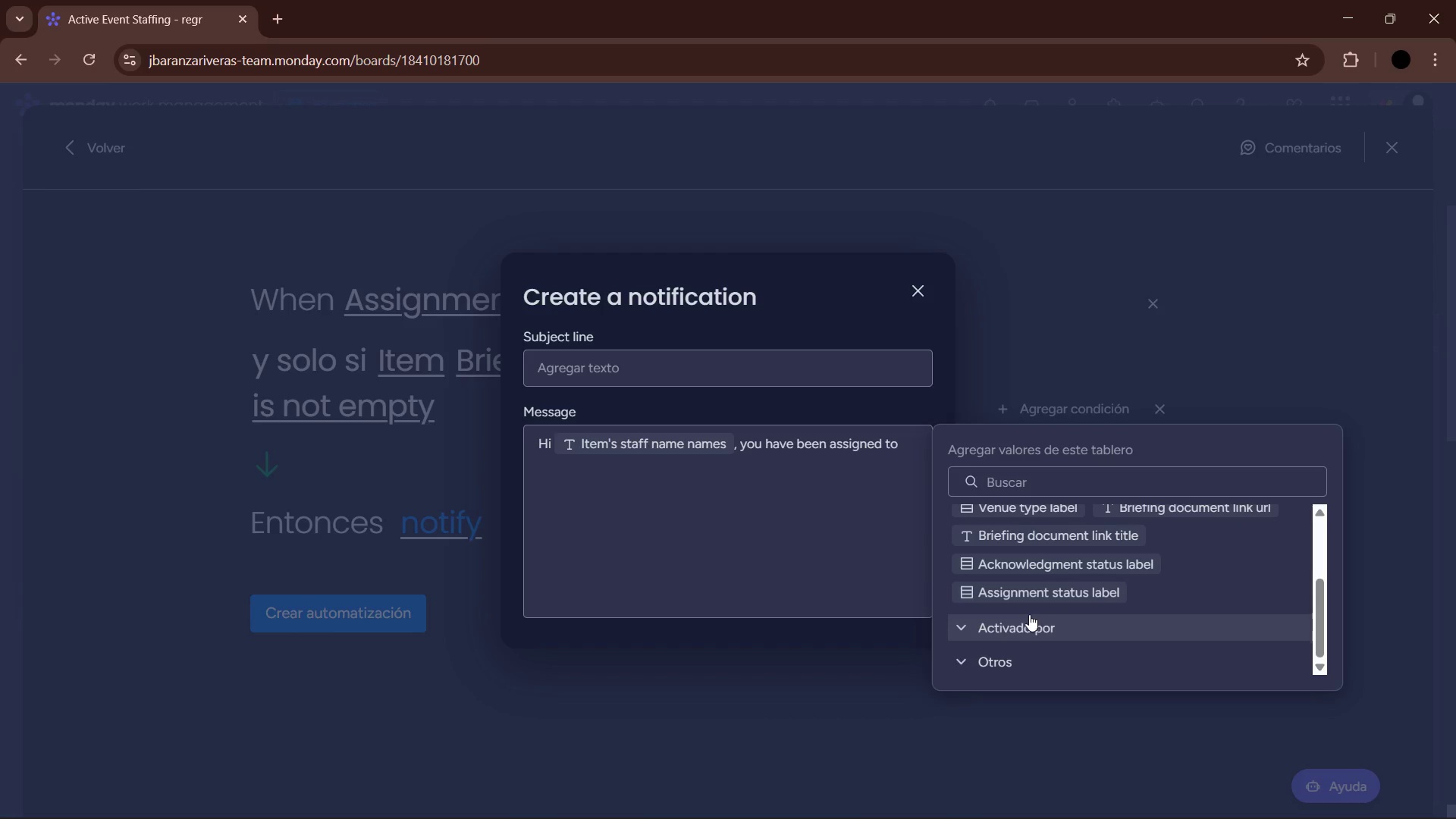 
left_click([1017, 620])
 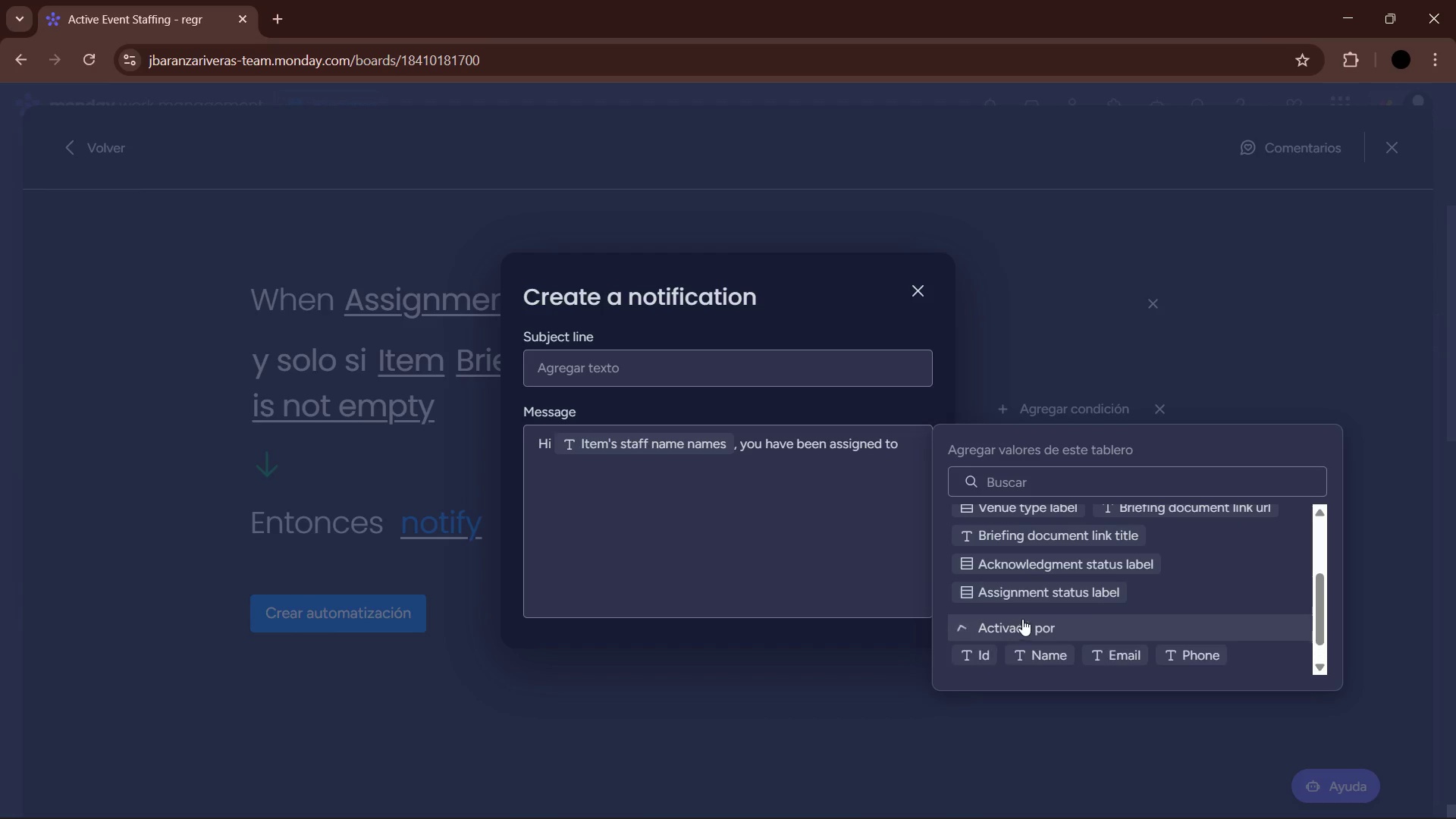 
scroll: coordinate [1025, 617], scroll_direction: down, amount: 4.0
 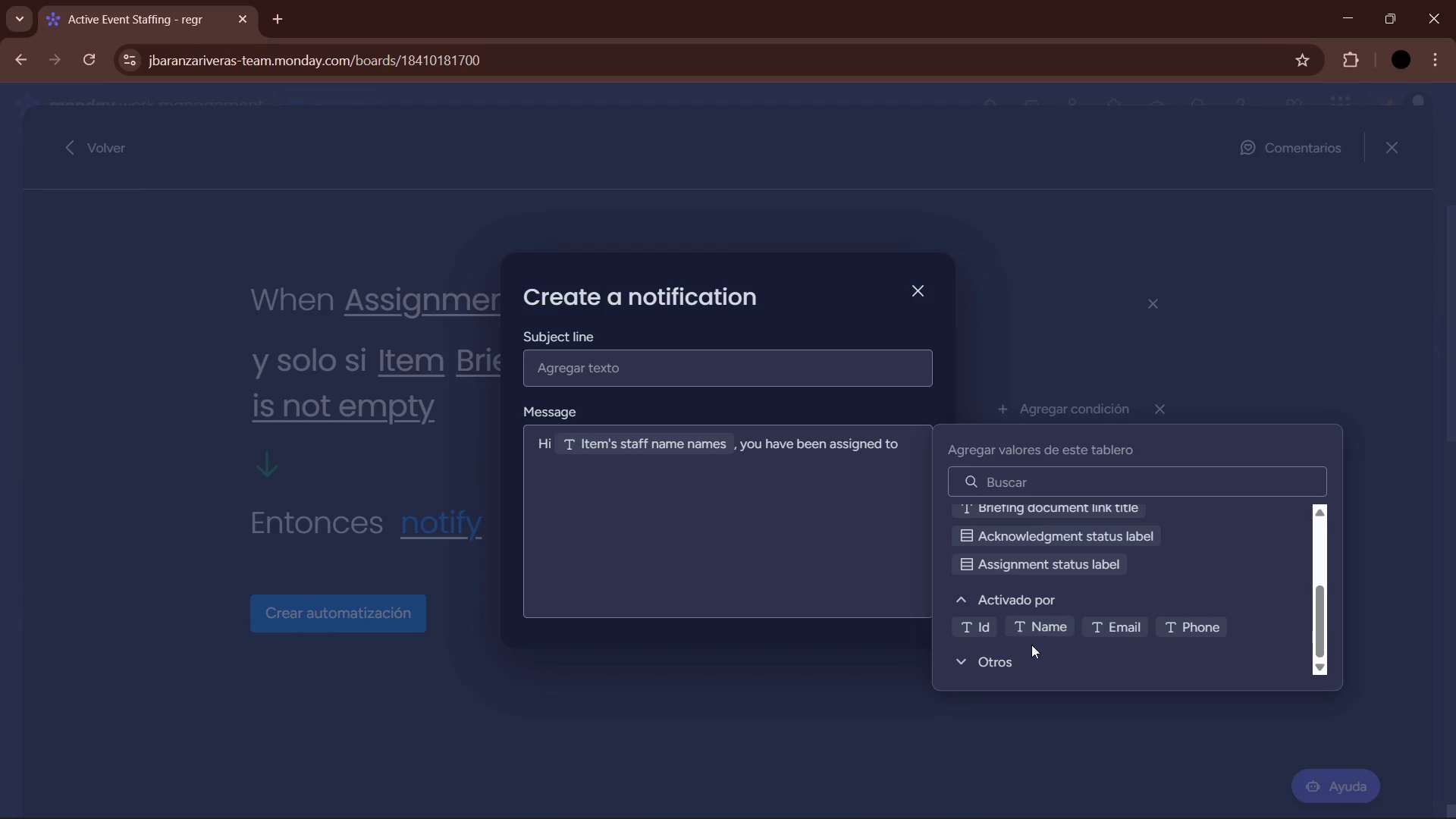 
left_click([990, 663])
 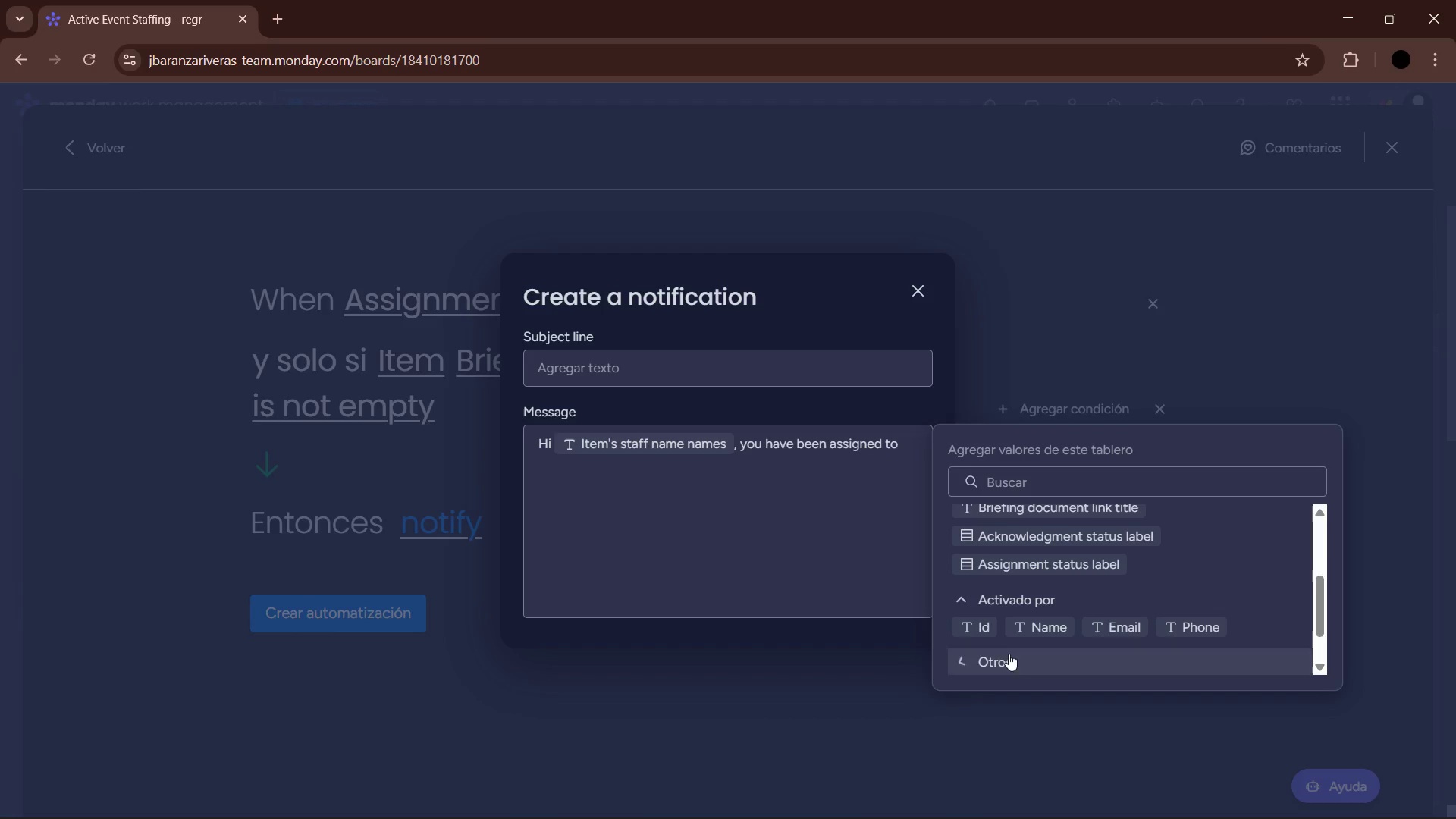 
scroll: coordinate [1041, 631], scroll_direction: down, amount: 2.0
 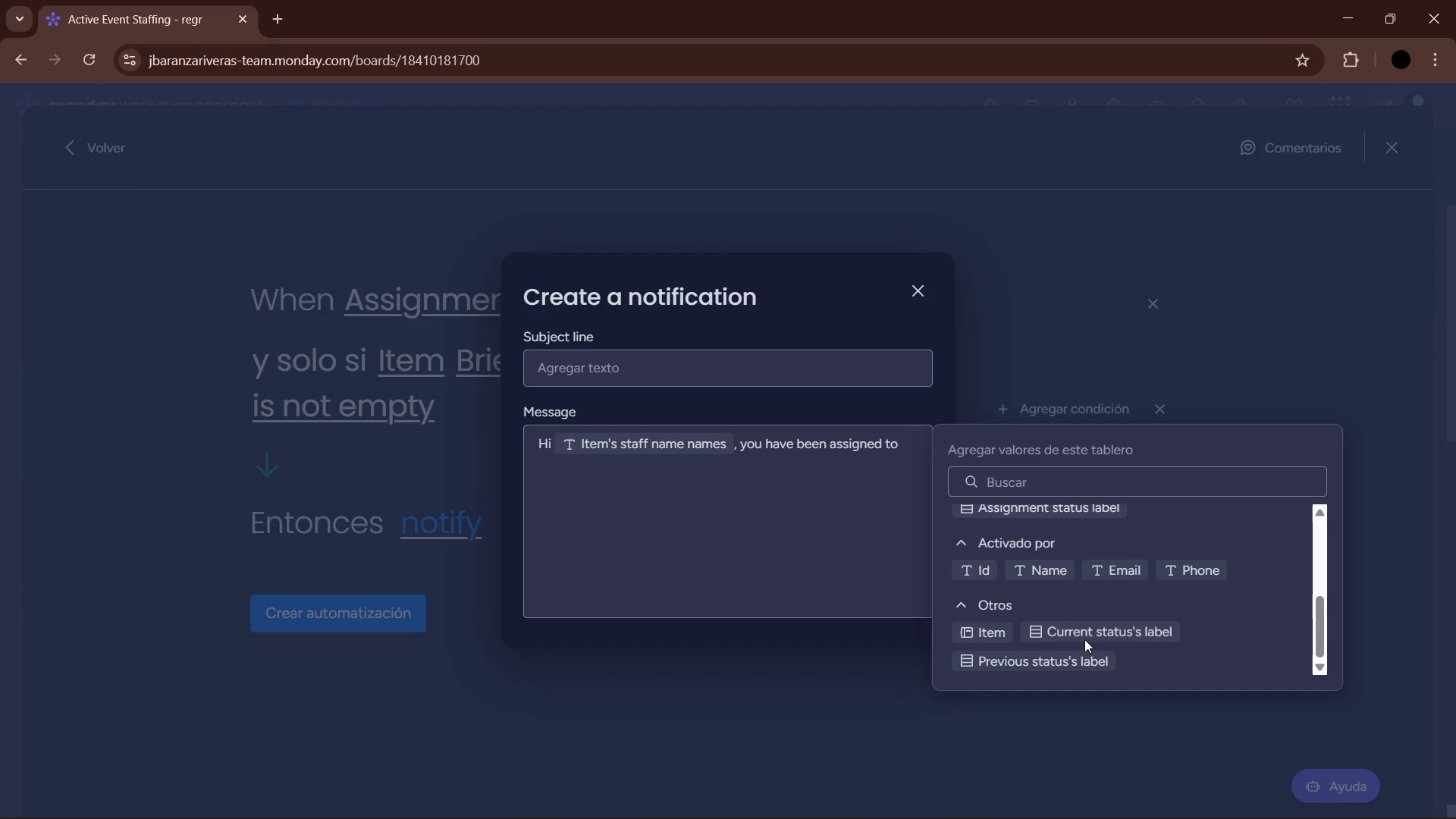 
left_click([987, 634])
 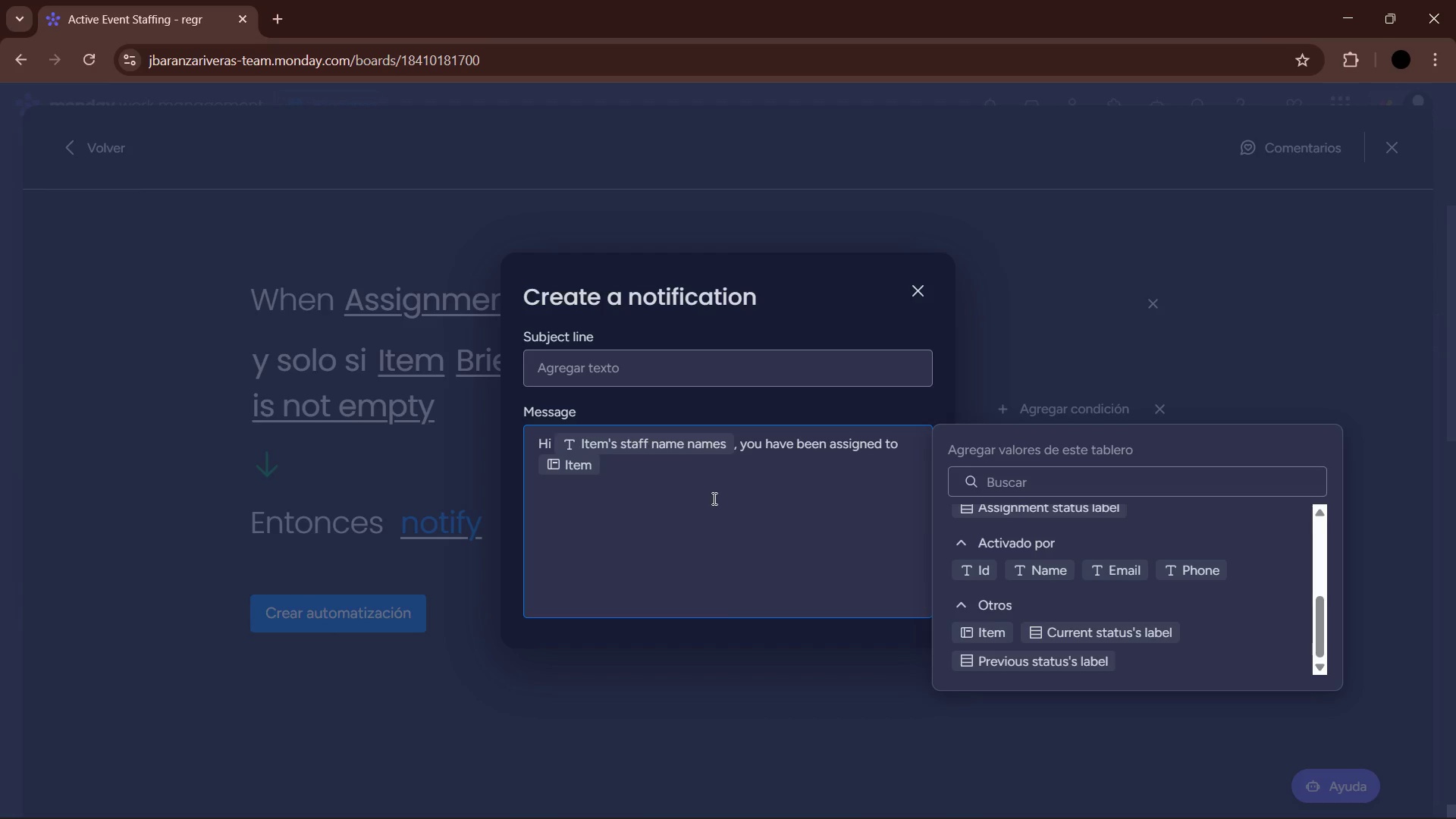 
left_click([695, 483])
 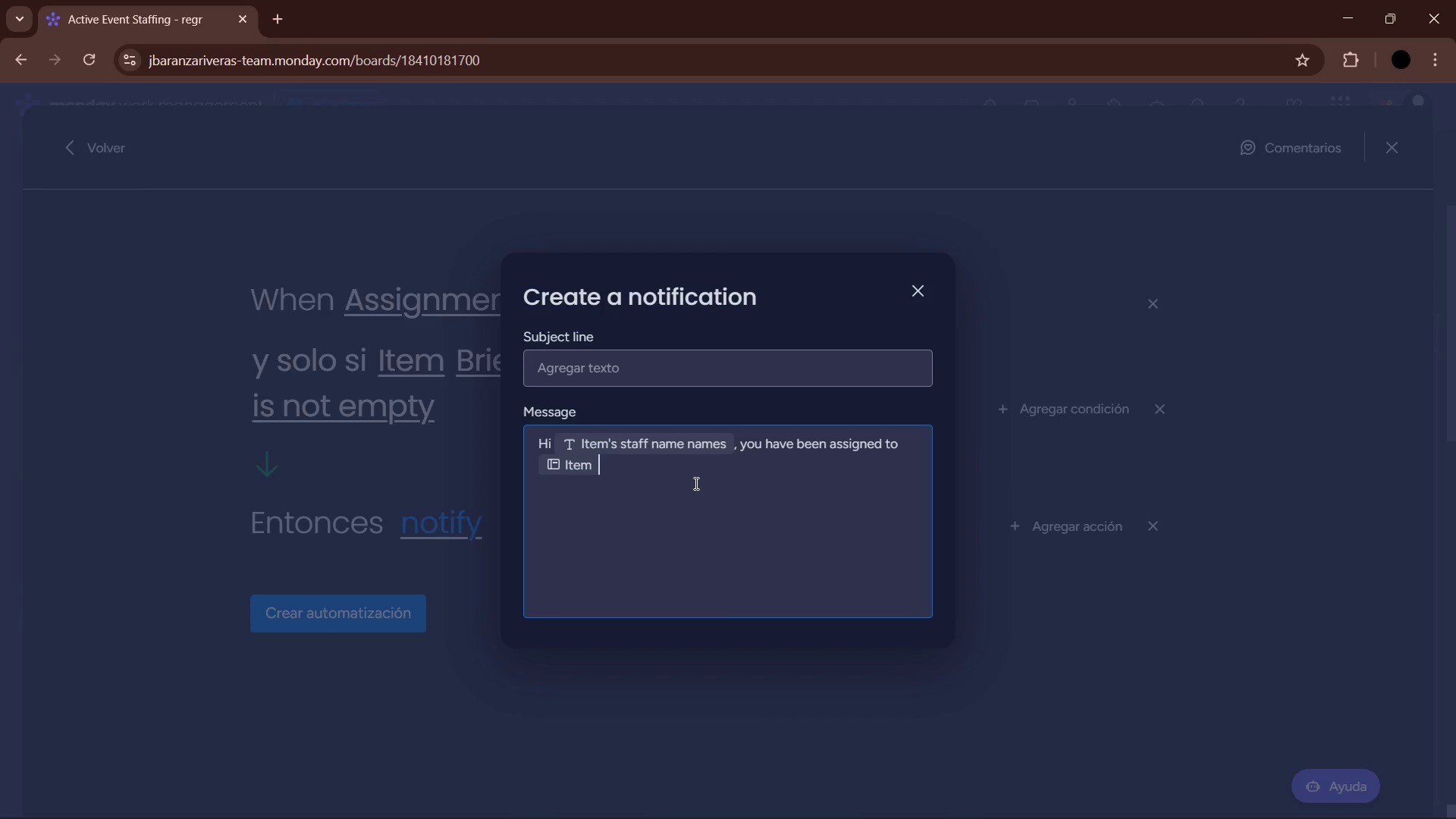 
wait(7.55)
 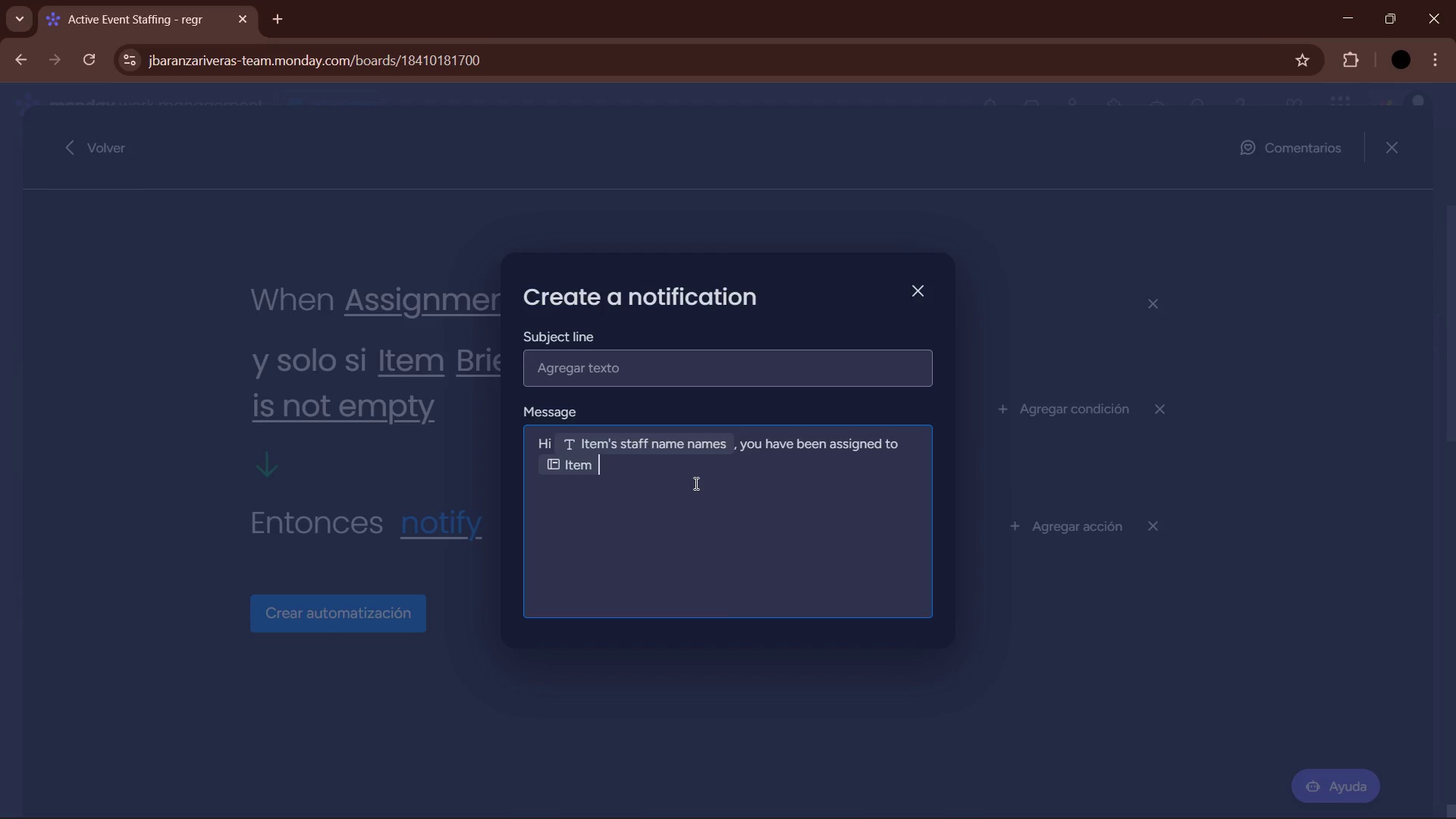 
key(Backspace)
 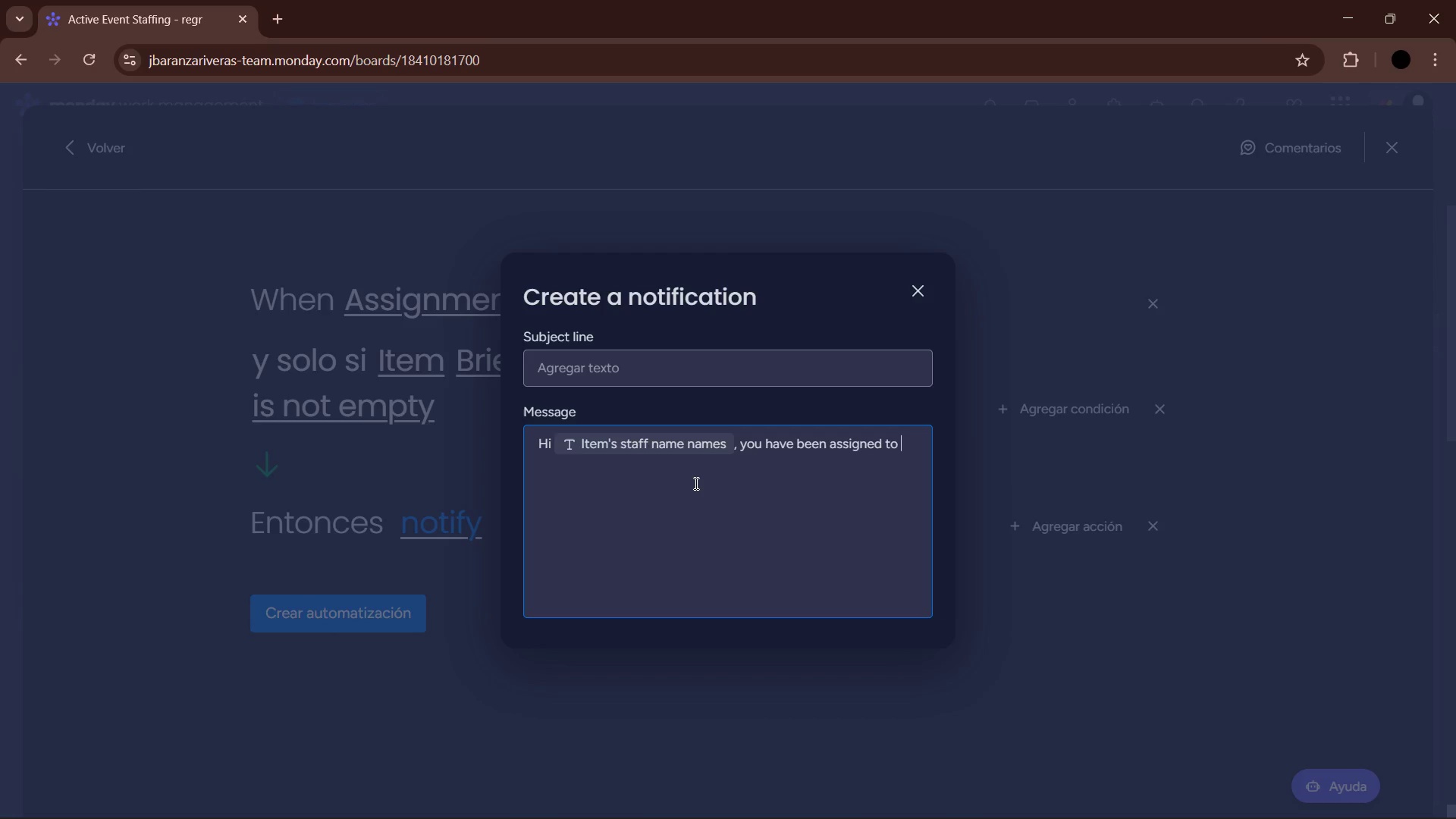 
key(Quote)
 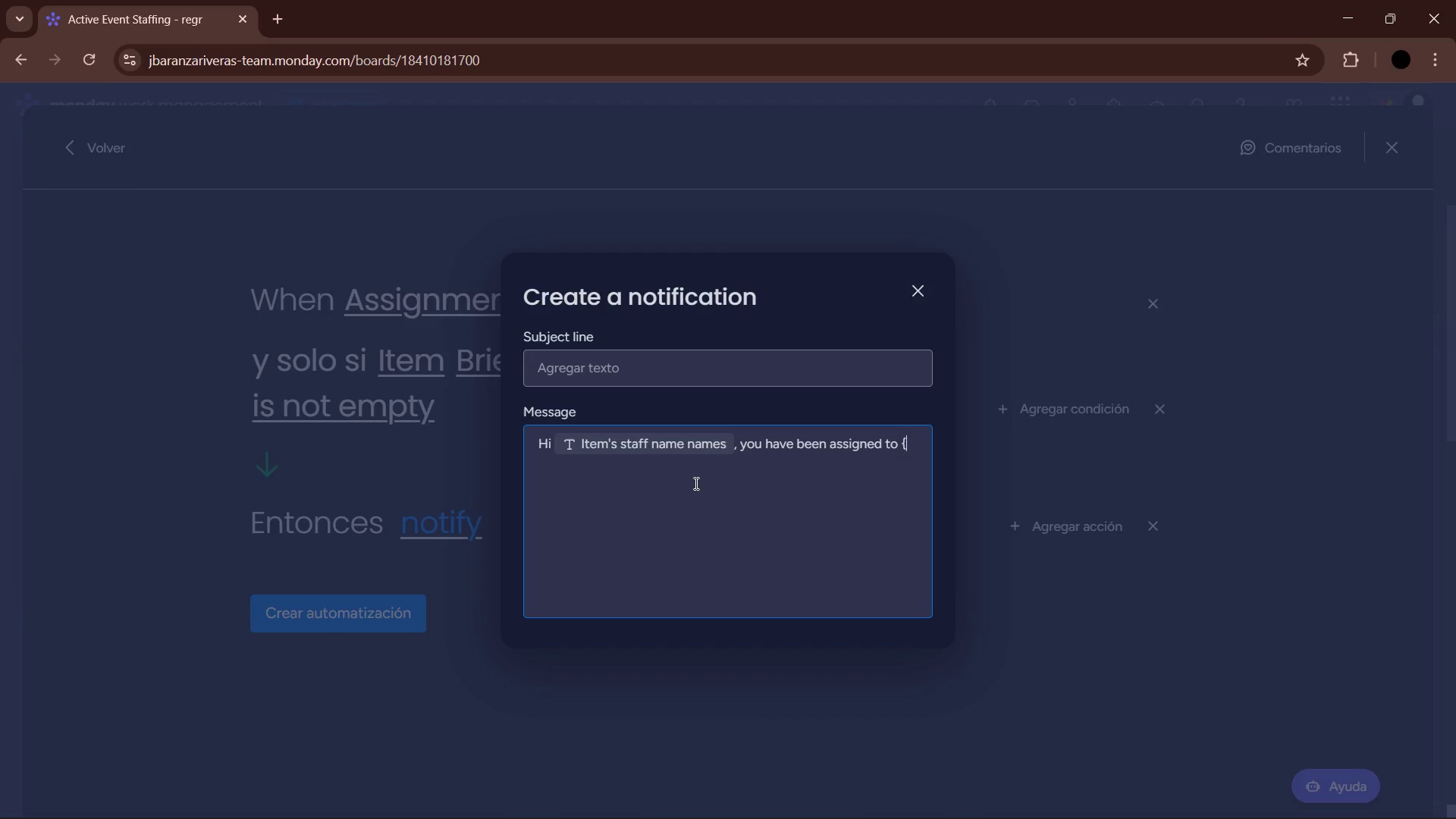 
key(Backspace)
 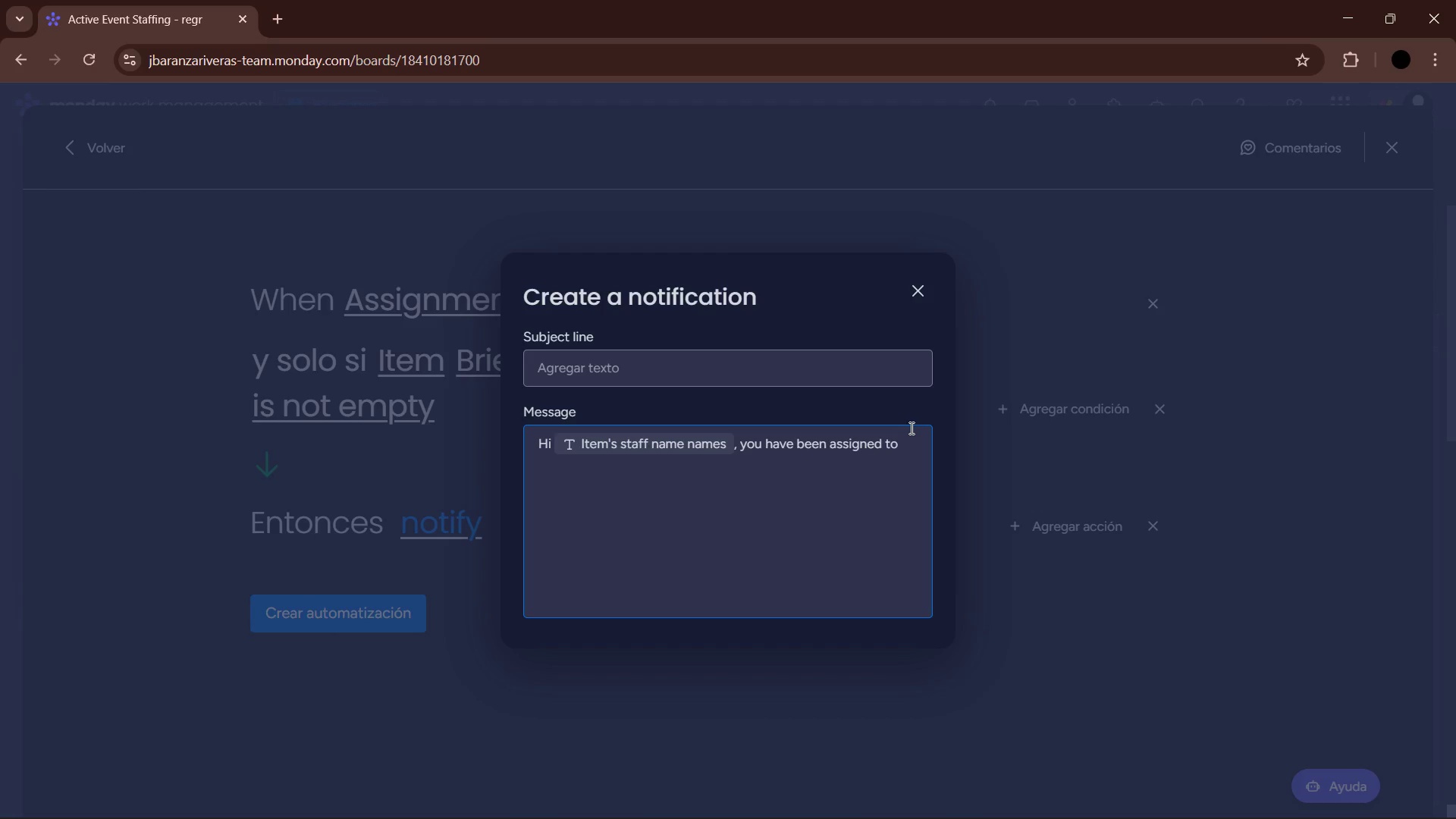 
left_click([902, 451])
 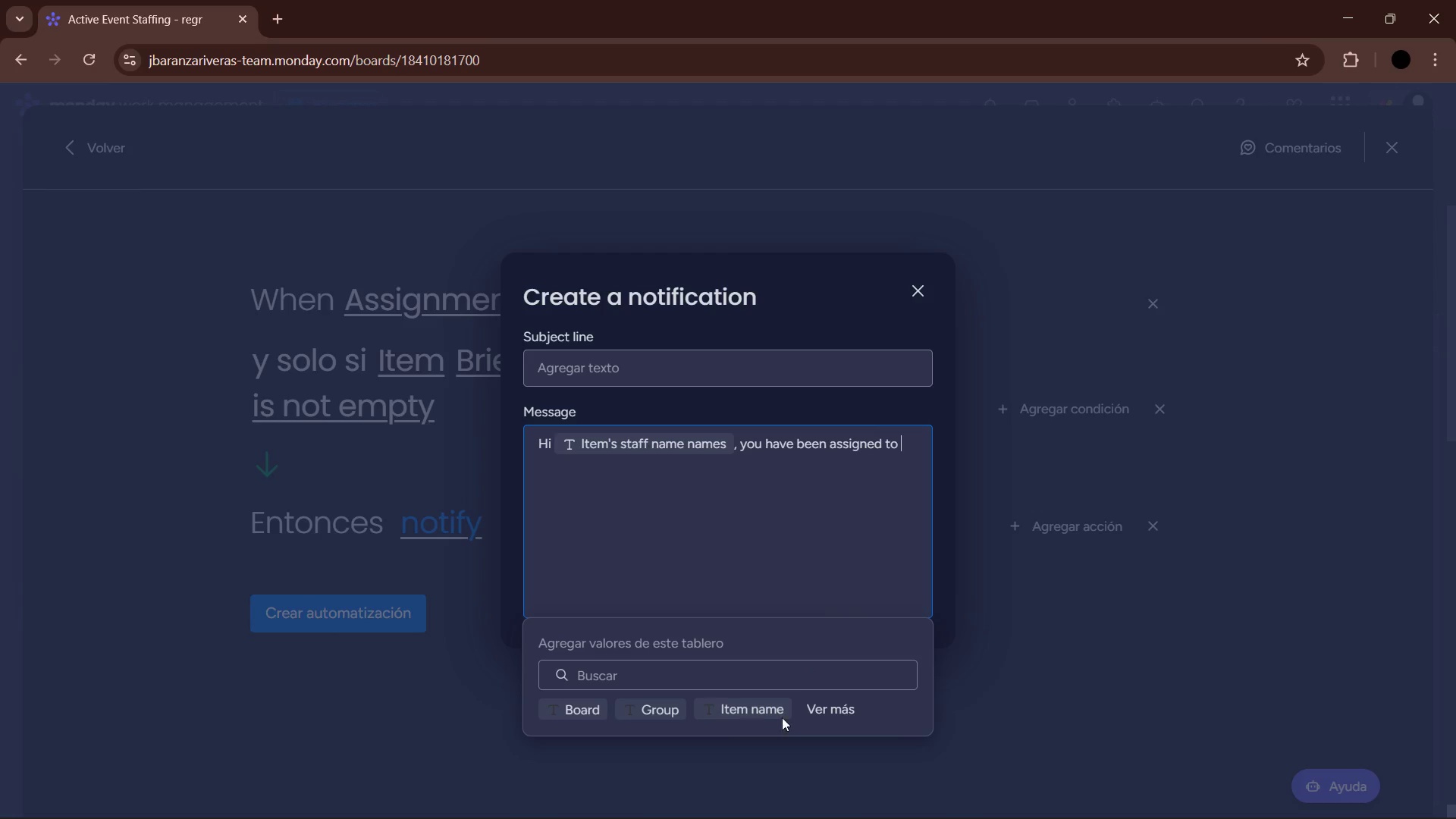 
left_click([814, 709])
 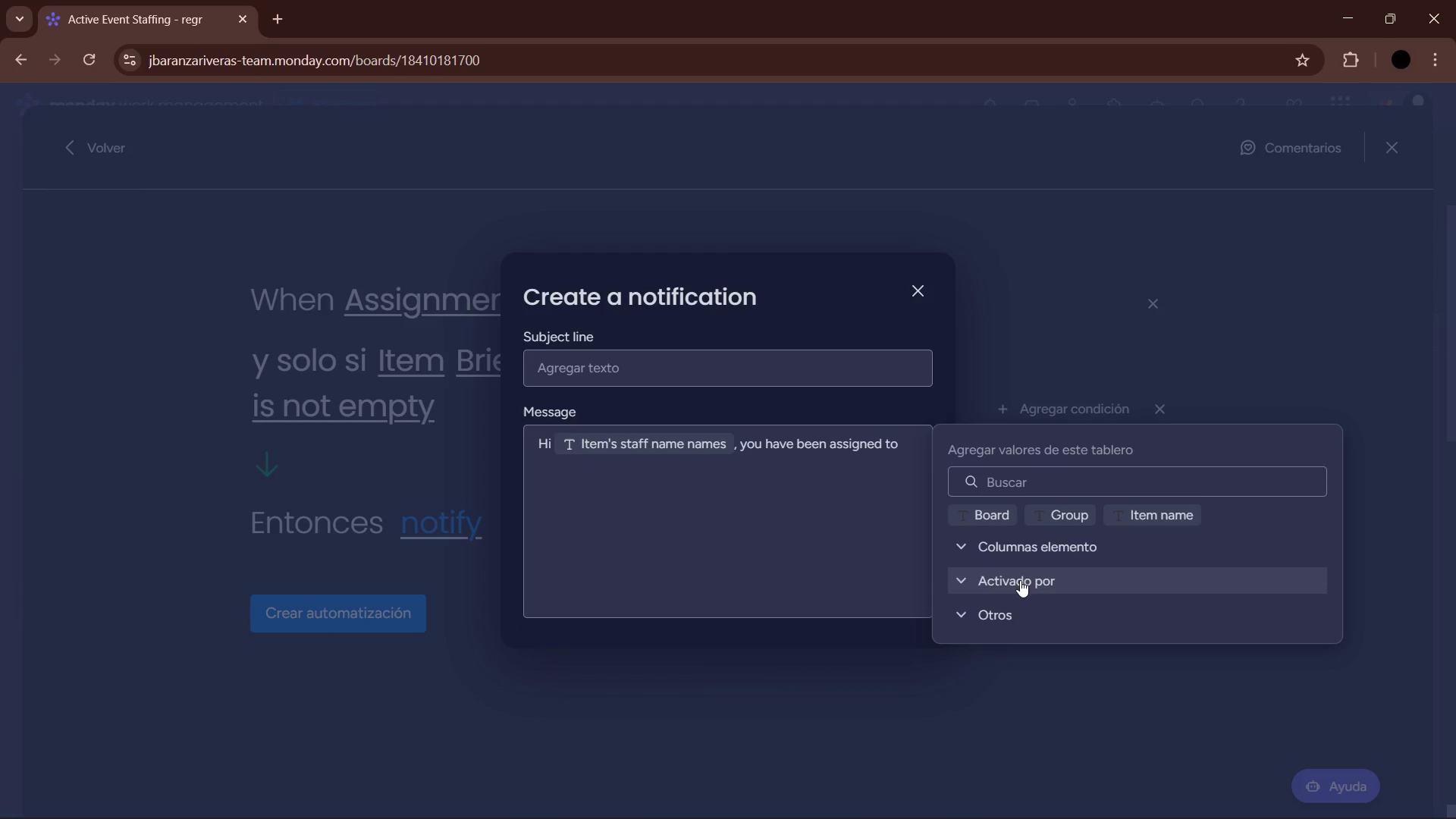 
left_click([1031, 541])
 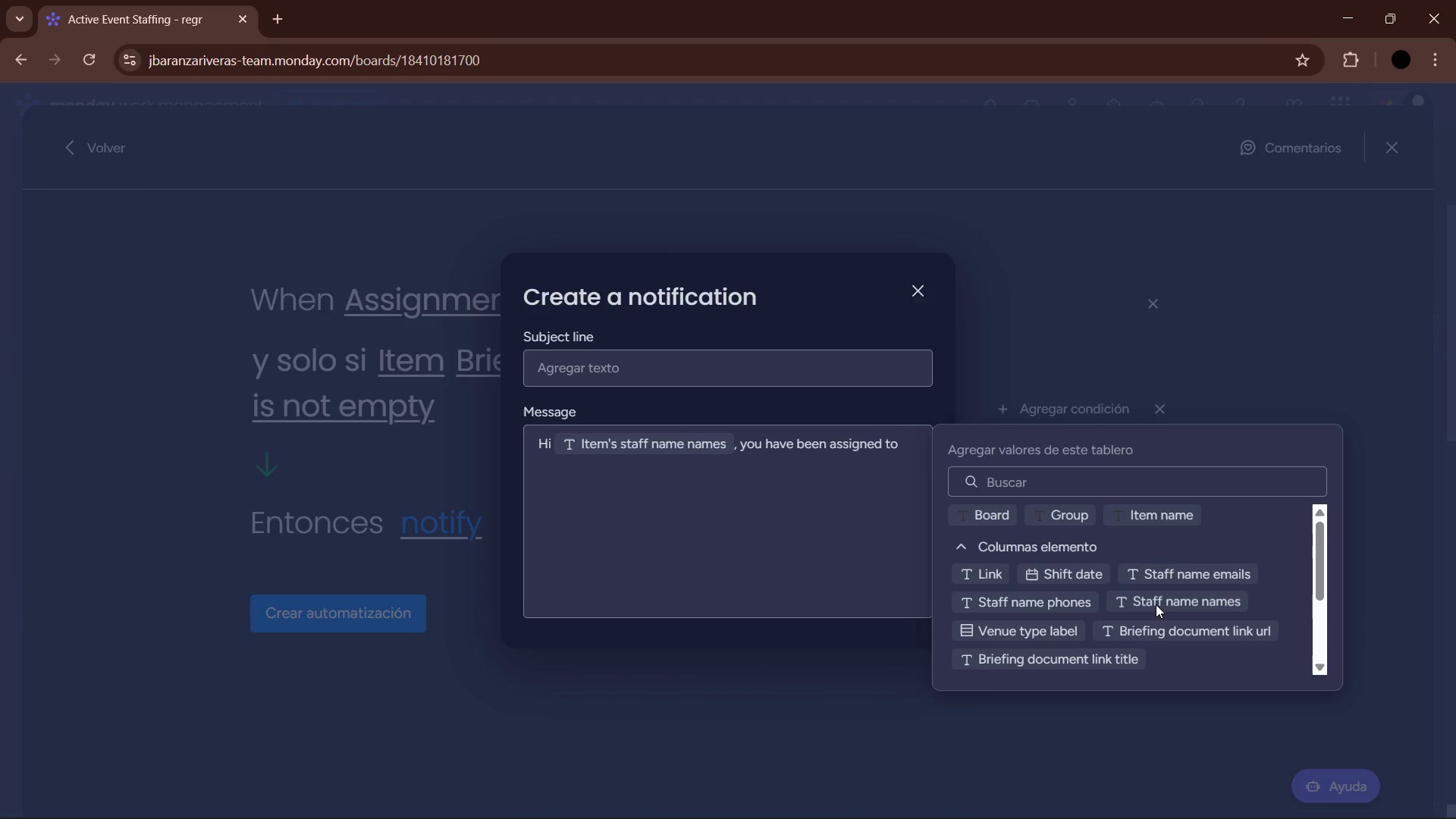 
wait(6.01)
 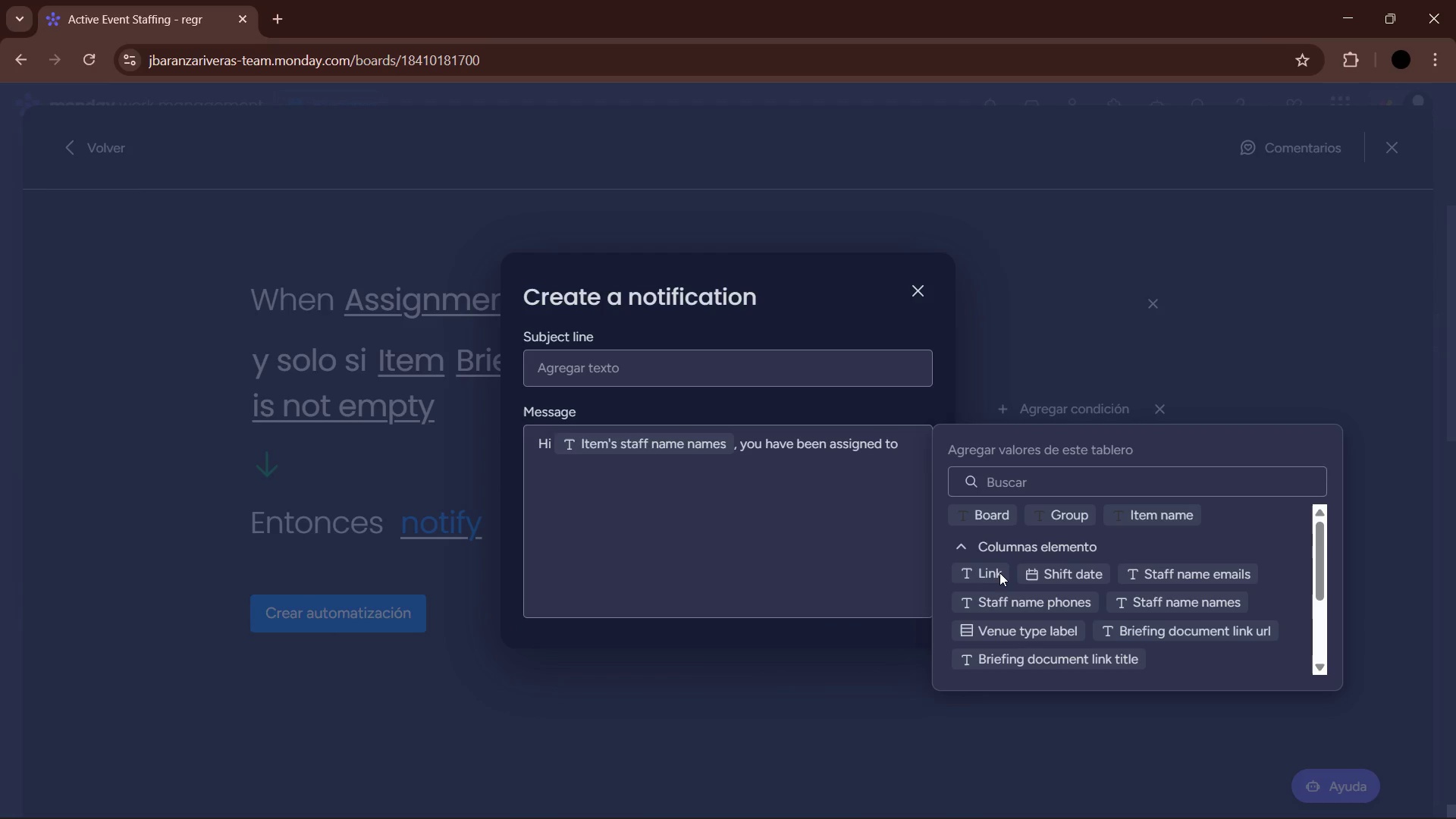 
scroll: coordinate [1075, 652], scroll_direction: down, amount: 1.0
 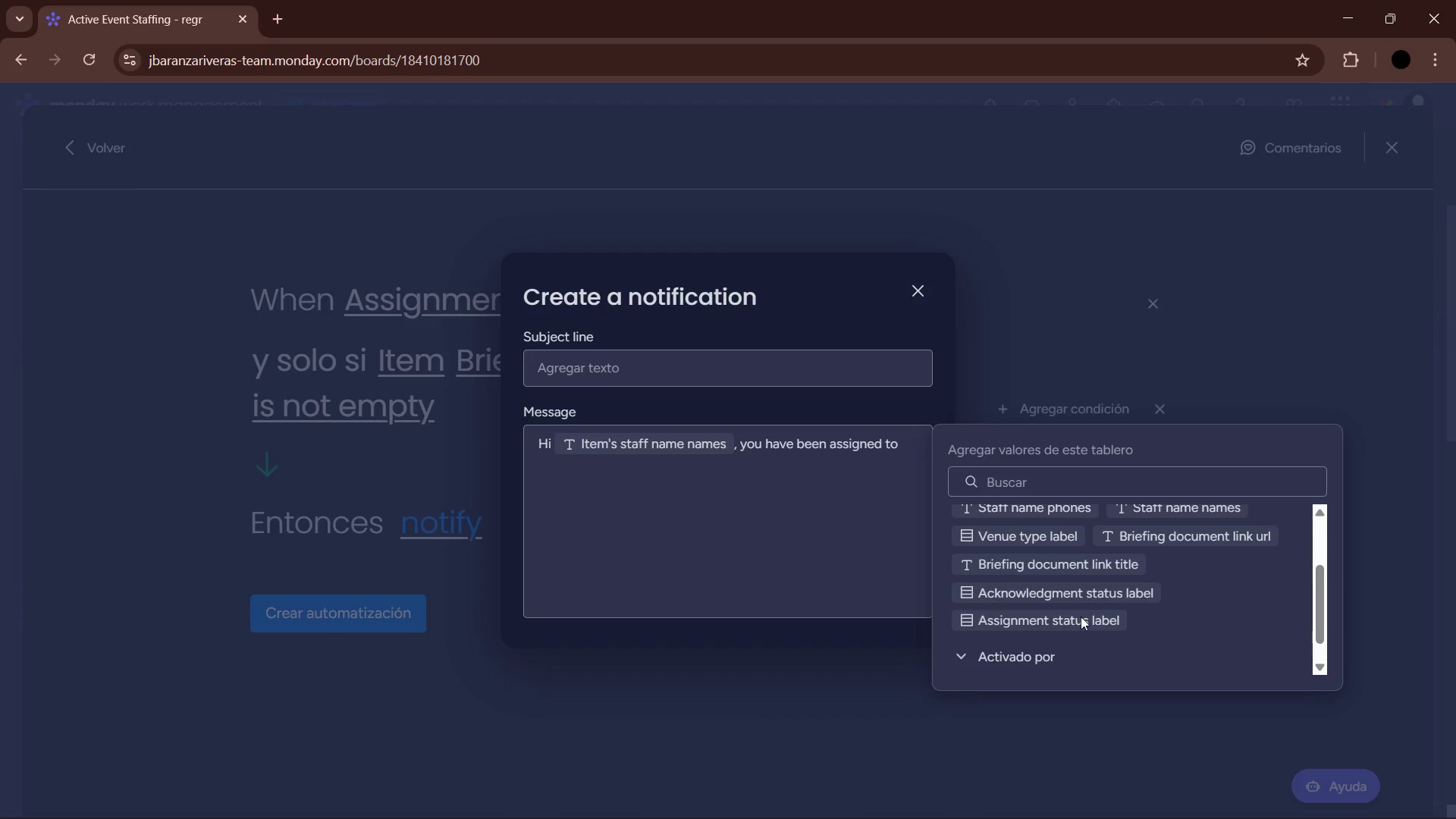 
left_click([827, 538])
 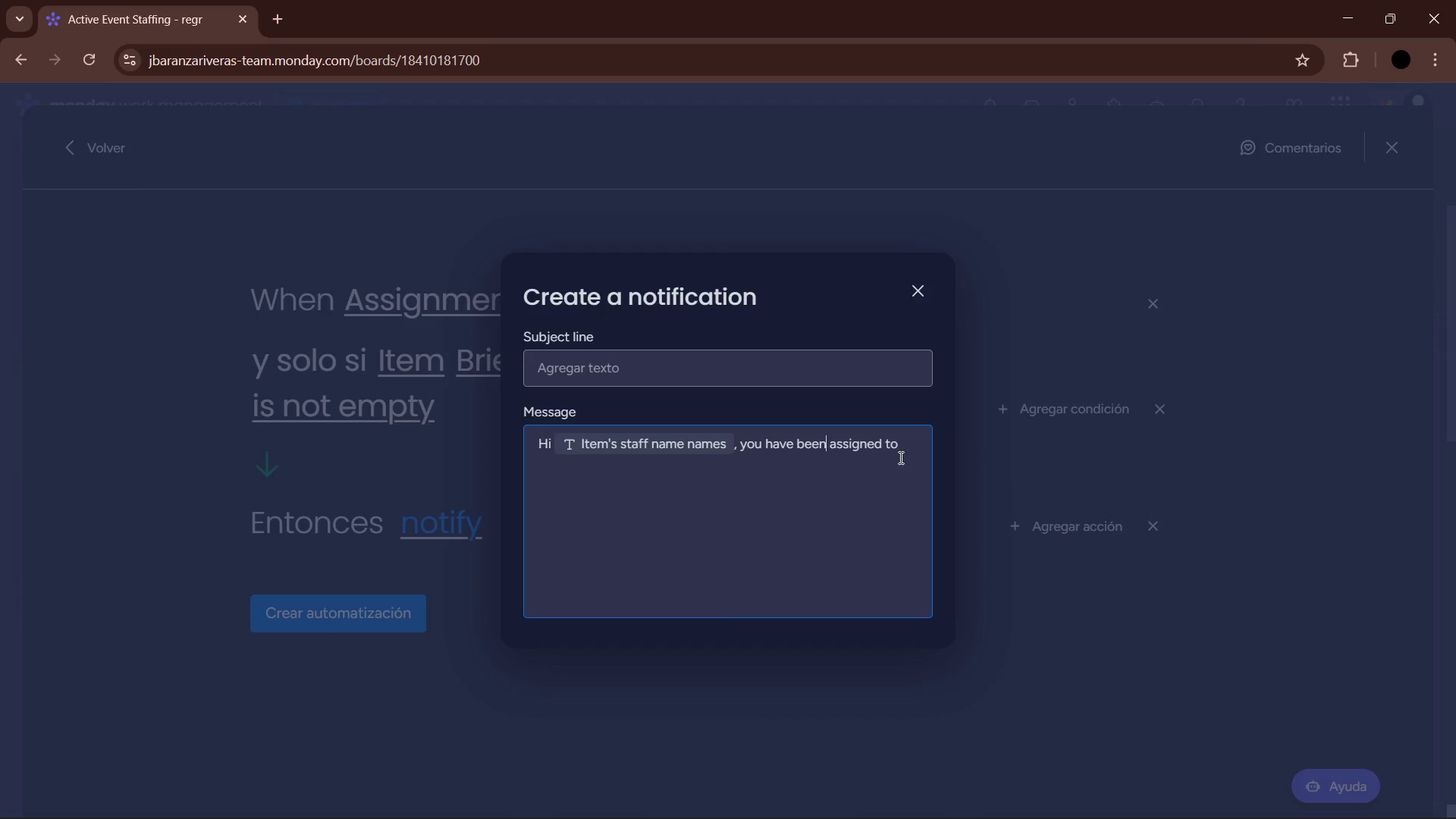 
scroll: coordinate [1087, 603], scroll_direction: up, amount: 6.0
 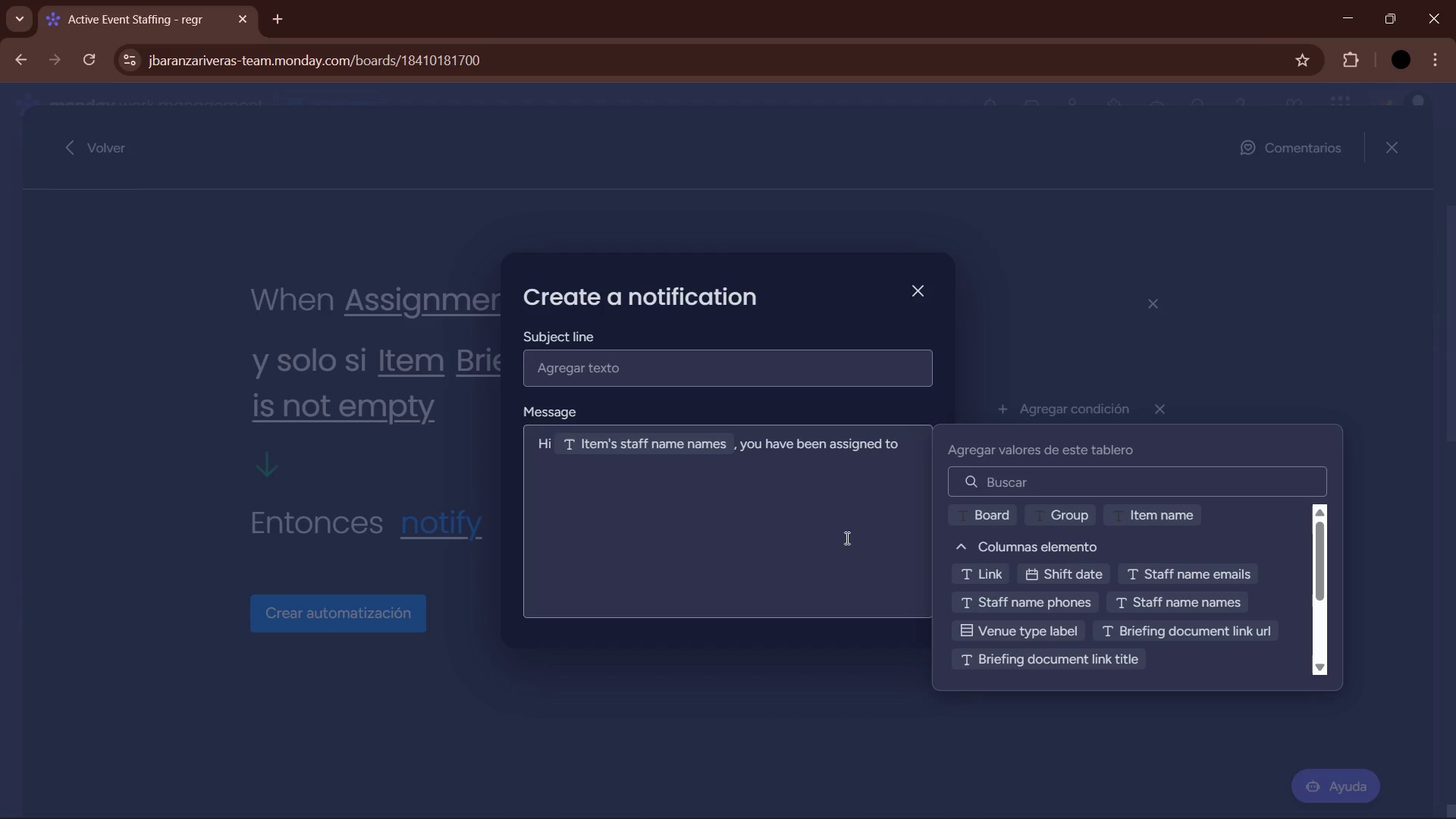 
double_click([897, 453])
 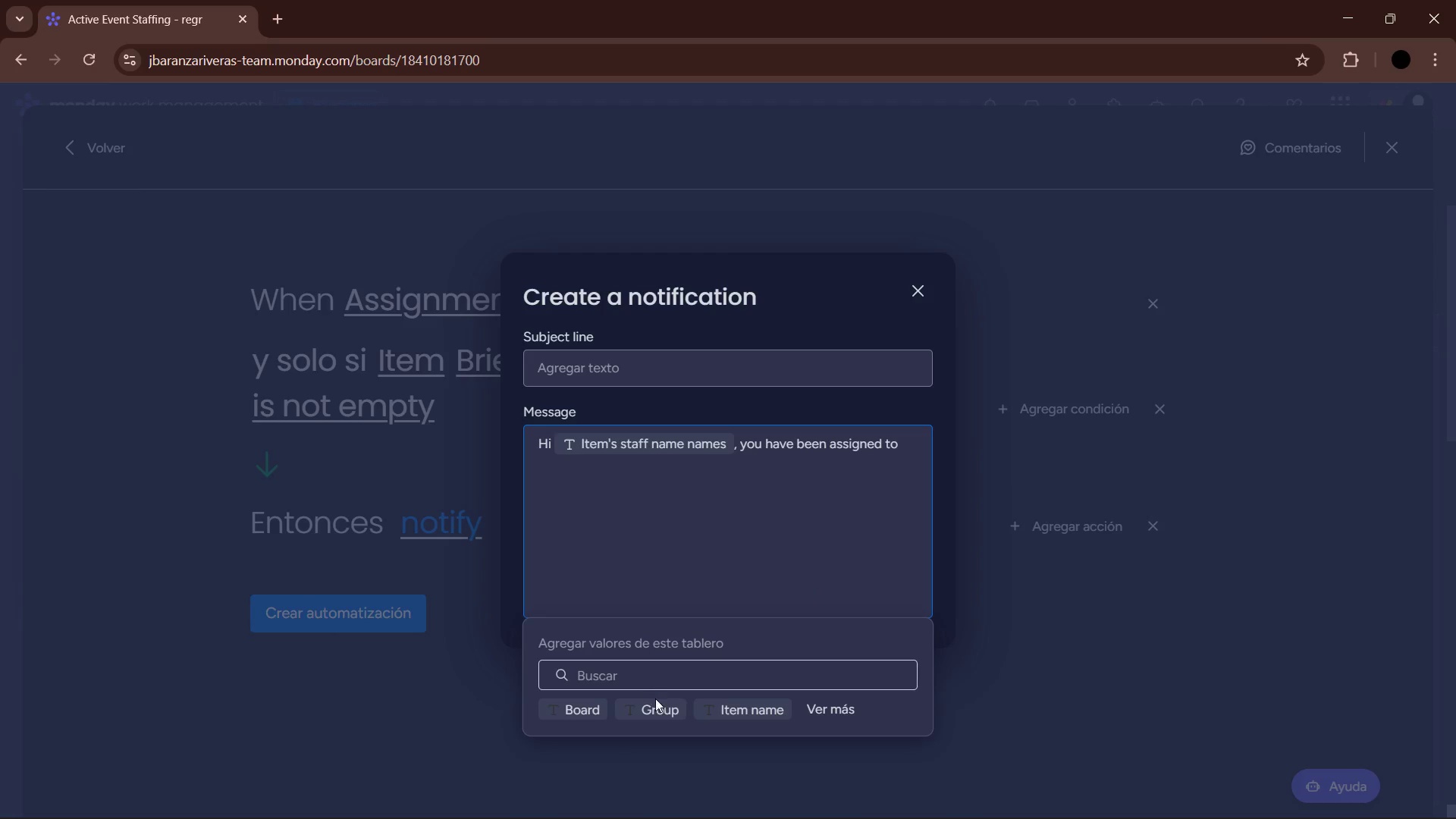 
left_click([742, 712])
 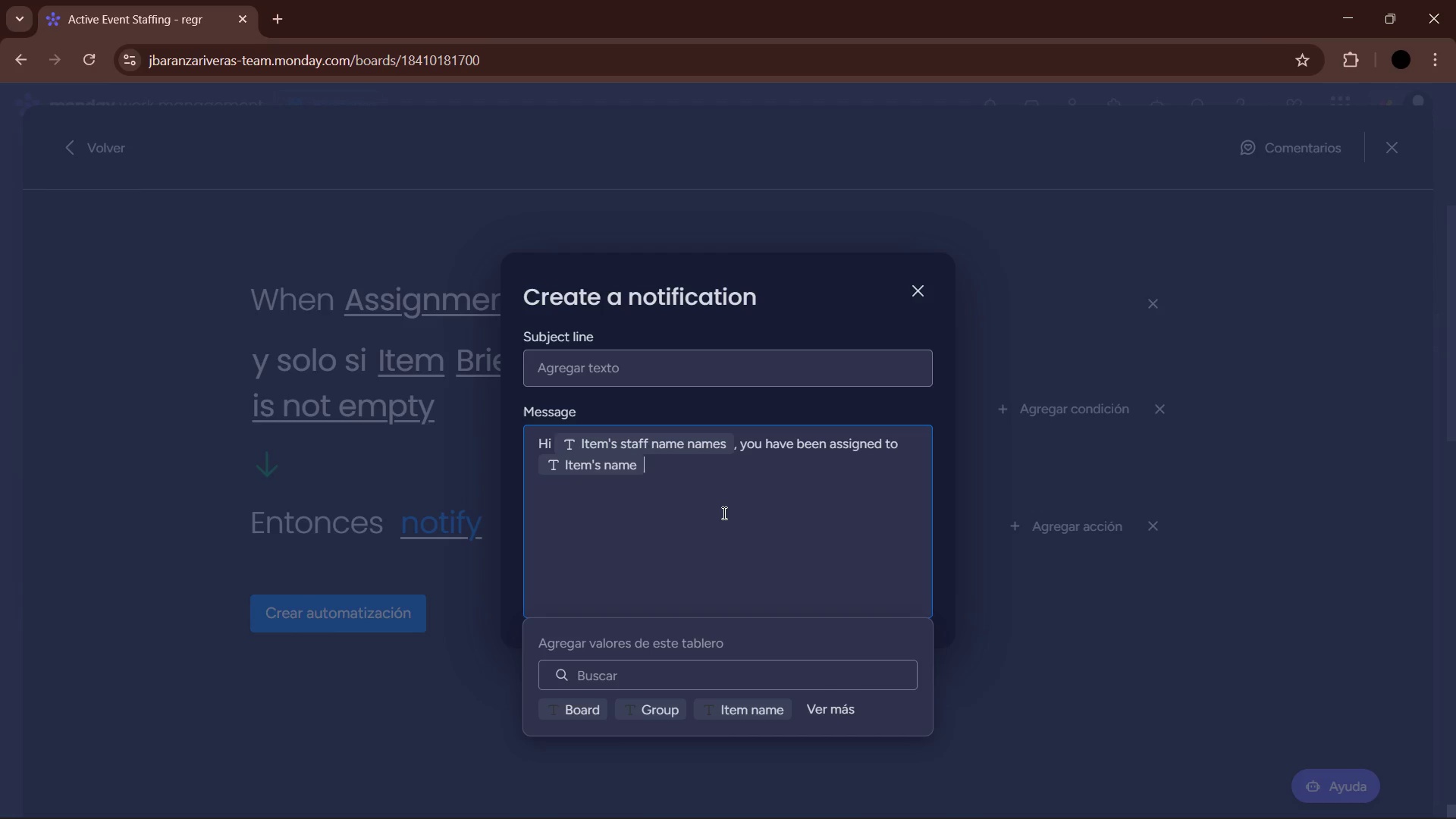 
wait(6.64)
 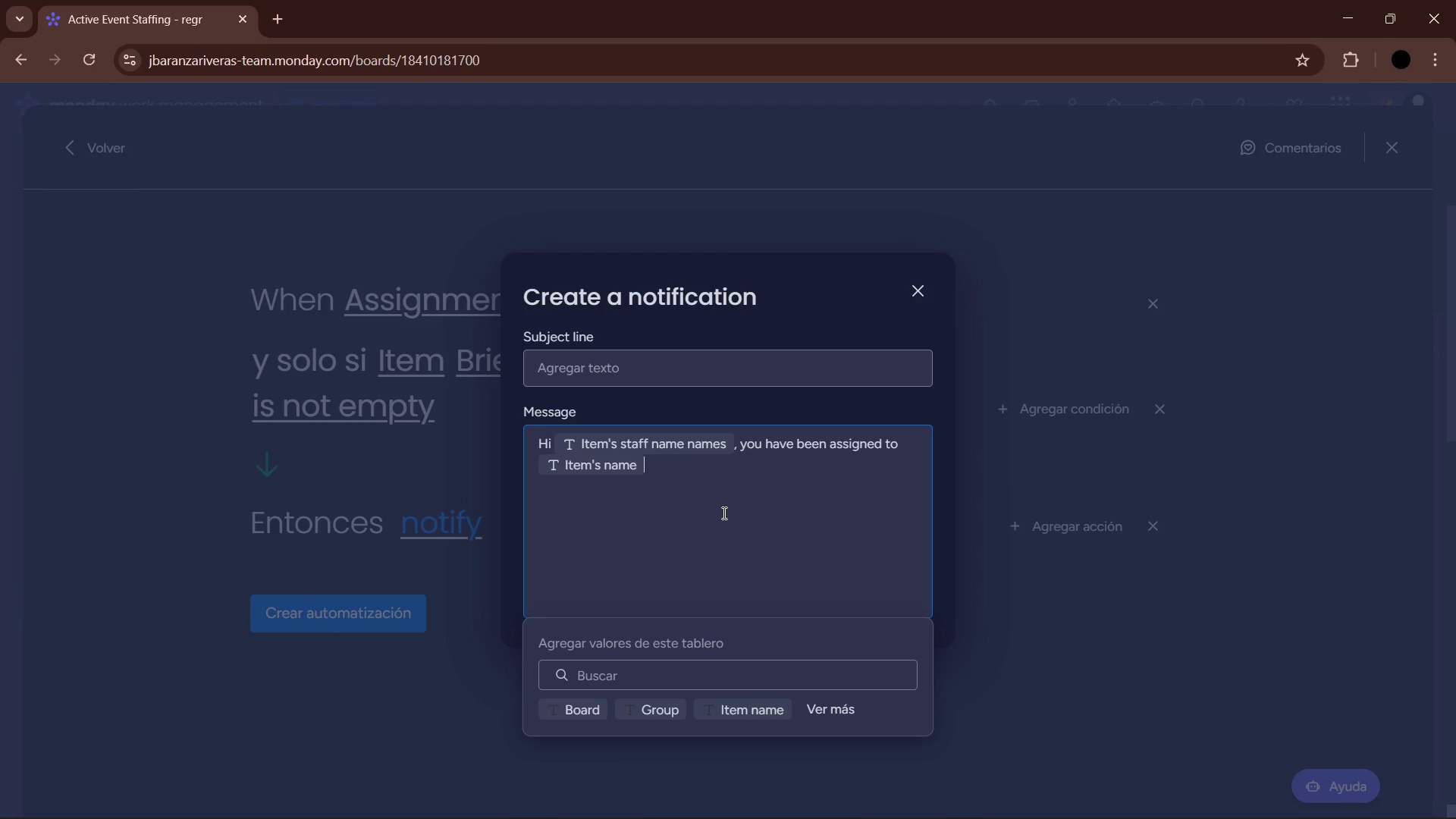 
type(. Pleas3e )
key(Backspace)
key(Backspace)
key(Backspace)
type(w )
key(Backspace)
key(Backspace)
type(e review the mandatory )
 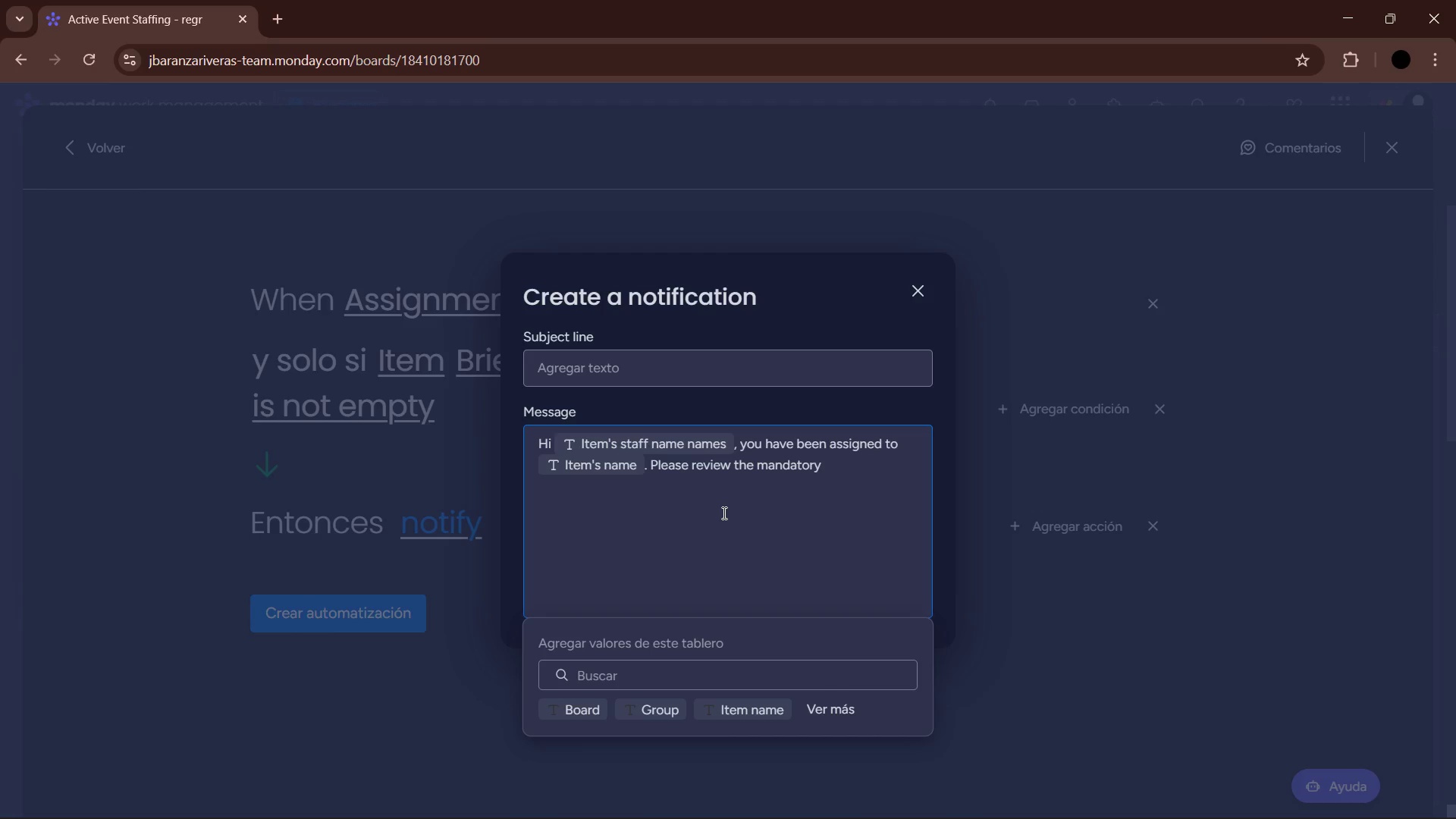 
wait(5.41)
 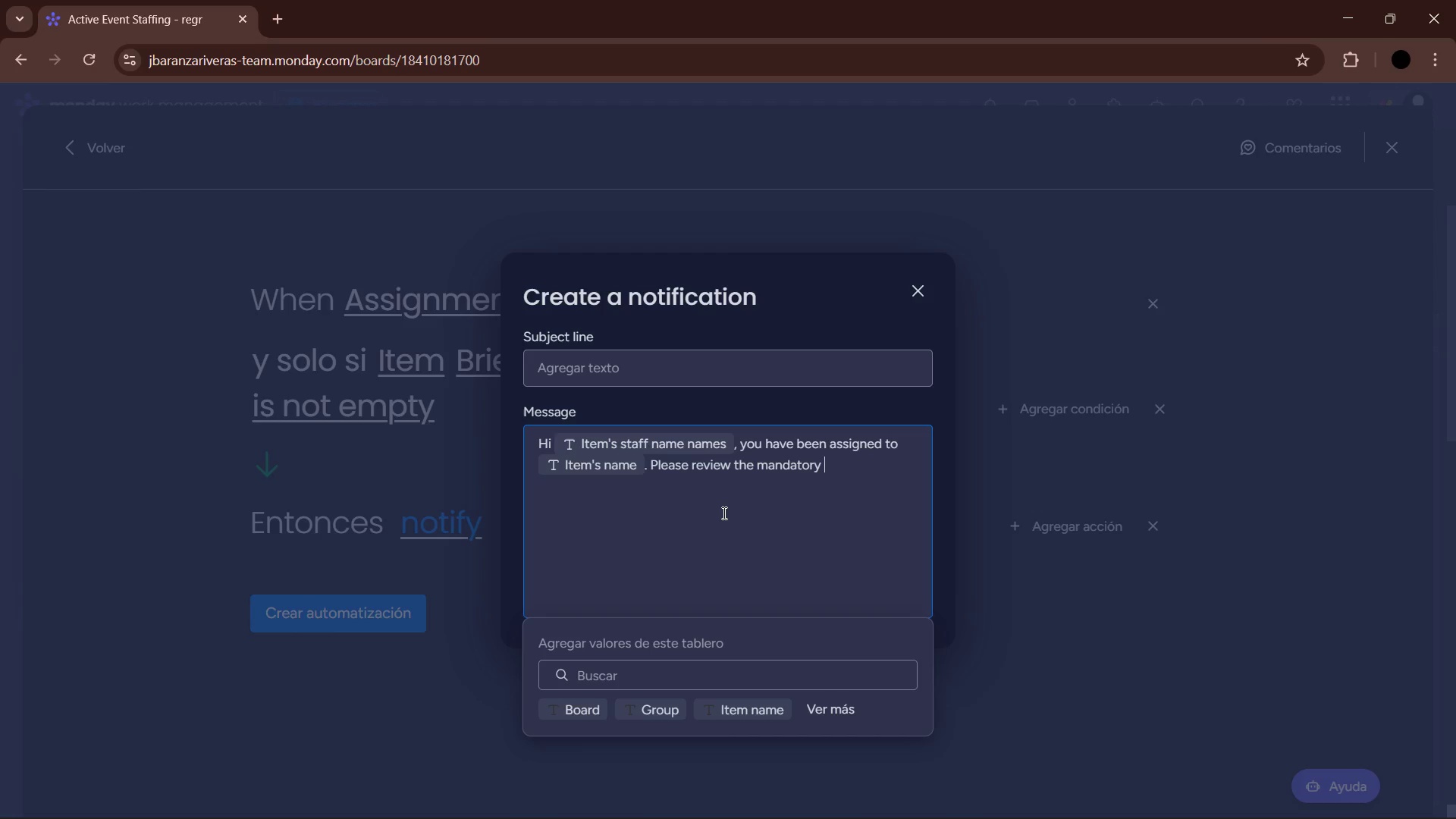 
type(Safetry )
key(Backspace)
key(Backspace)
key(Backspace)
type(y and Aesthetic Guide H)
key(Backspace)
type(here )
key(Backspace)
type(> )
 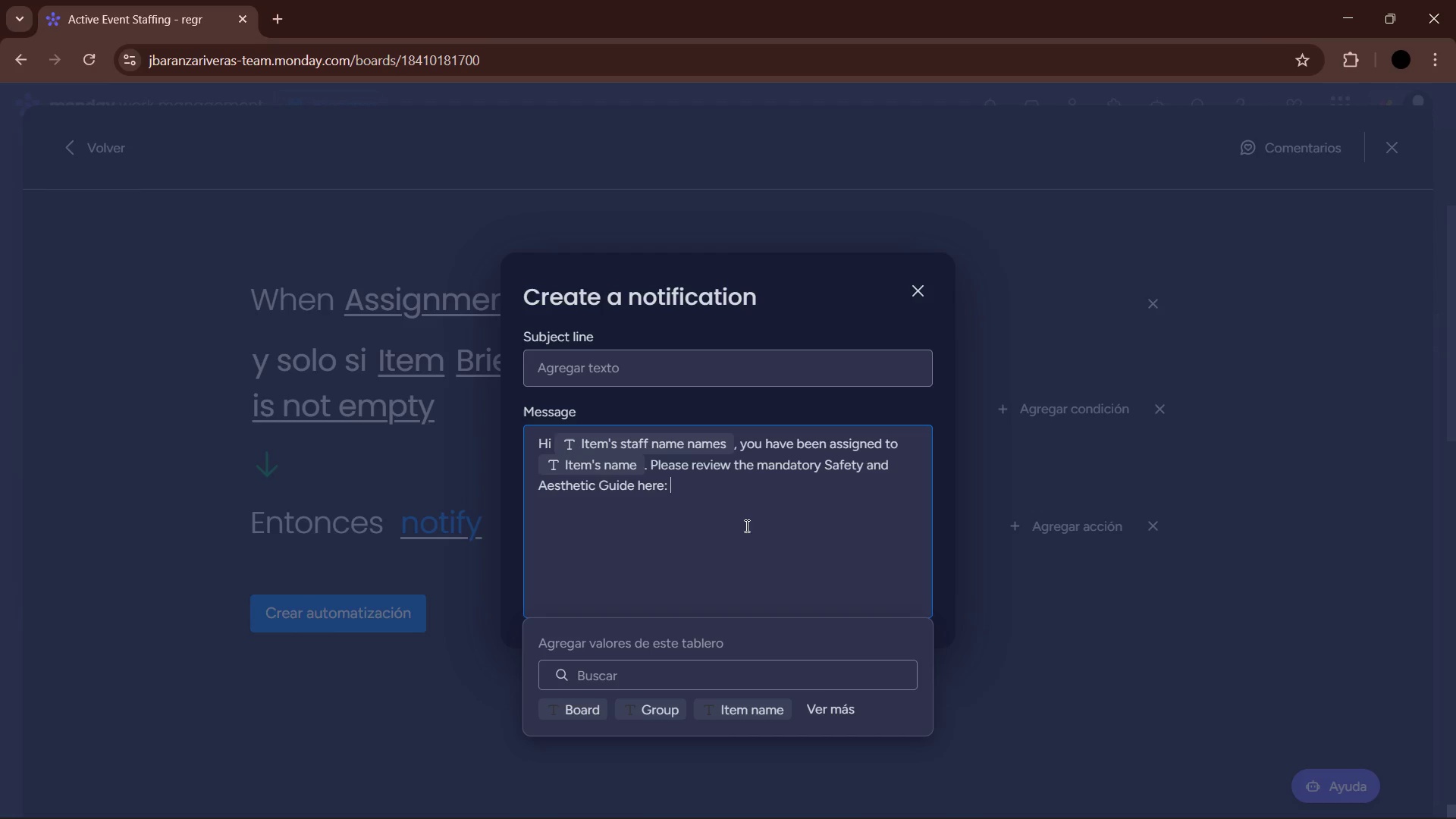 
left_click([673, 489])
 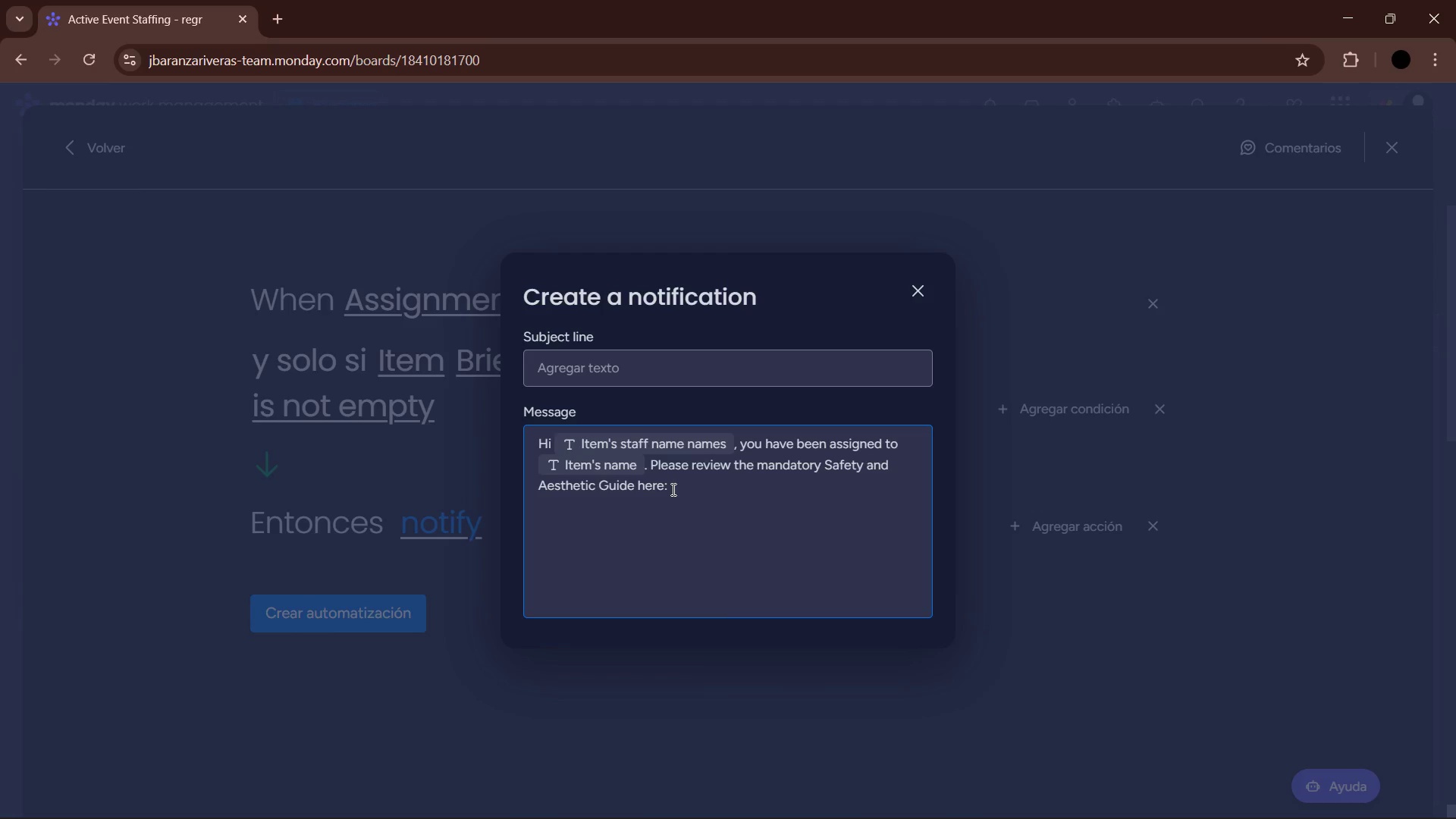 
left_click([672, 489])
 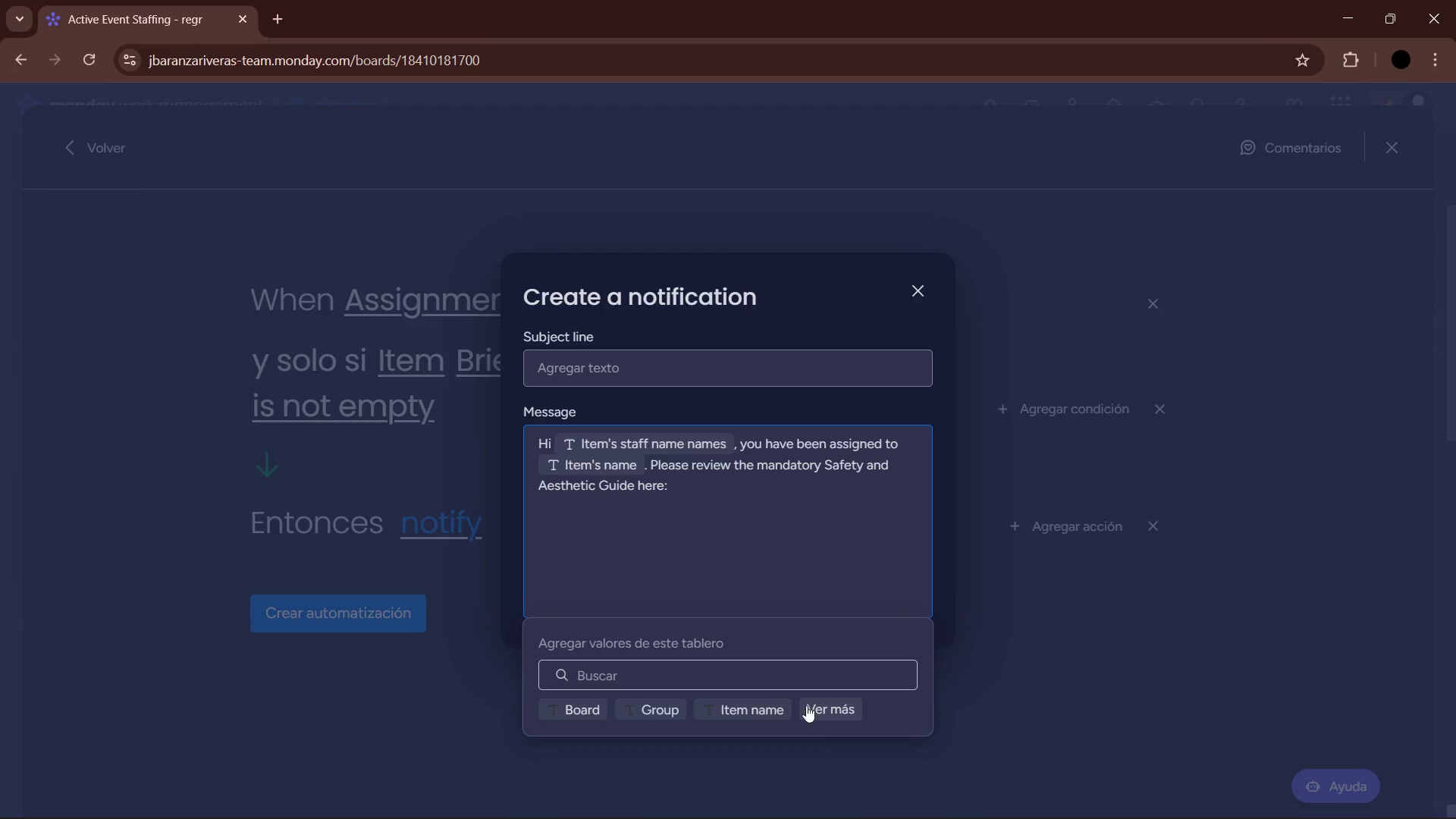 
left_click([820, 709])
 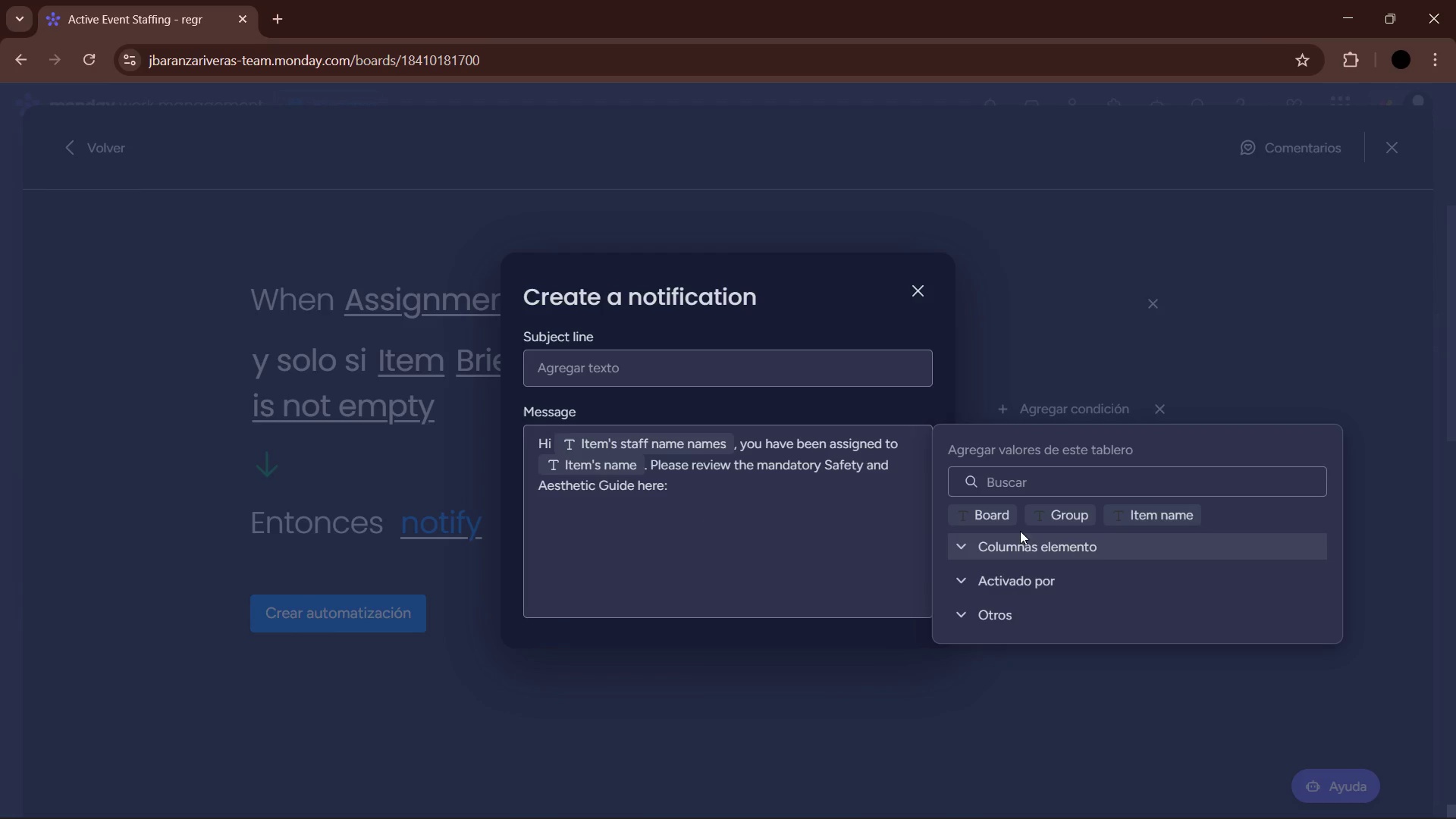 
left_click([1031, 535])
 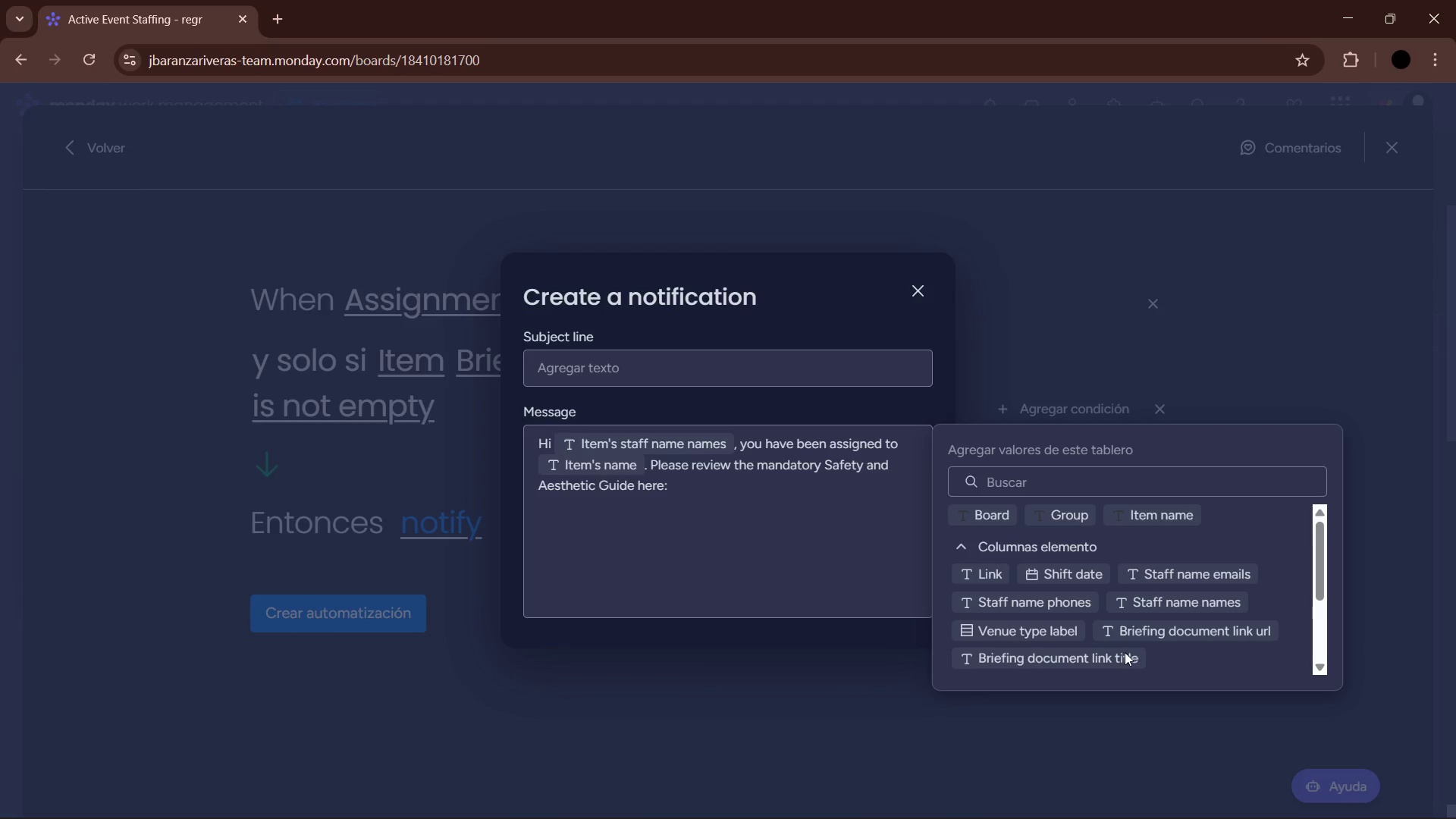 
scroll: coordinate [1176, 648], scroll_direction: down, amount: 1.0
 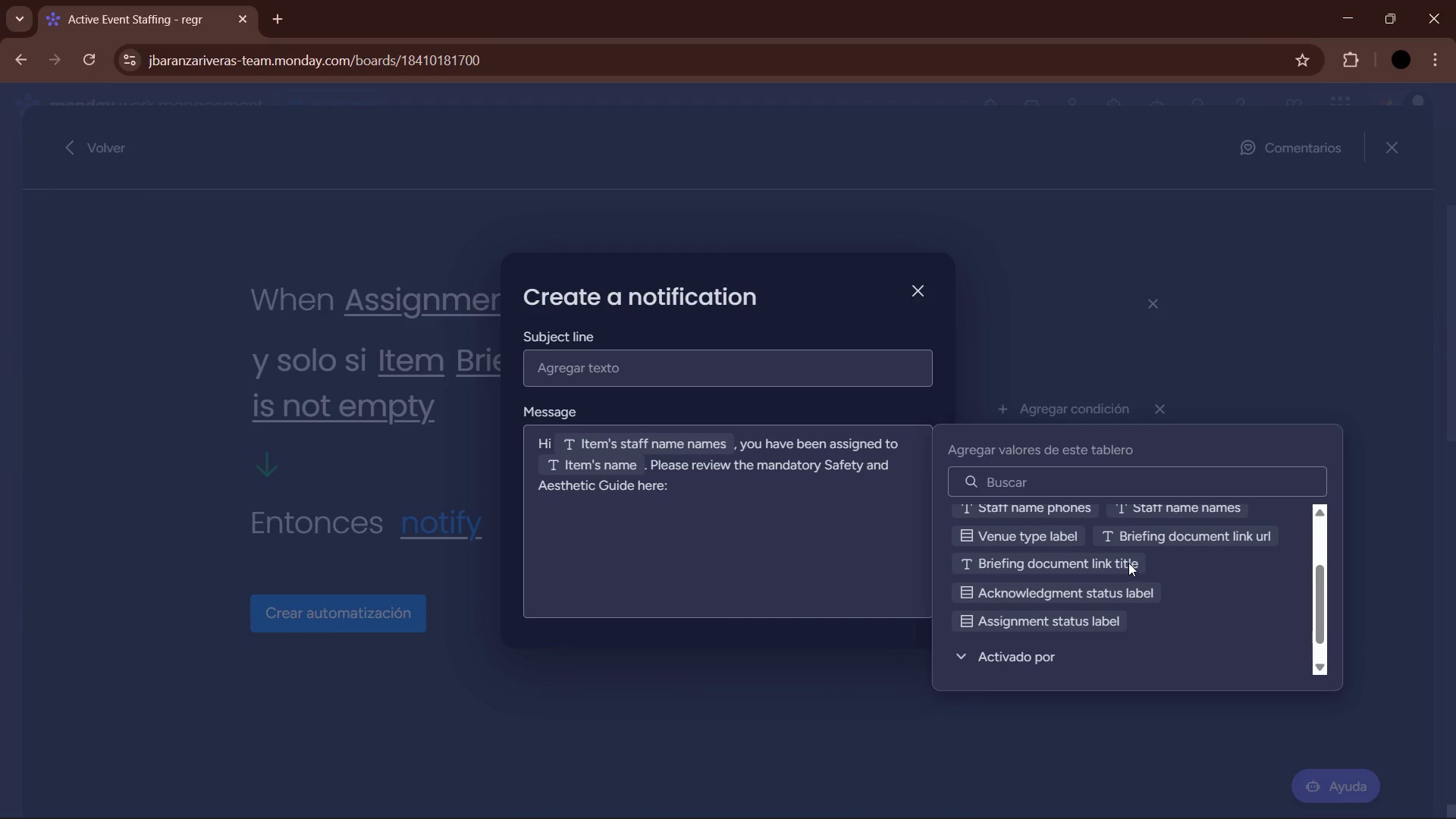 
left_click([841, 538])
 